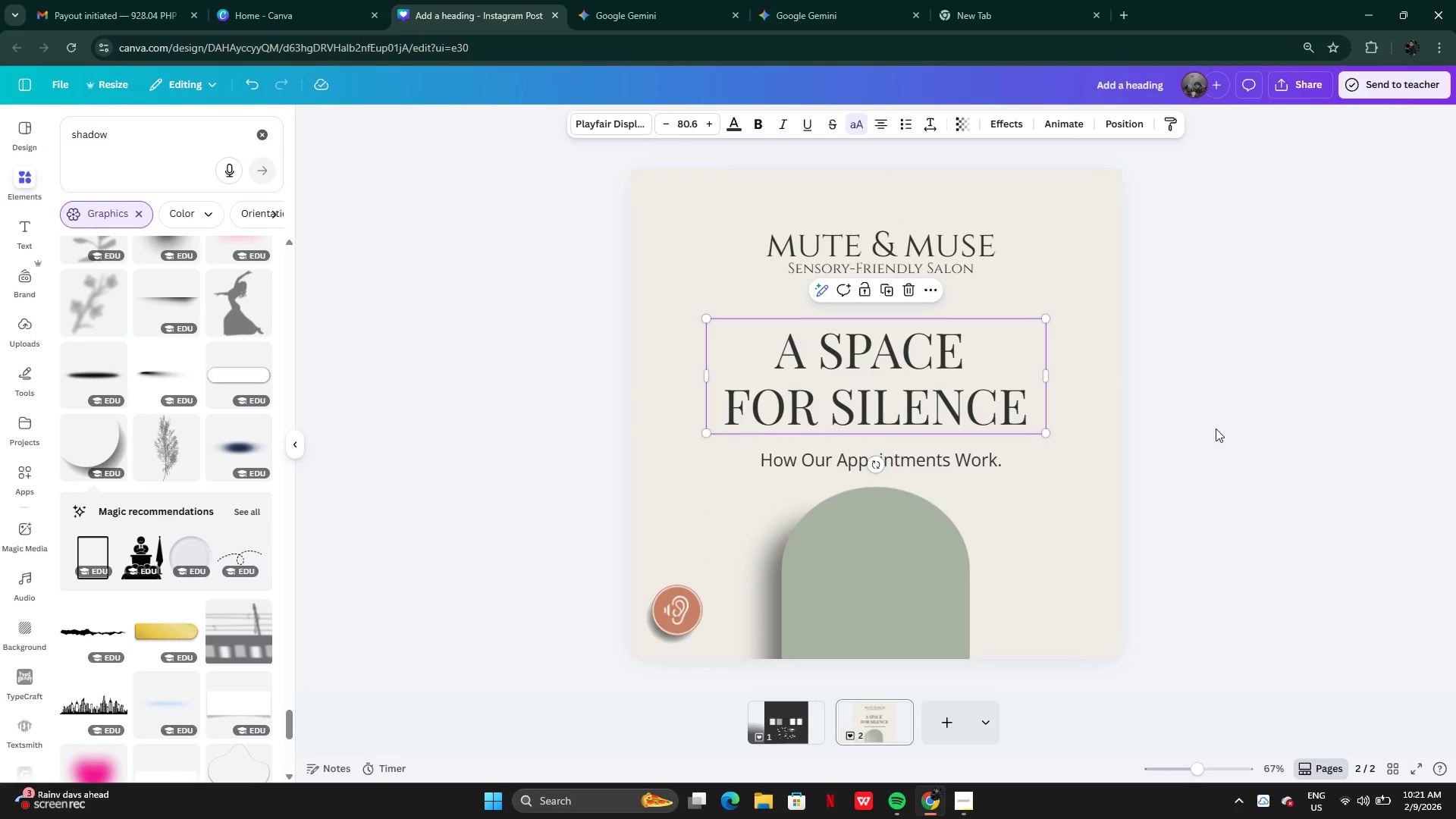 
left_click([1216, 428])
 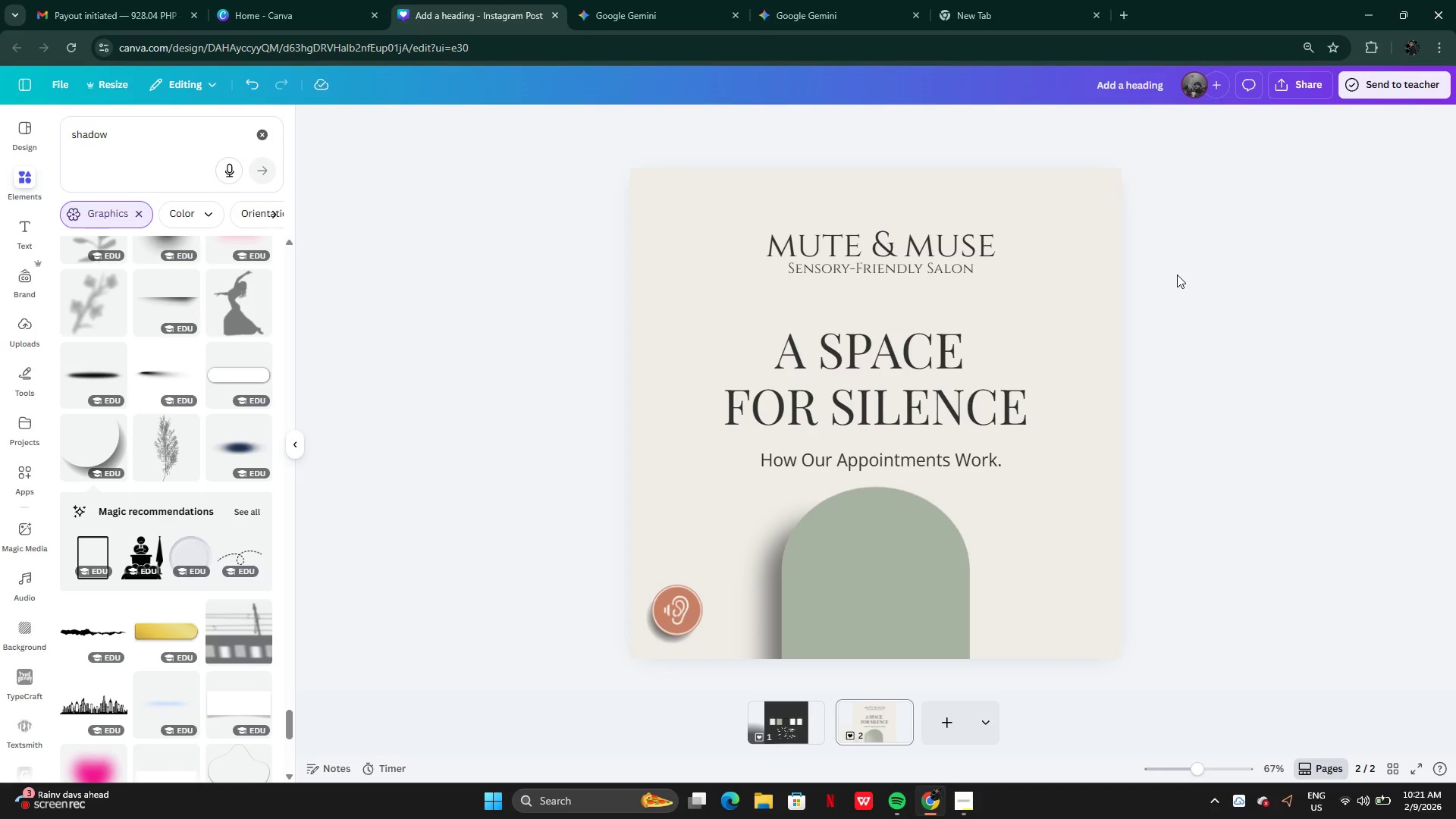 
left_click([813, 375])
 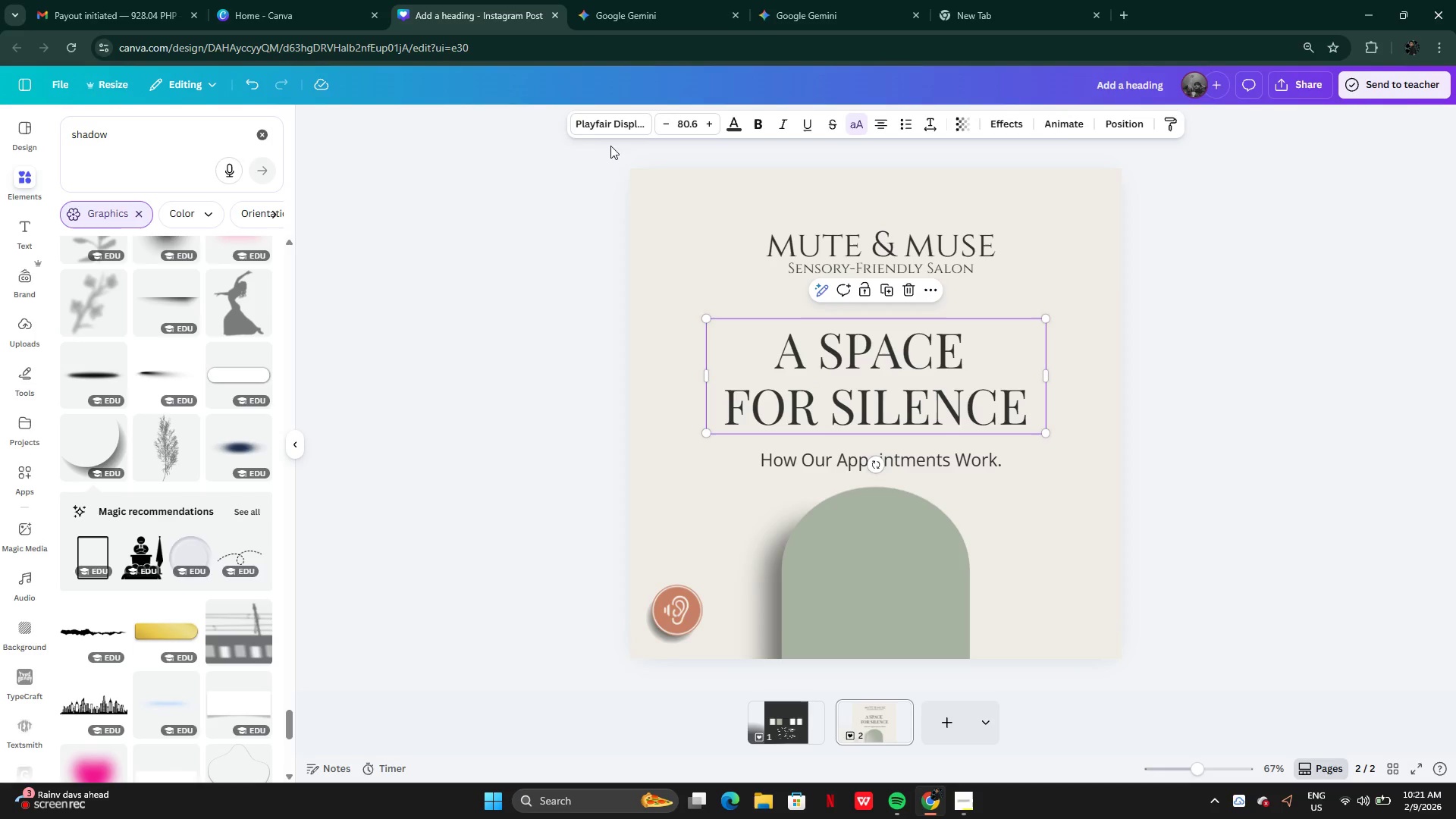 
left_click([604, 129])
 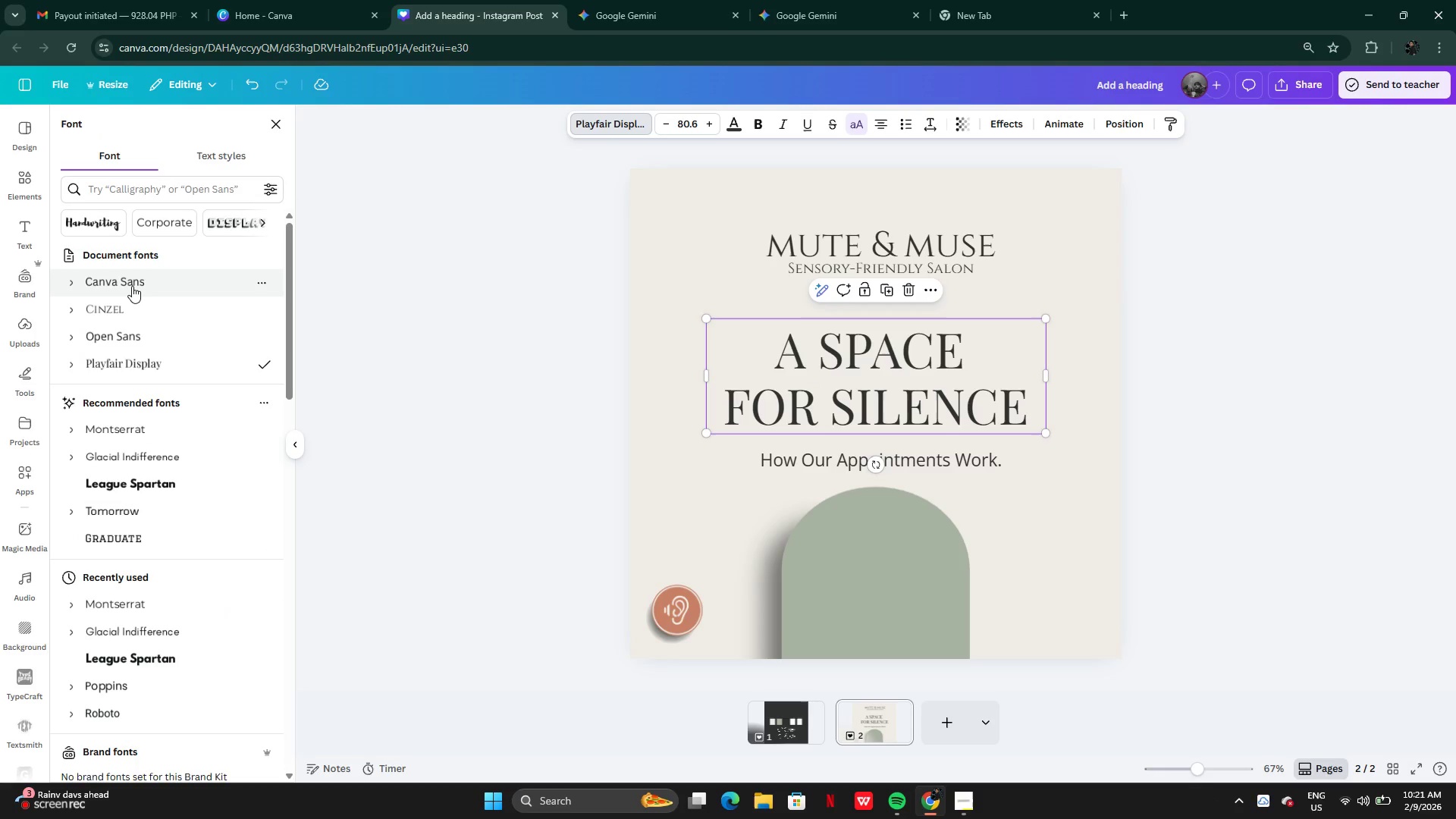 
left_click([137, 334])
 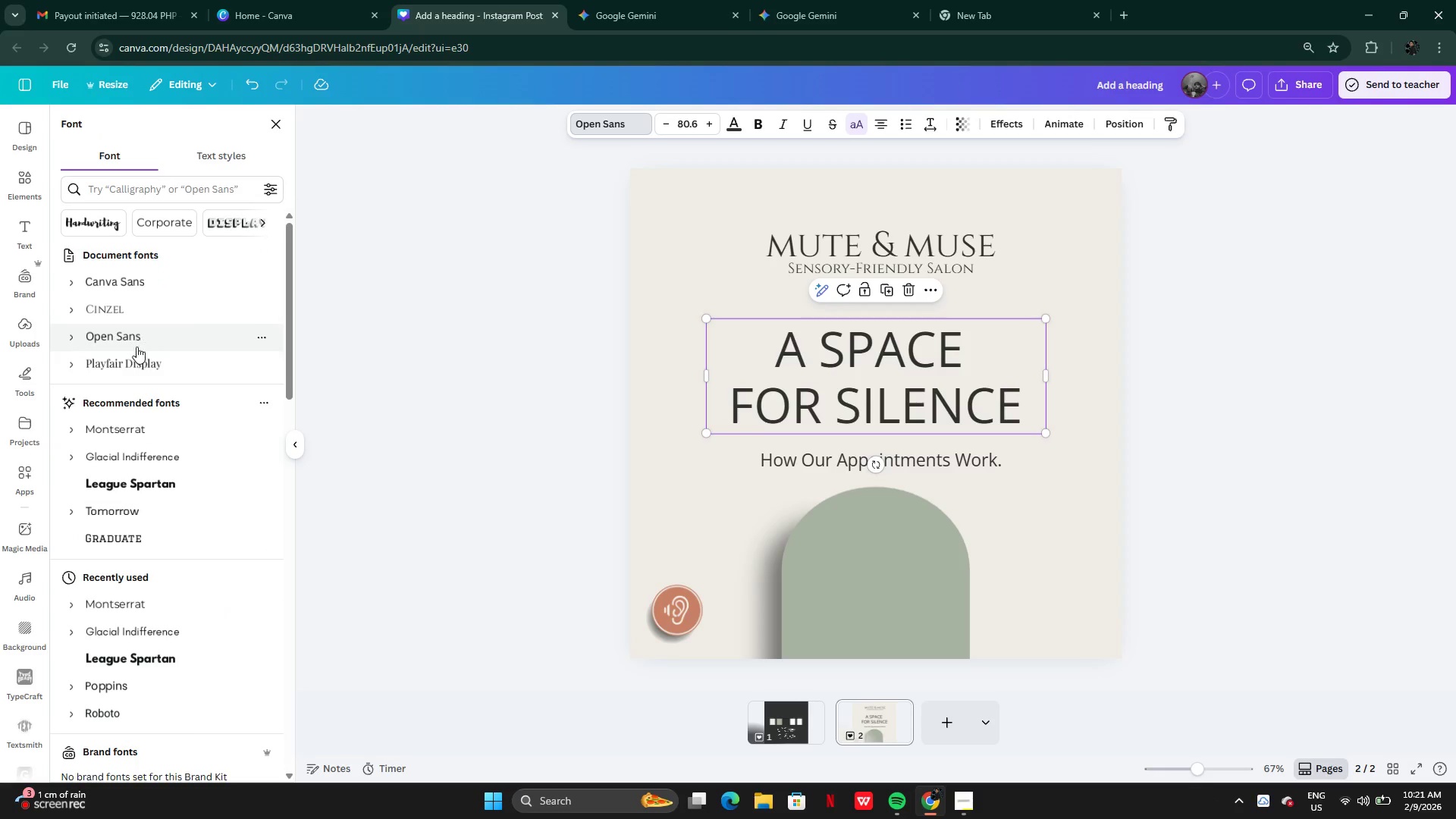 
left_click([128, 425])
 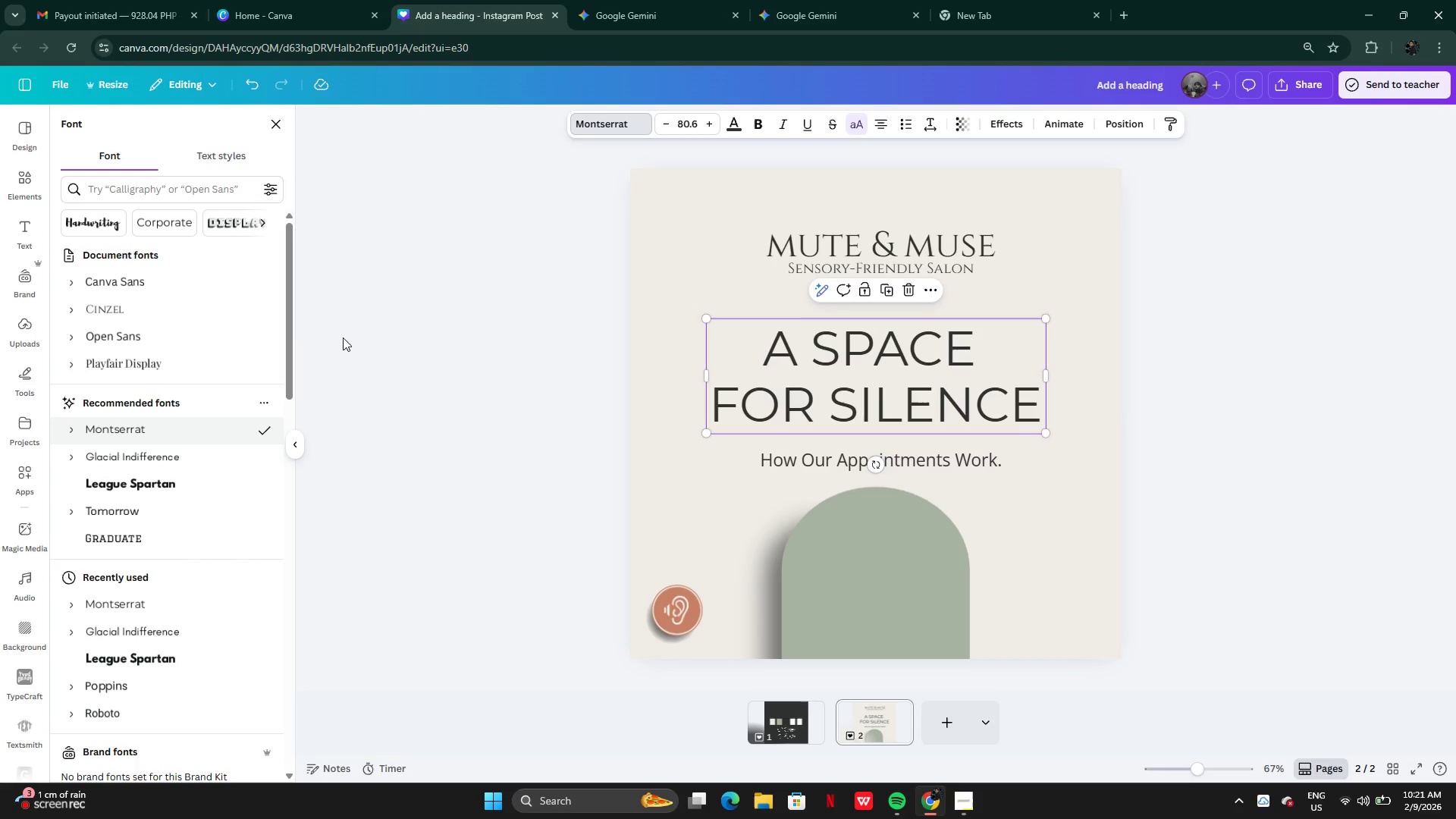 
wait(7.64)
 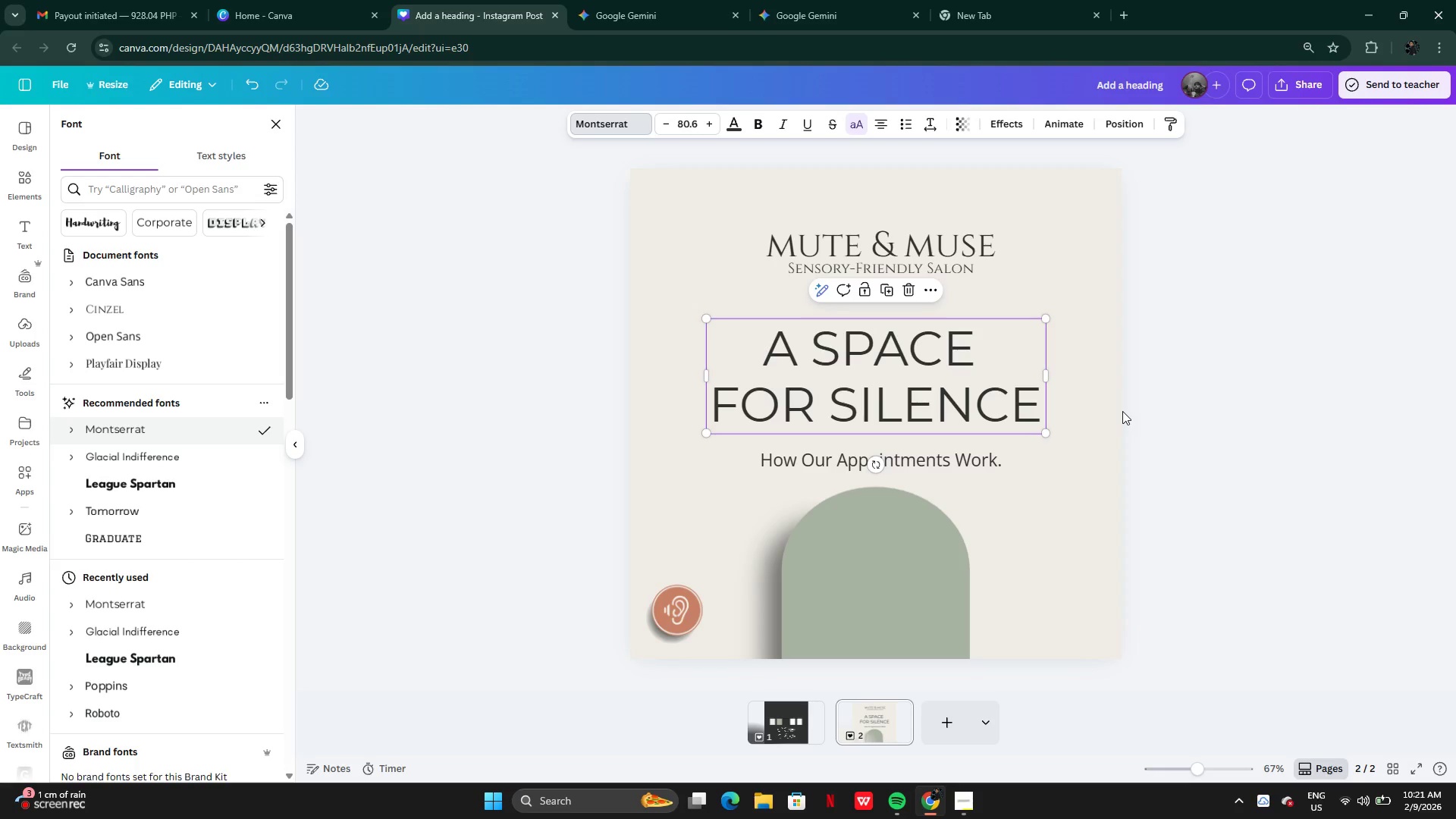 
left_click([156, 452])
 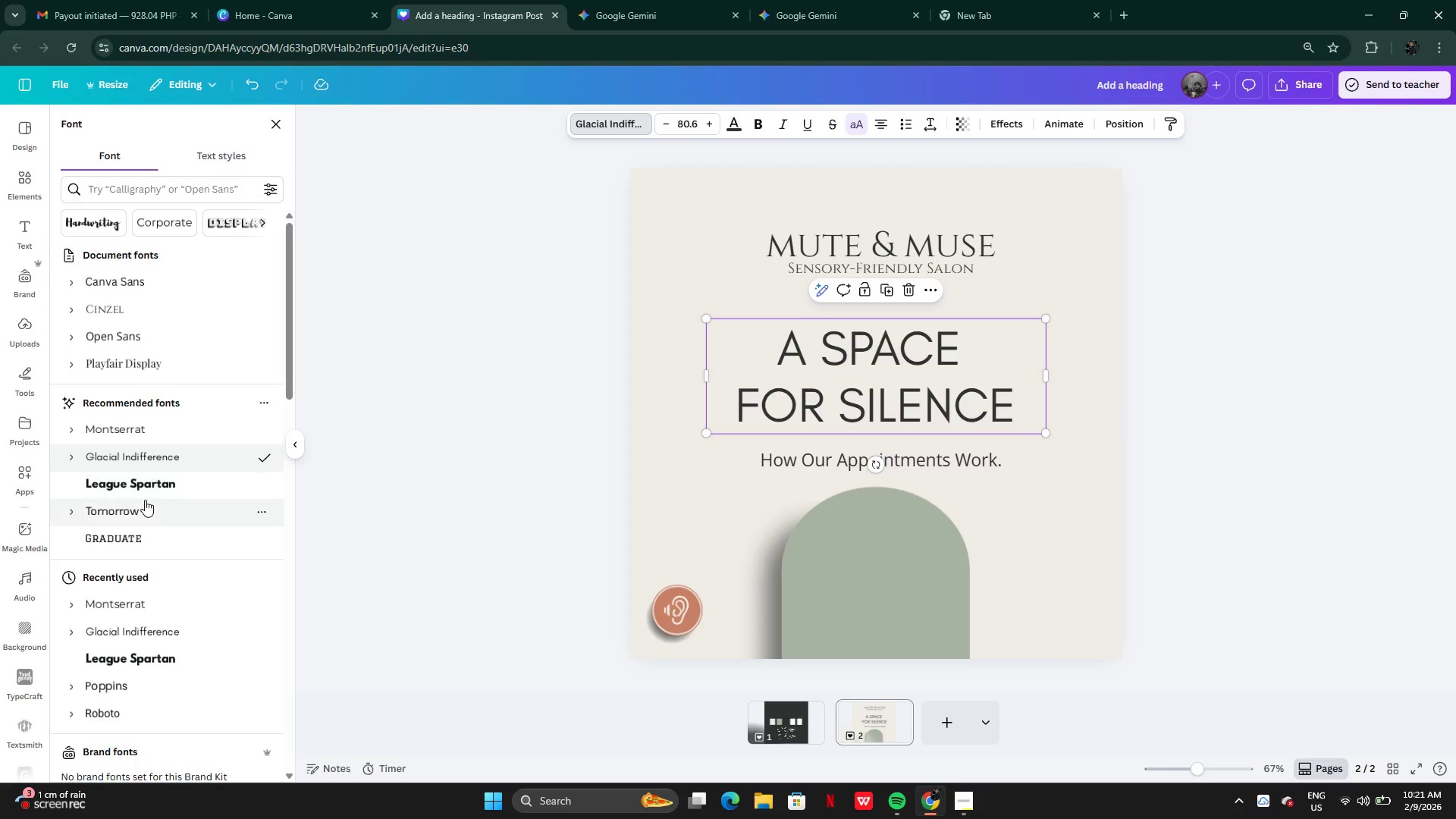 
left_click([145, 511])
 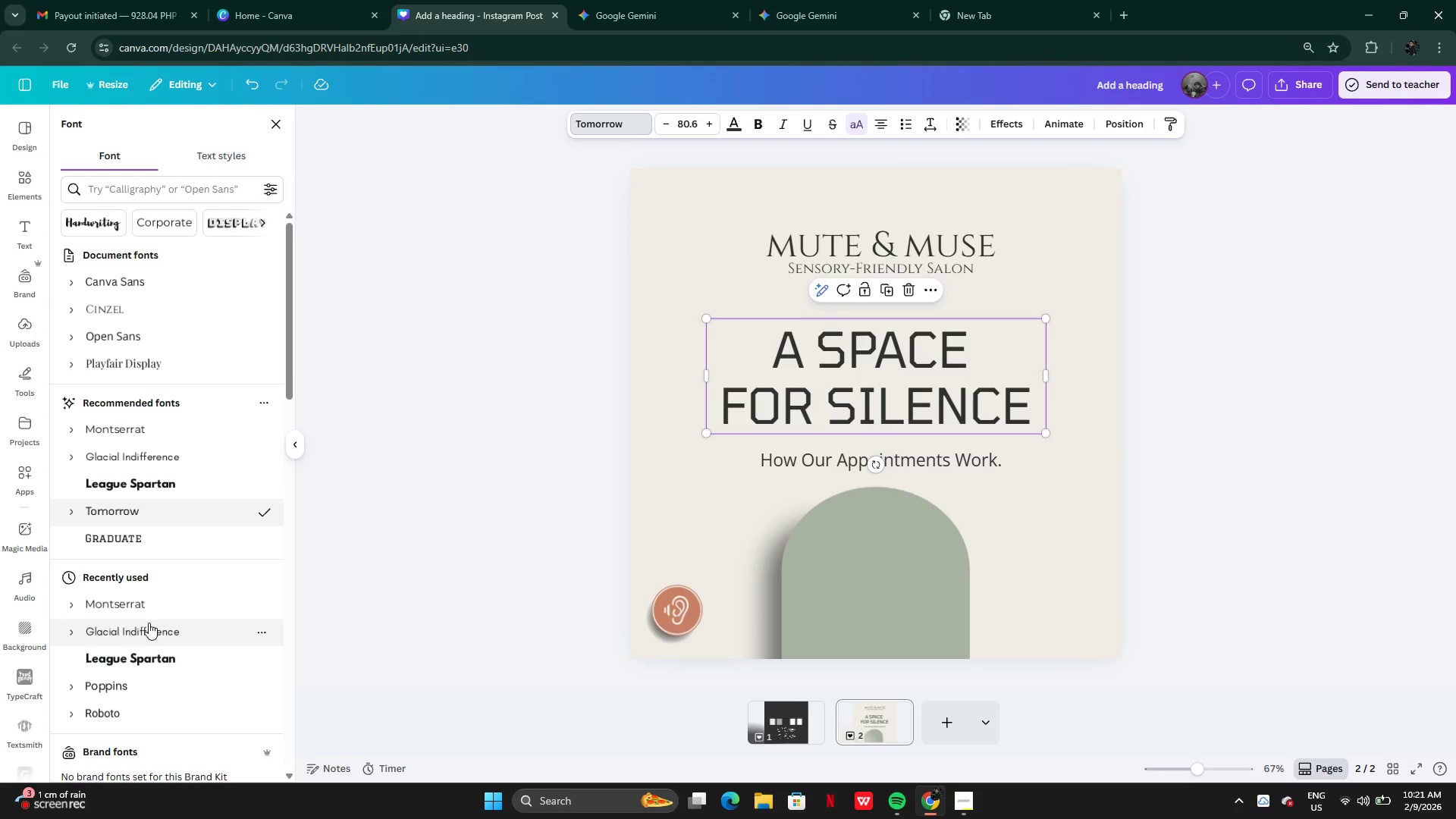 
scroll: coordinate [147, 702], scroll_direction: down, amount: 2.0
 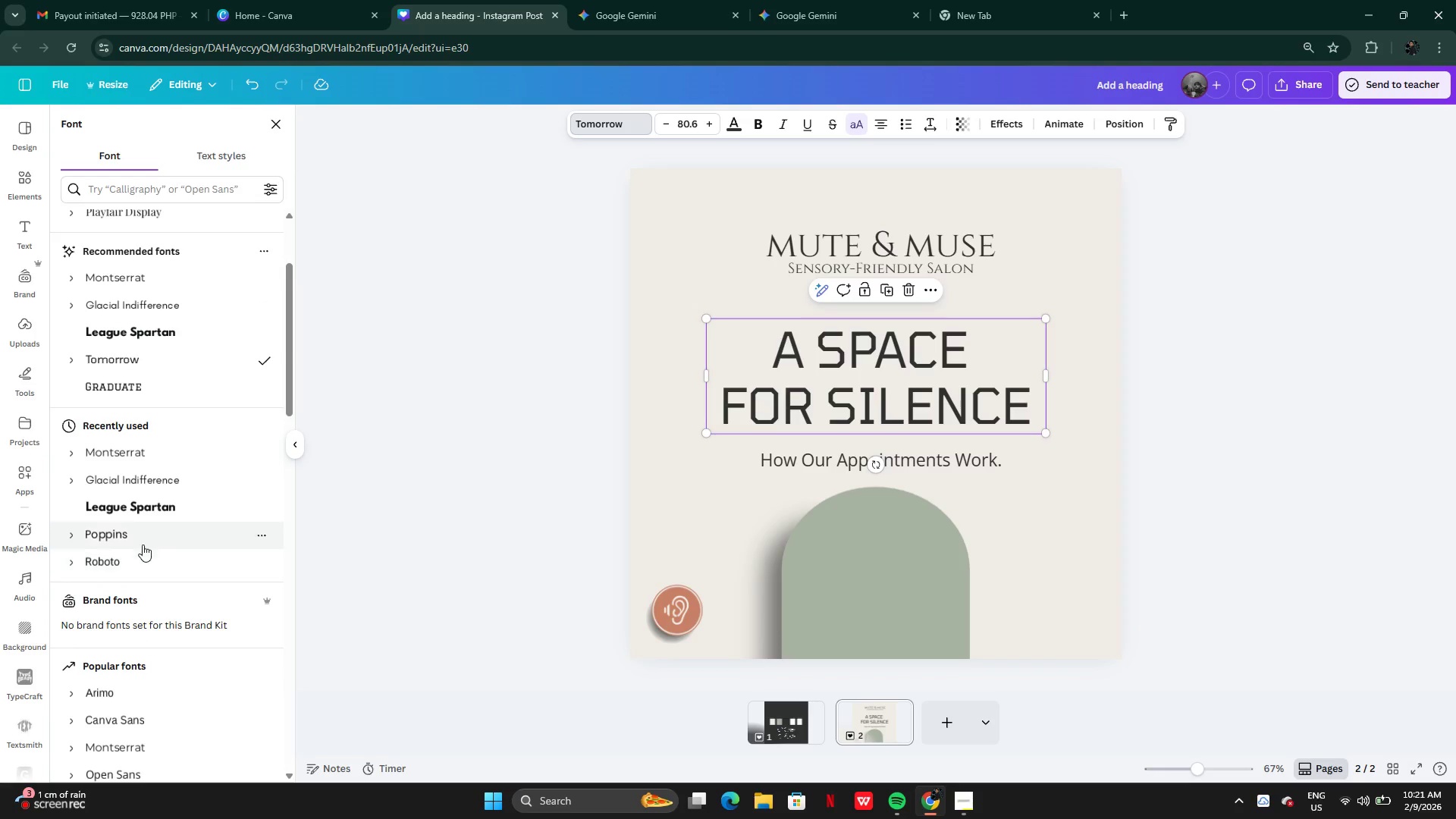 
left_click([138, 537])
 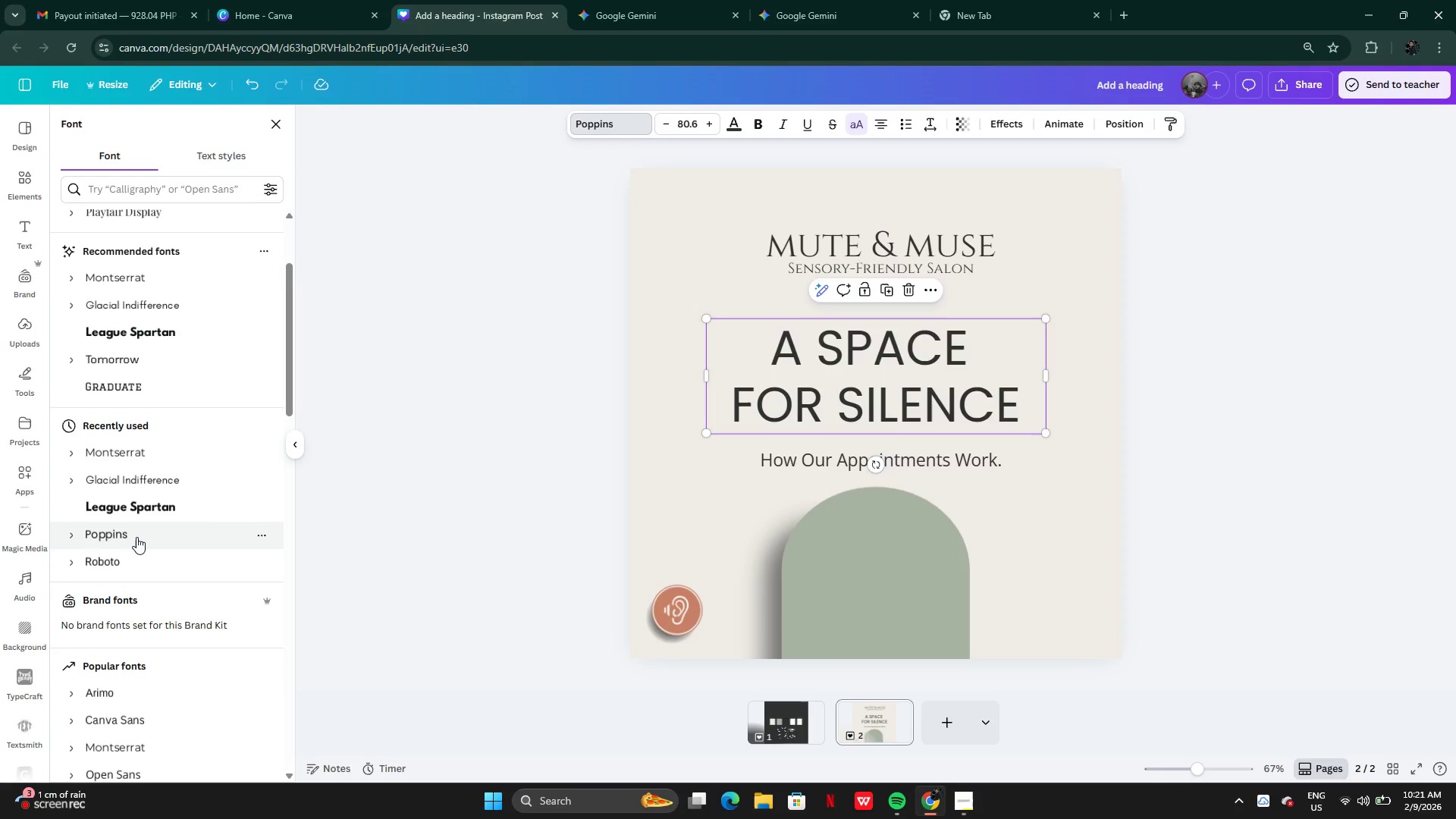 
scroll: coordinate [139, 654], scroll_direction: down, amount: 5.0
 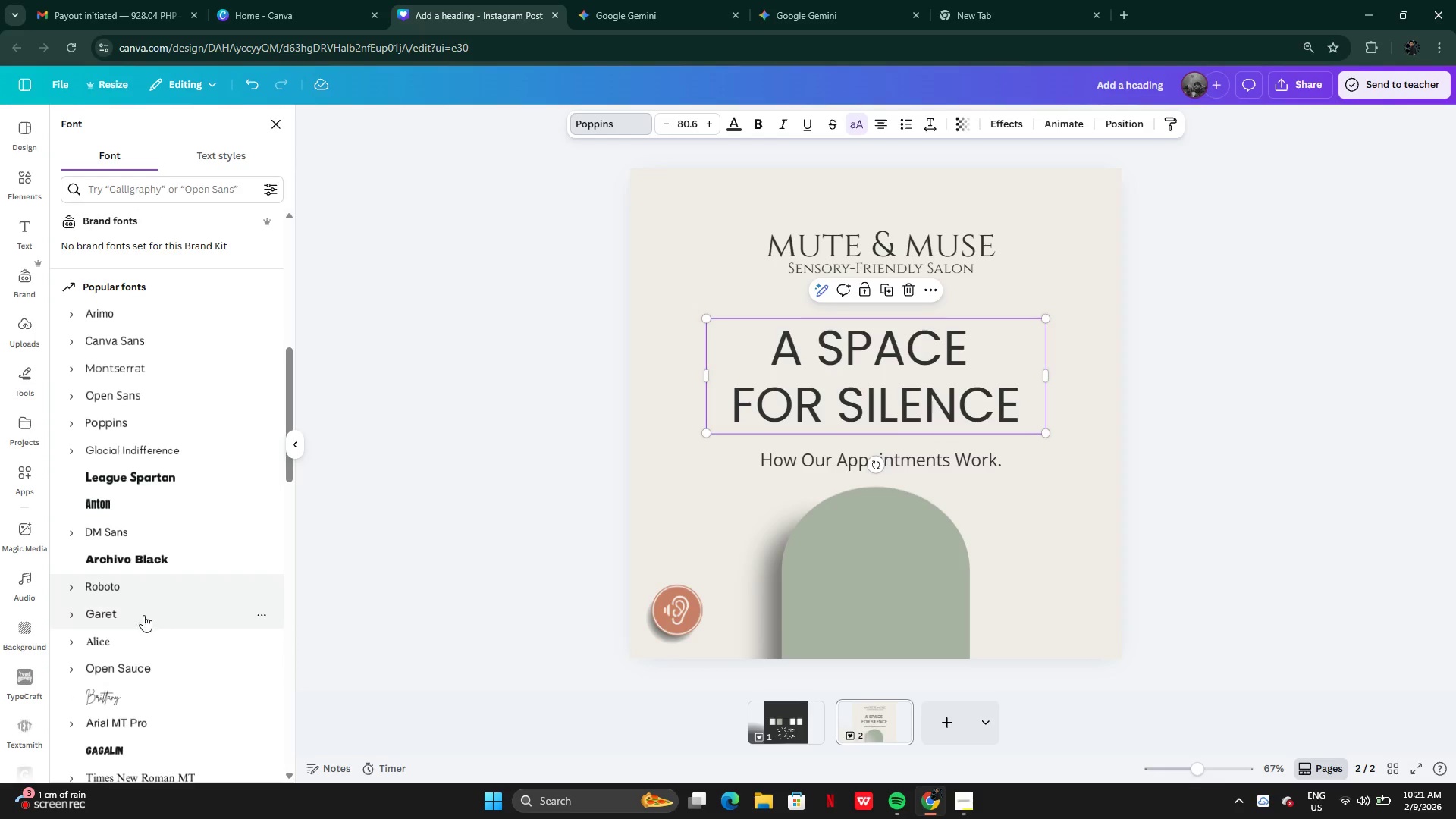 
left_click([136, 643])
 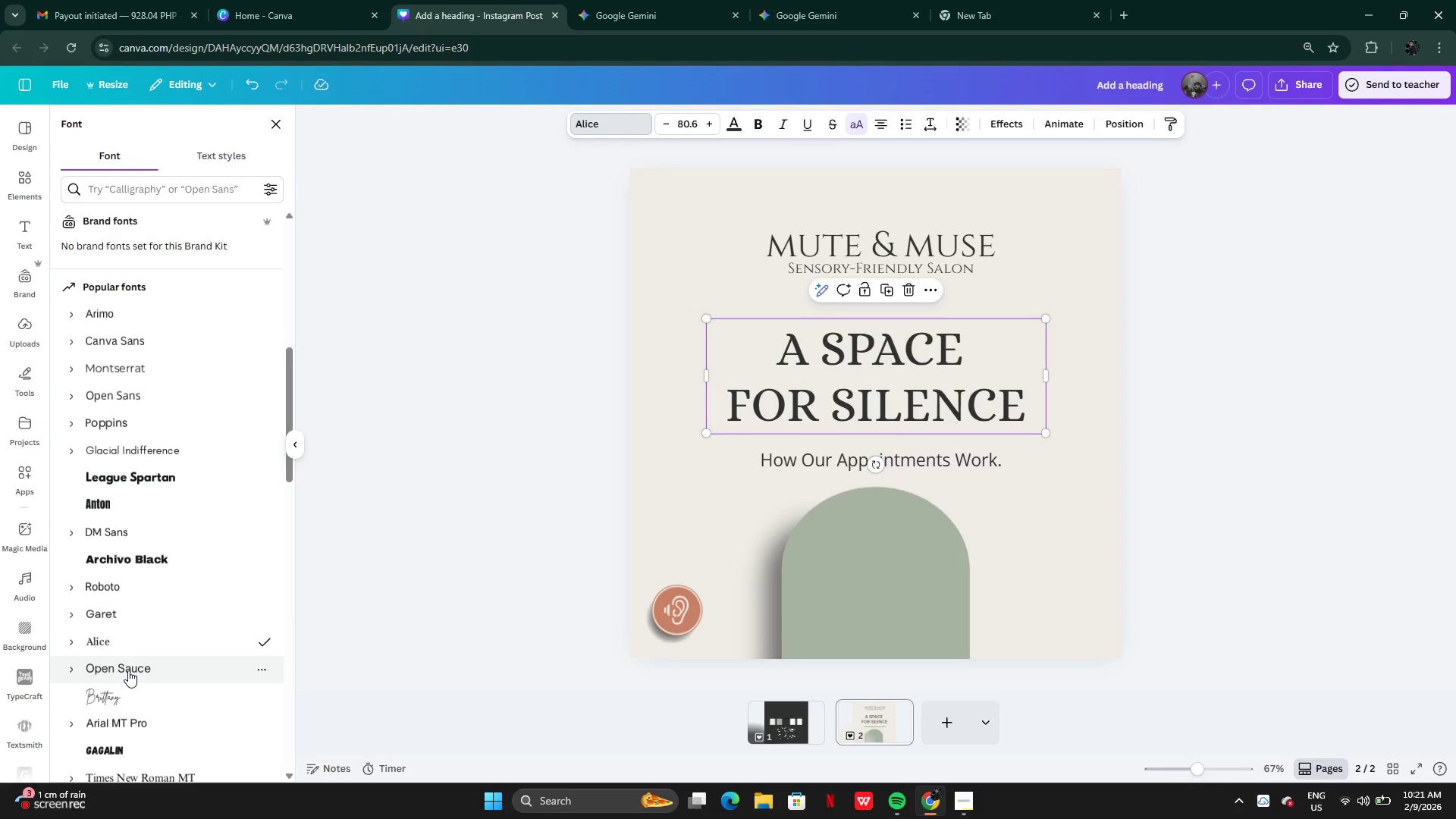 
left_click([127, 669])
 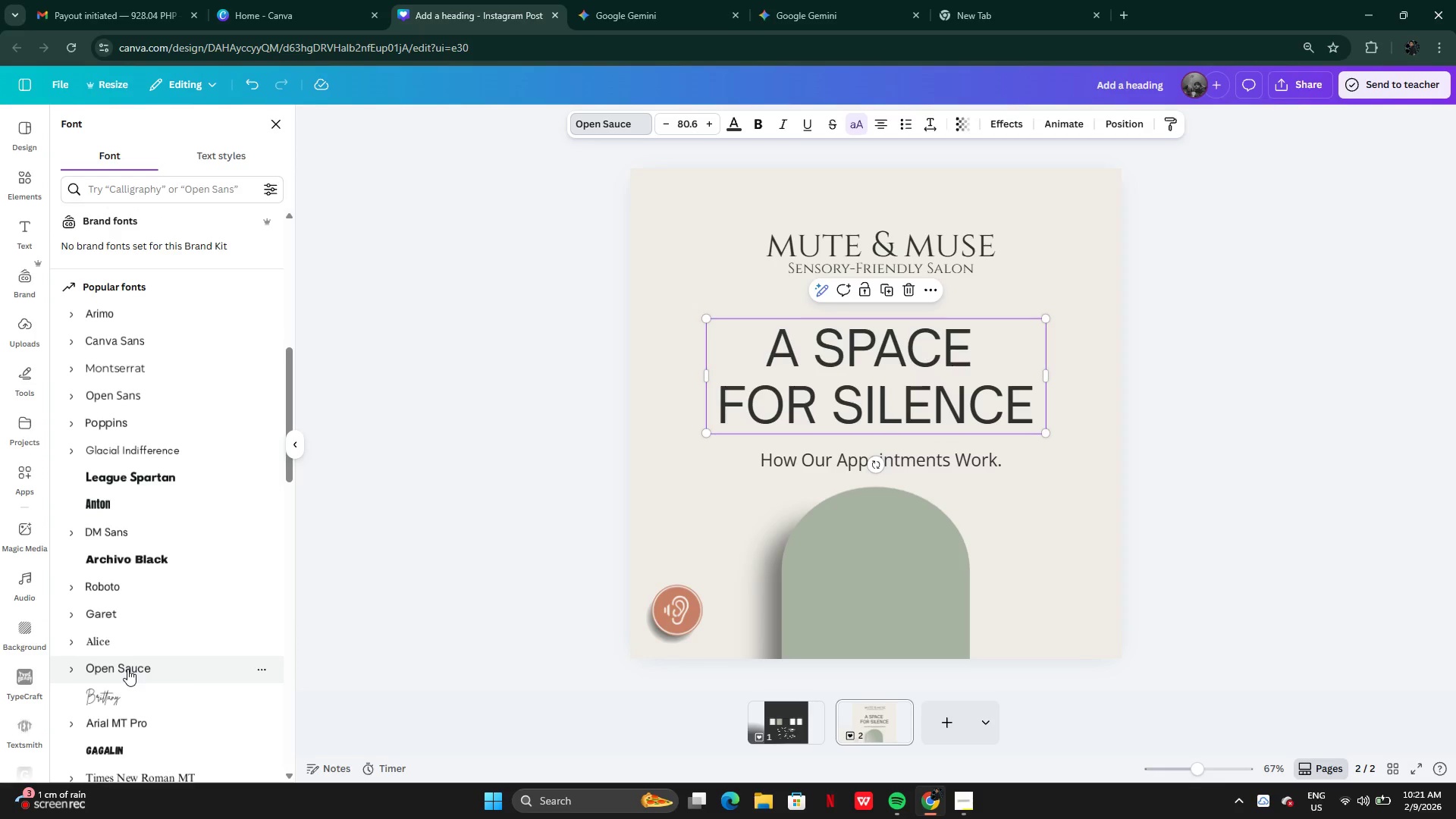 
scroll: coordinate [148, 619], scroll_direction: down, amount: 6.0
 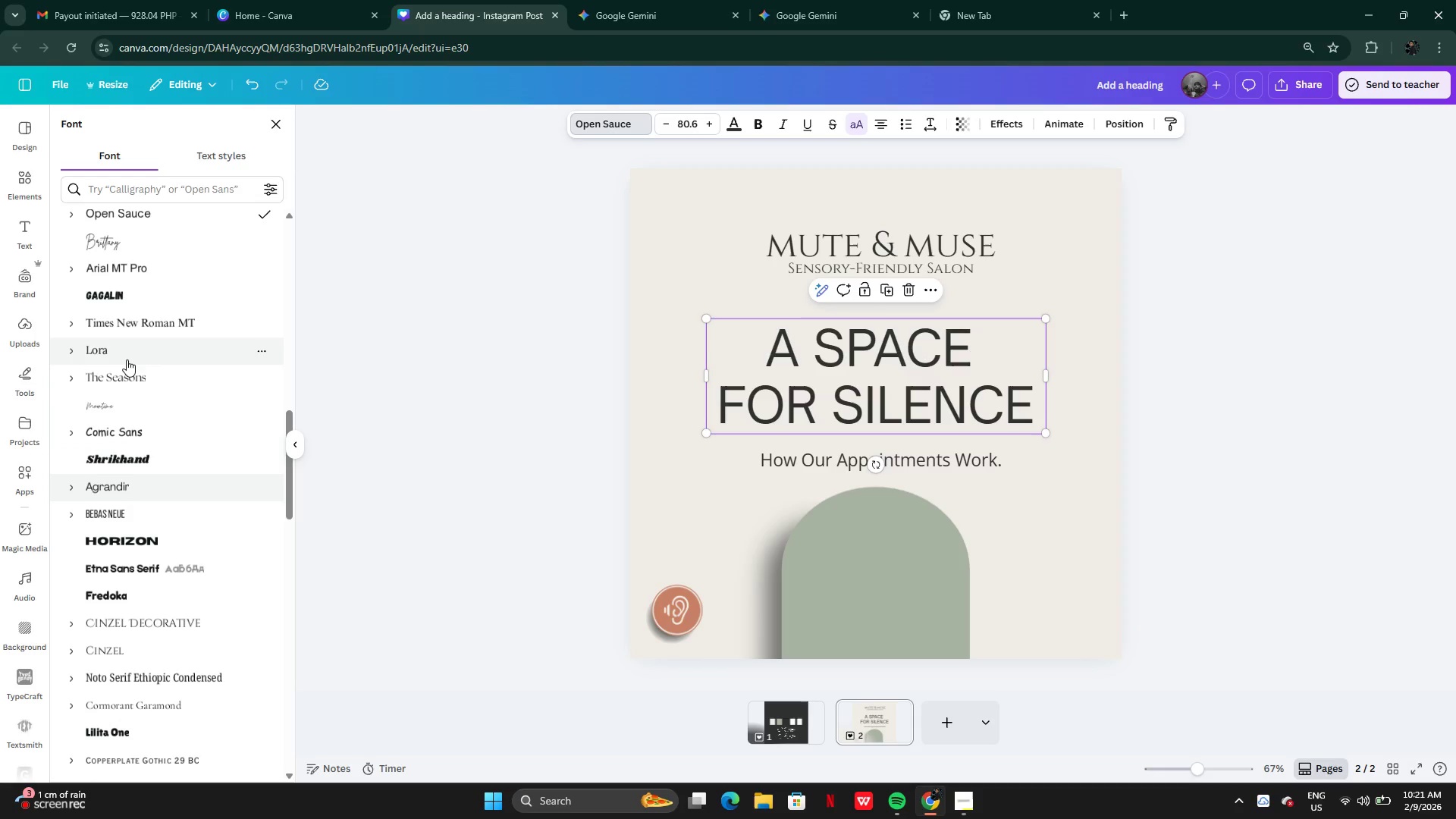 
left_click([126, 358])
 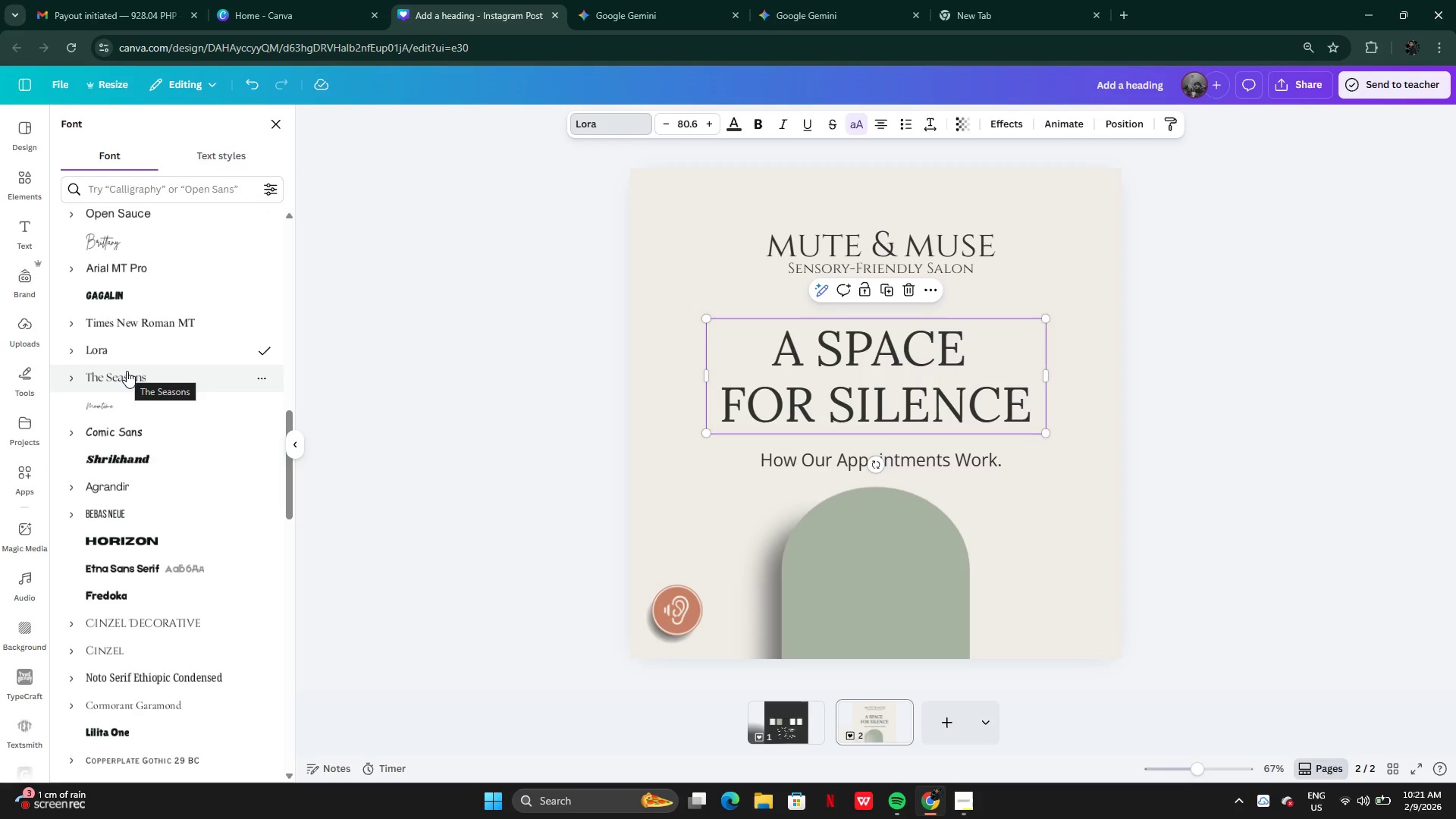 
left_click([127, 372])
 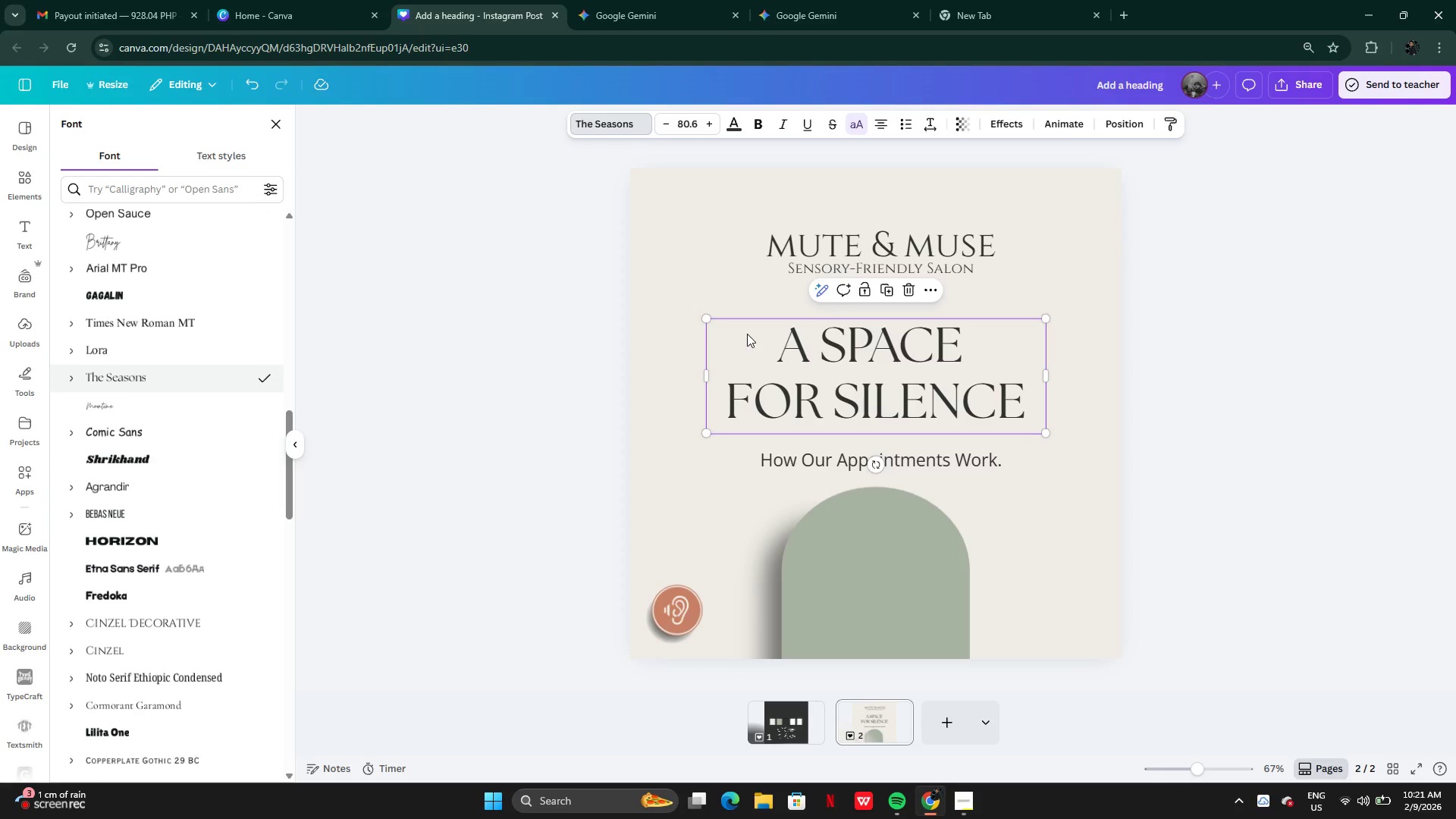 
wait(5.14)
 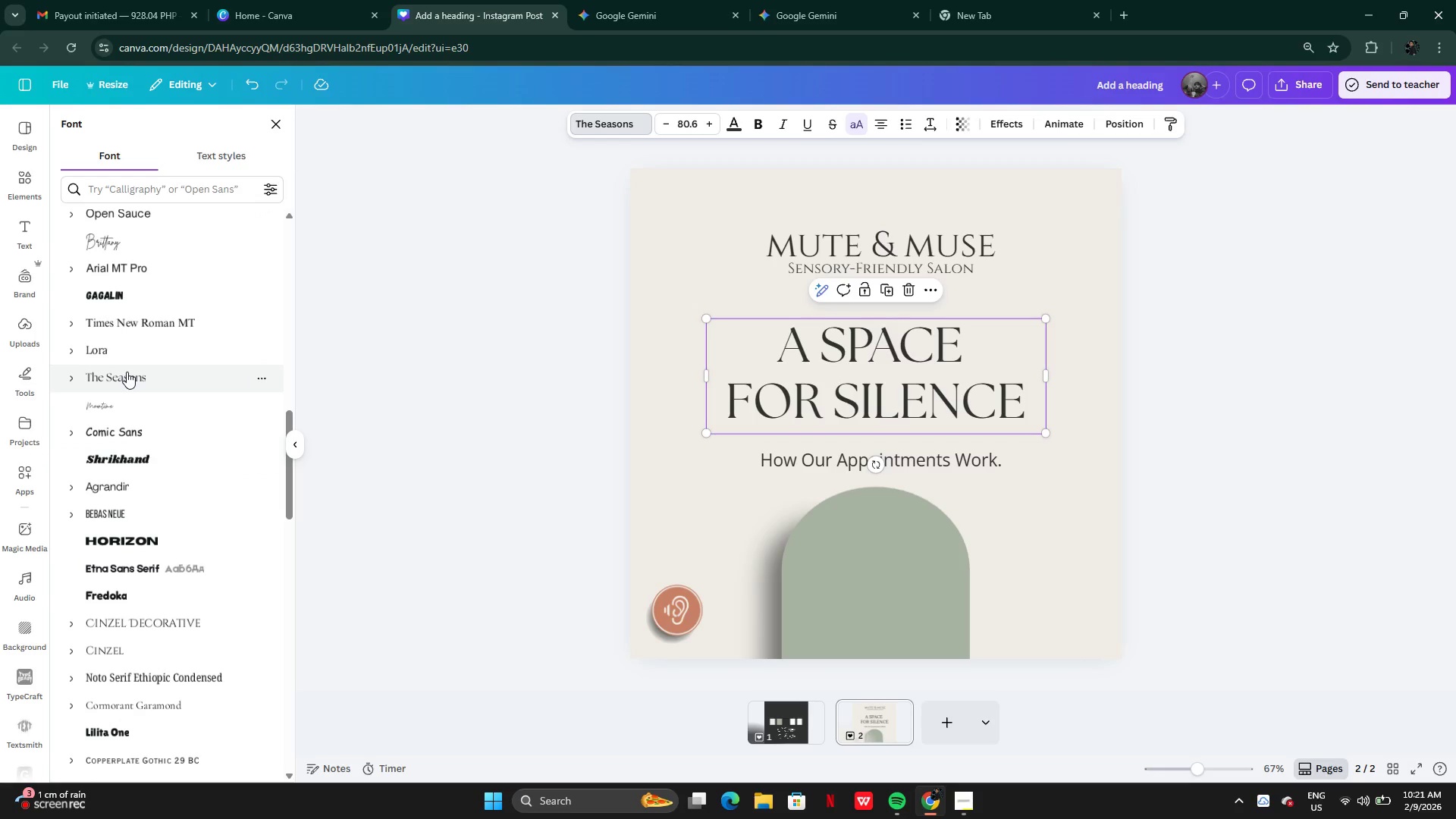 
left_click([899, 257])
 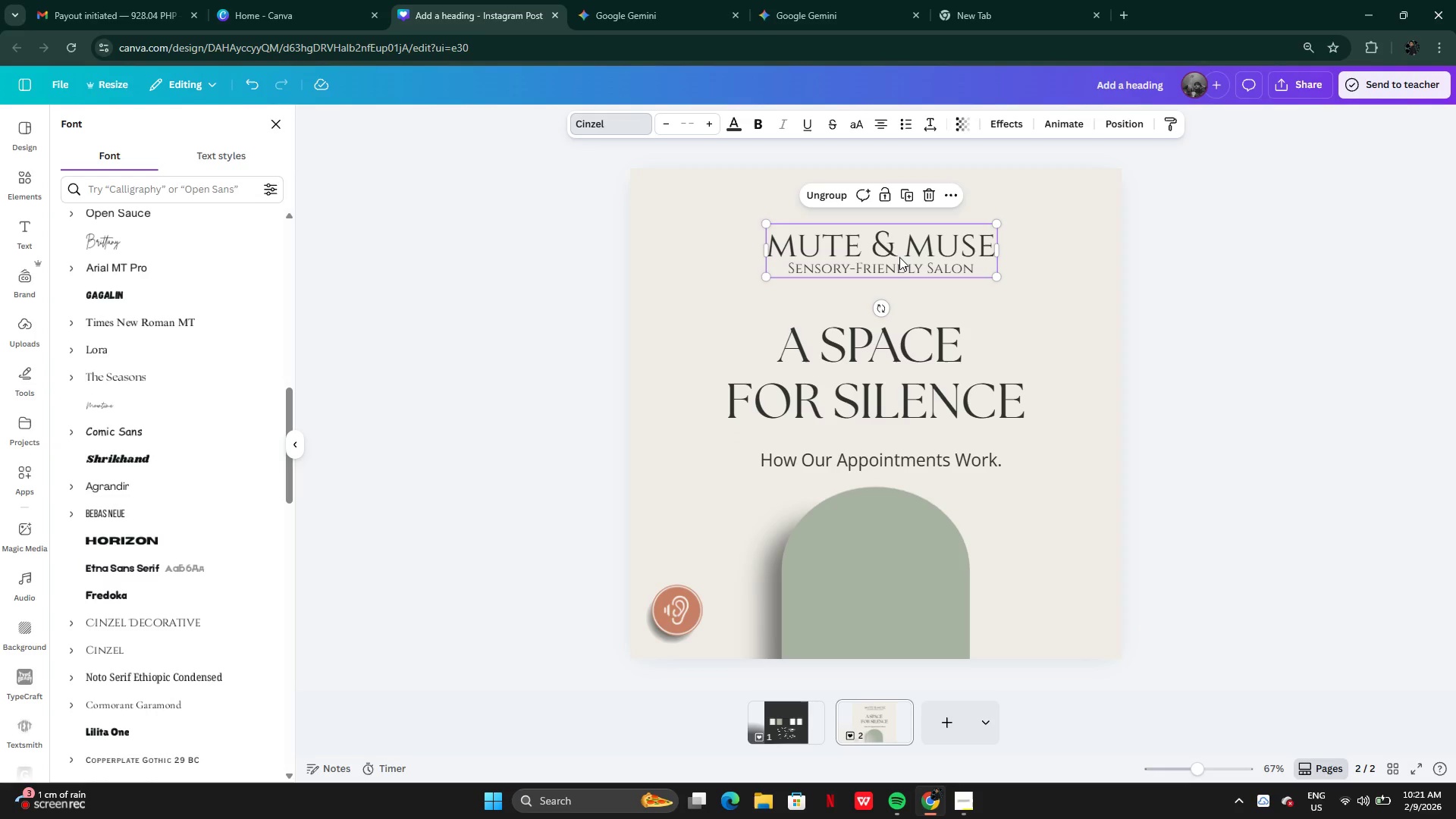 
left_click_drag(start_coordinate=[899, 257], to_coordinate=[901, 251])
 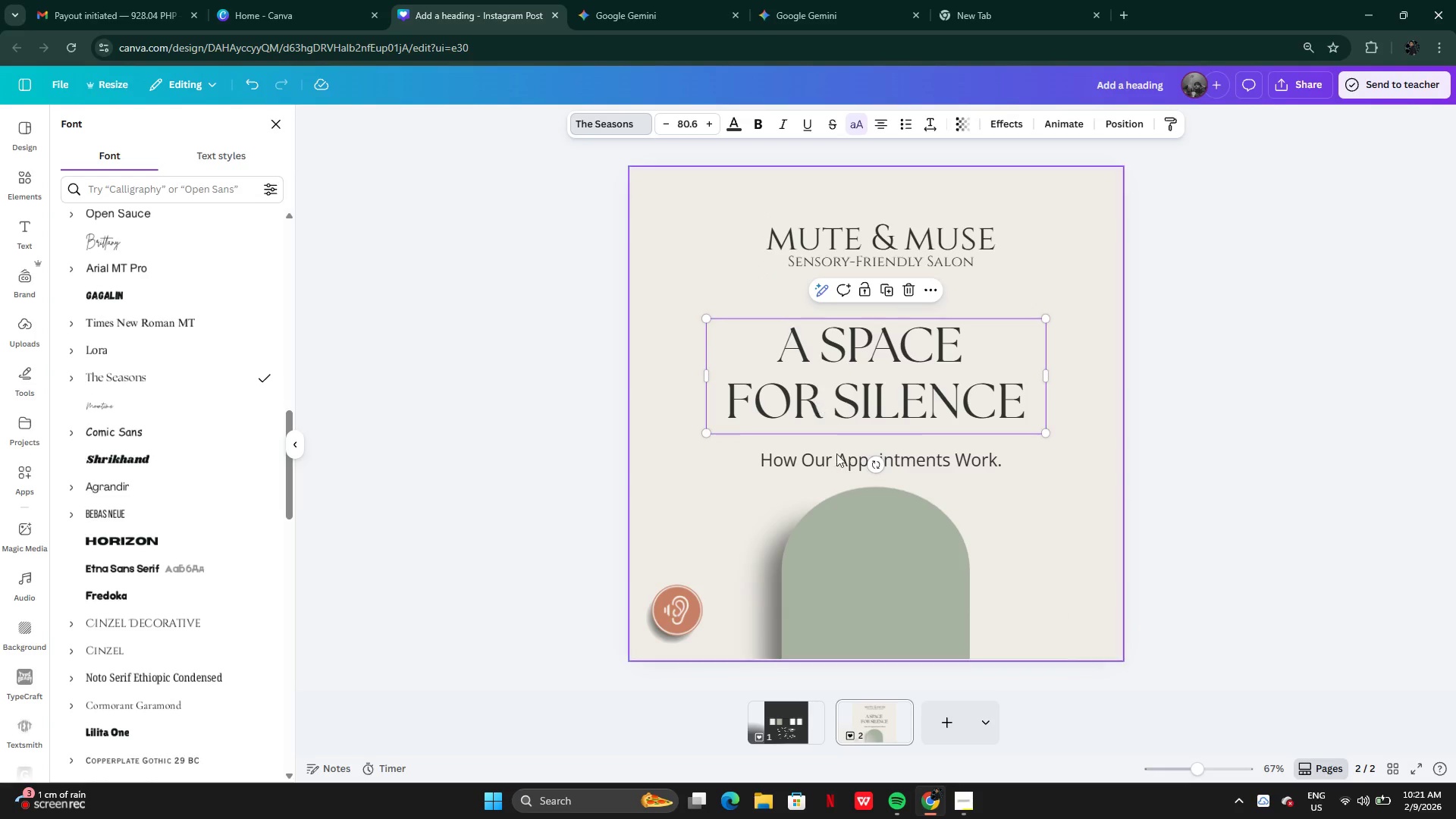 
left_click([830, 462])
 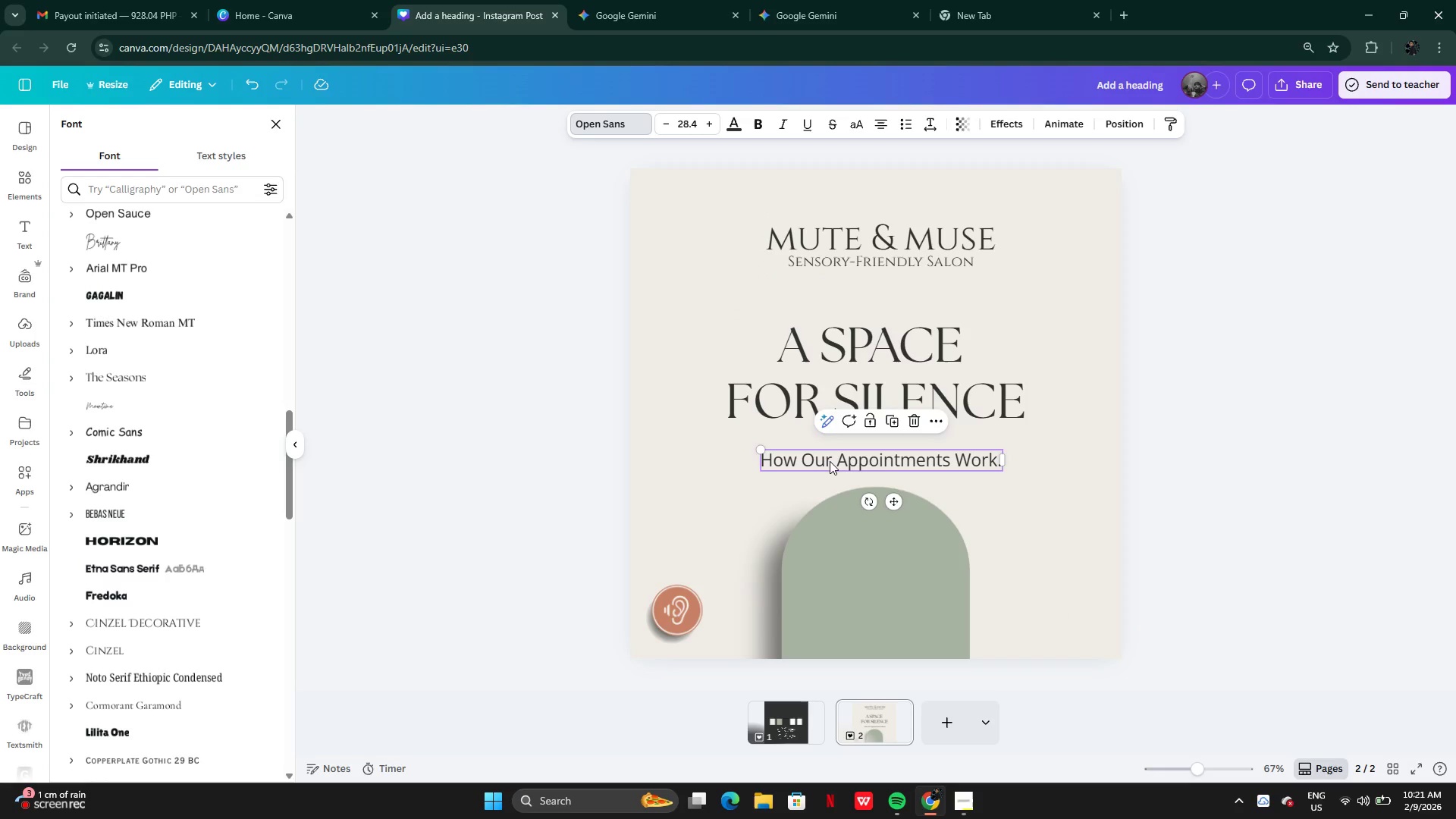 
left_click_drag(start_coordinate=[830, 461], to_coordinate=[829, 447])
 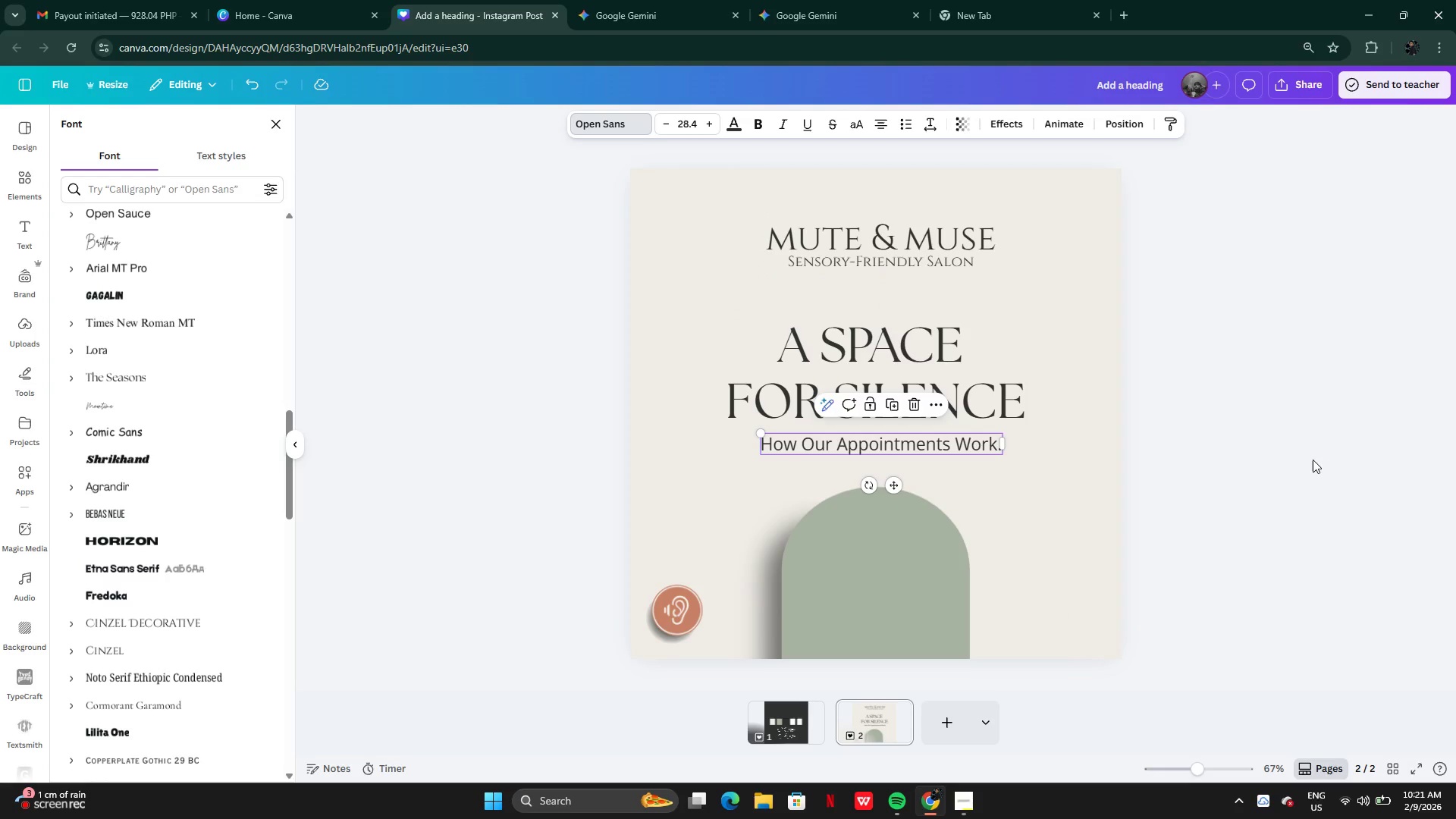 
left_click([1313, 460])
 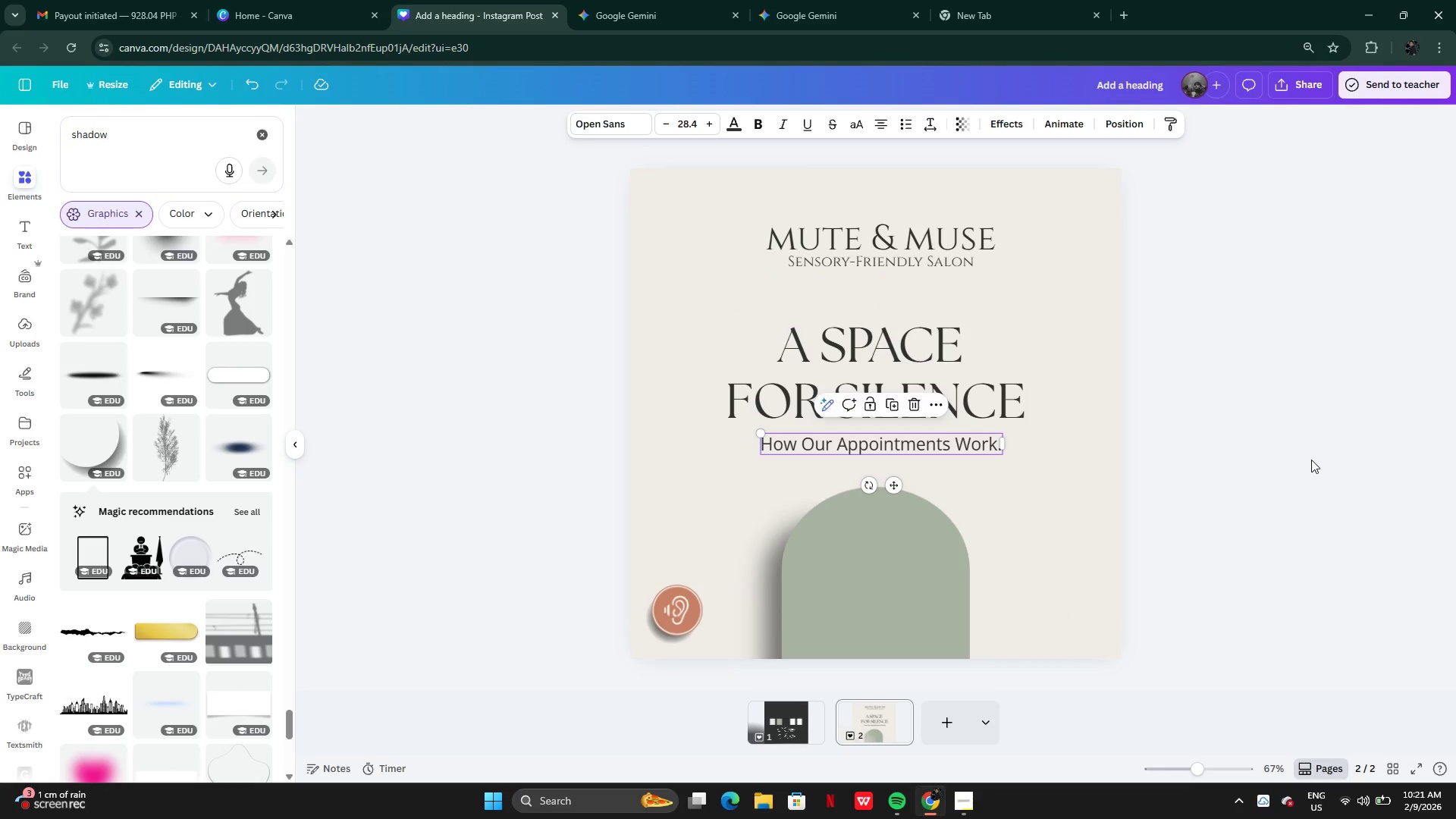 
left_click([1311, 460])
 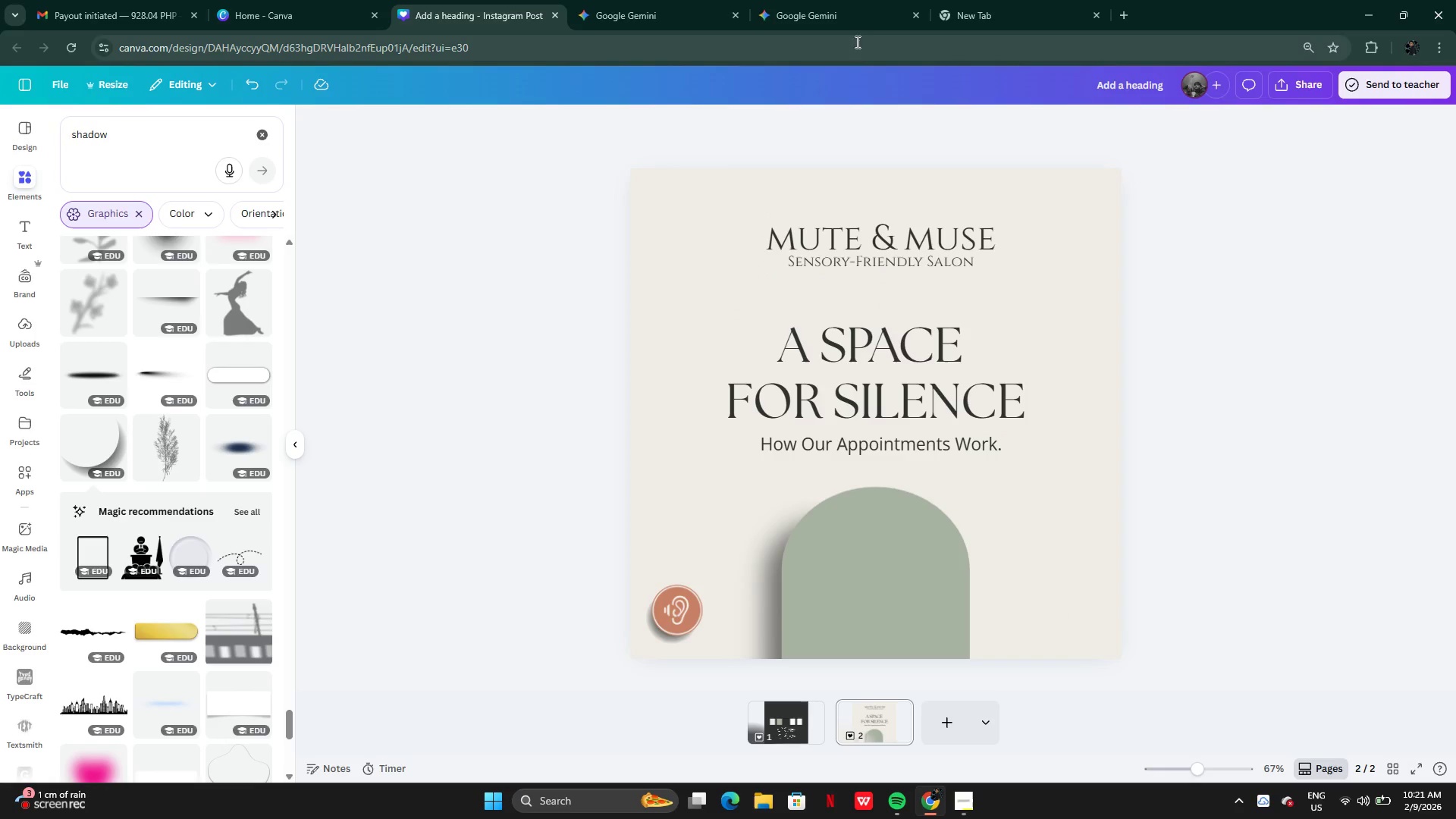 
left_click([833, 30])
 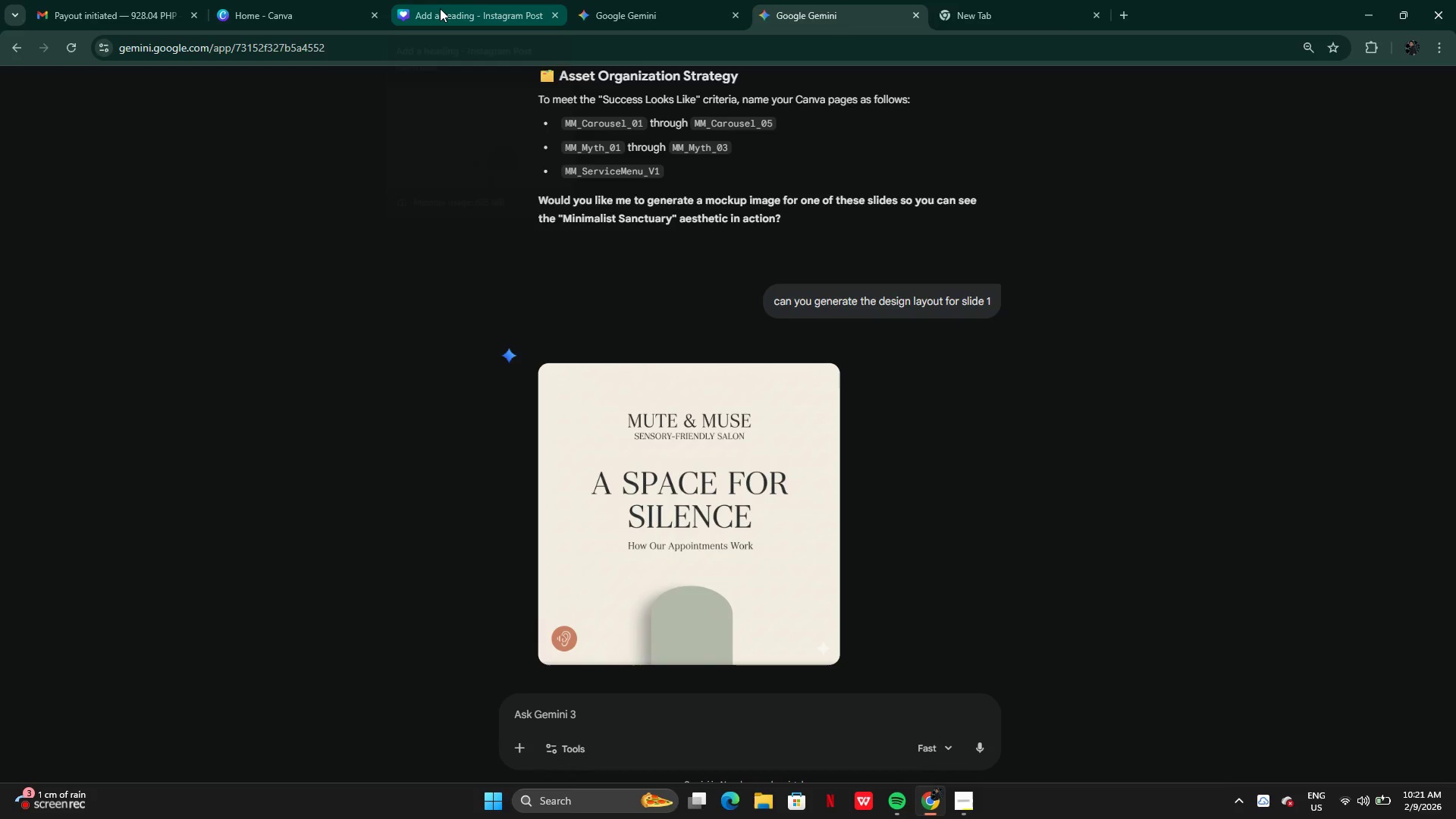 
left_click([440, 8])
 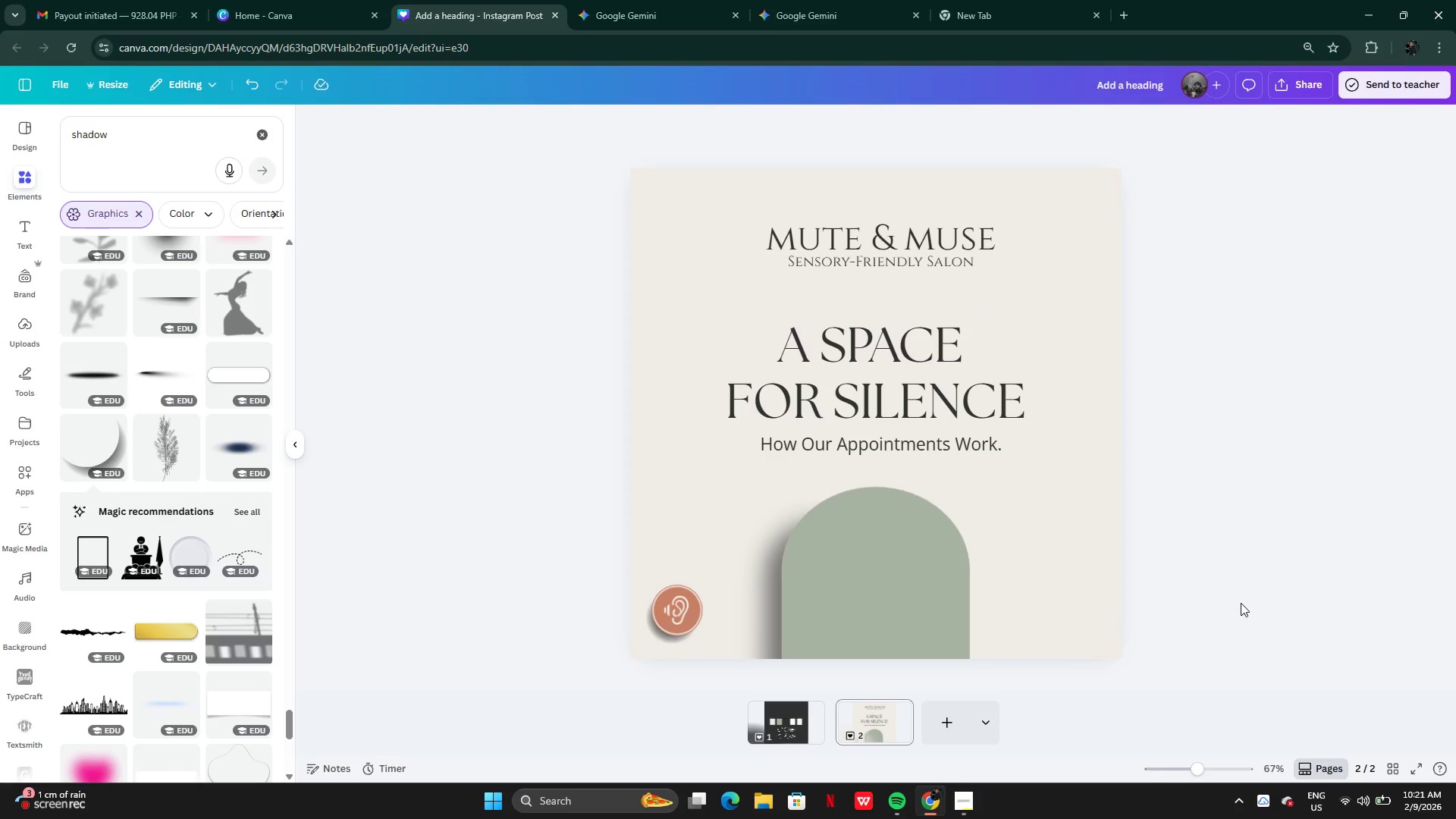 
wait(8.77)
 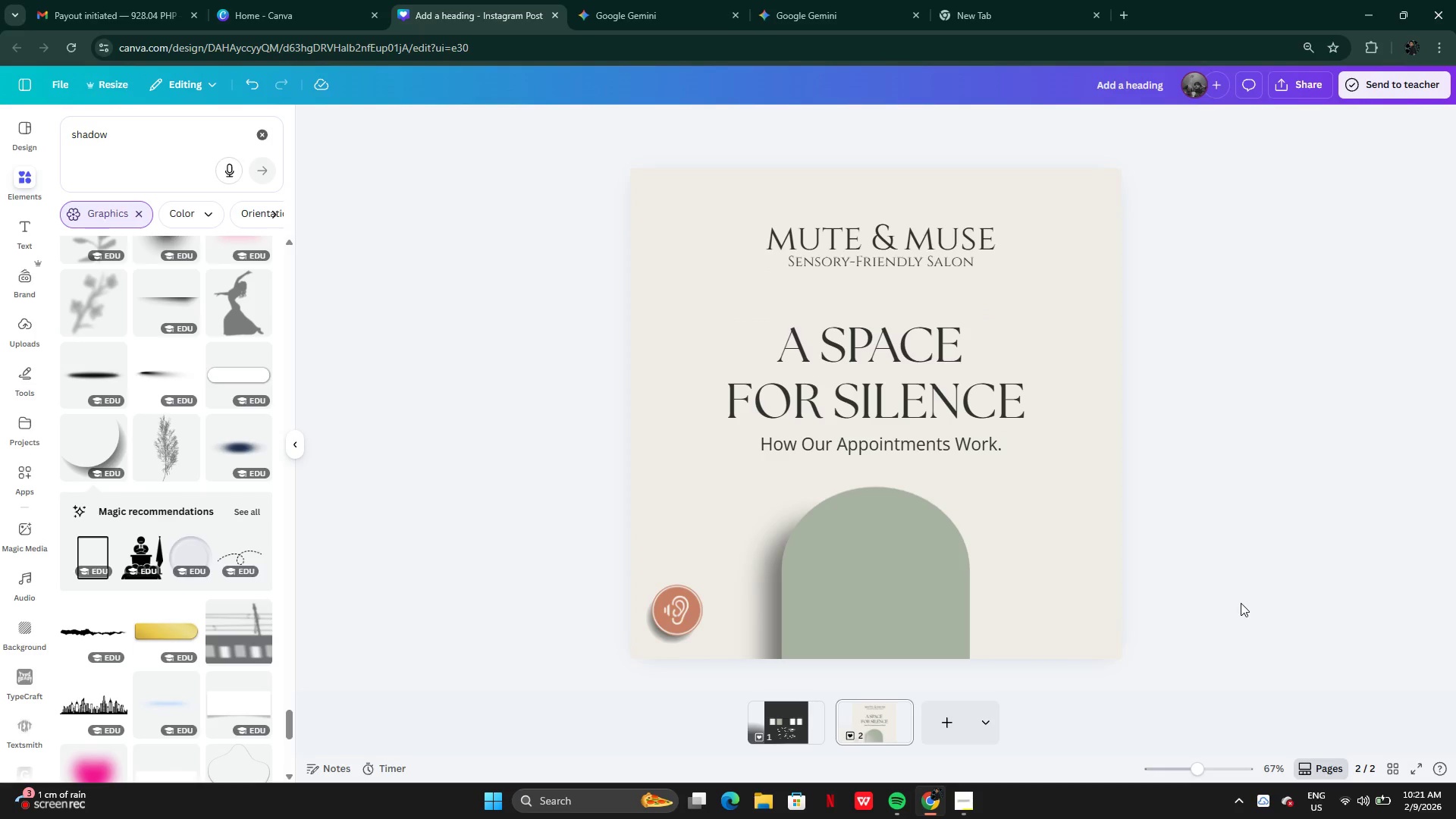 
left_click([901, 711])
 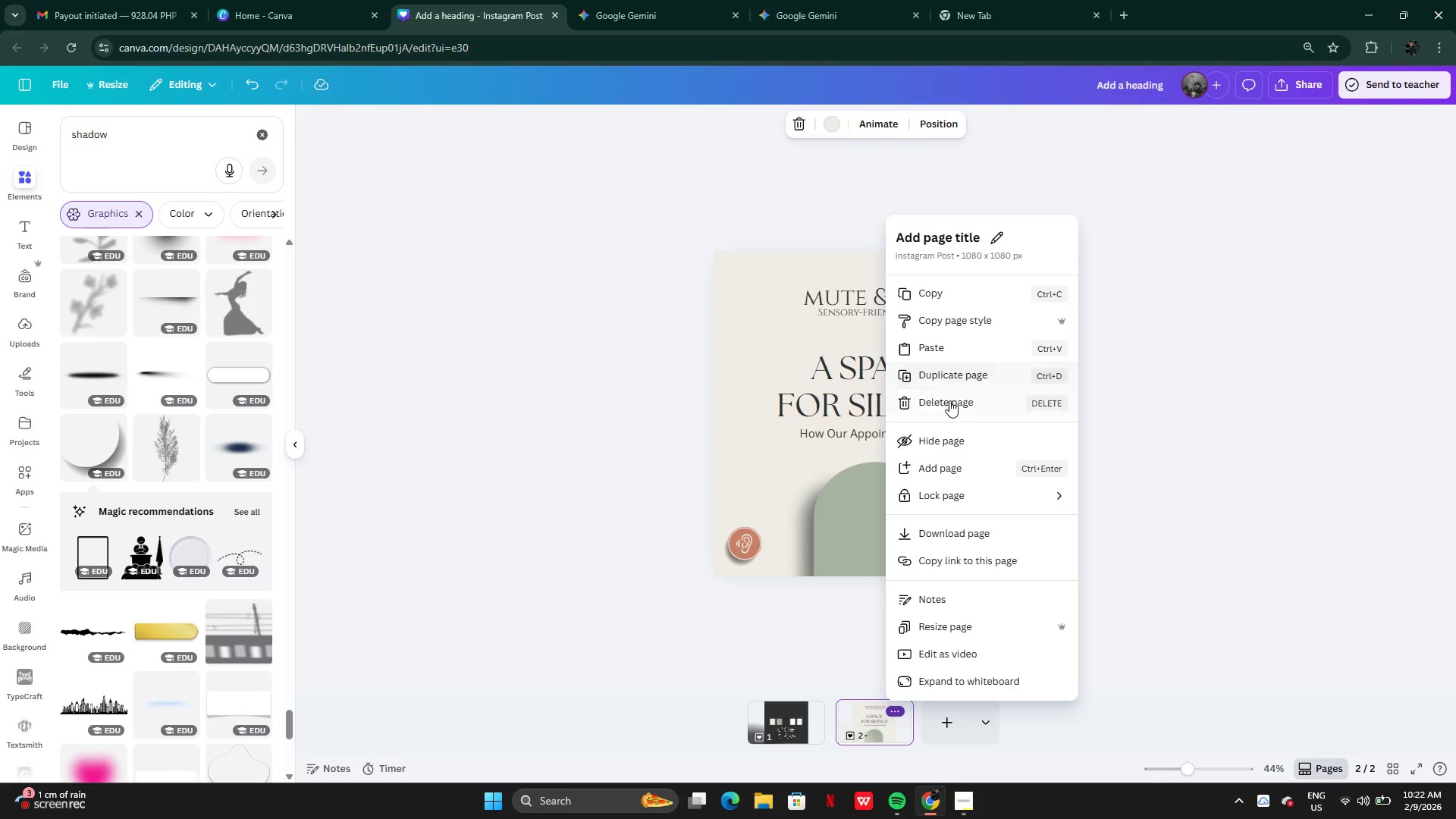 
left_click([937, 472])
 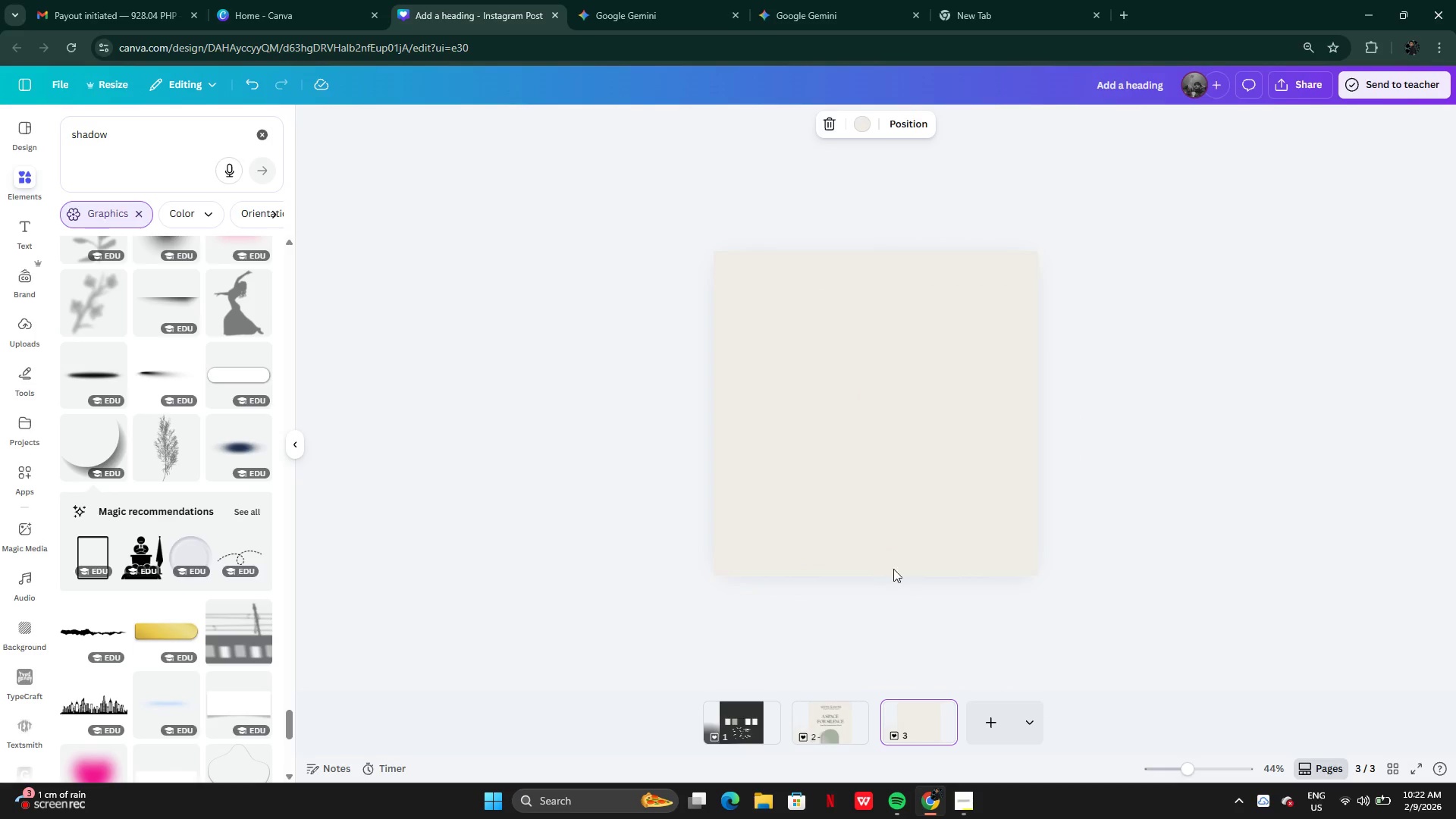 
left_click([914, 444])
 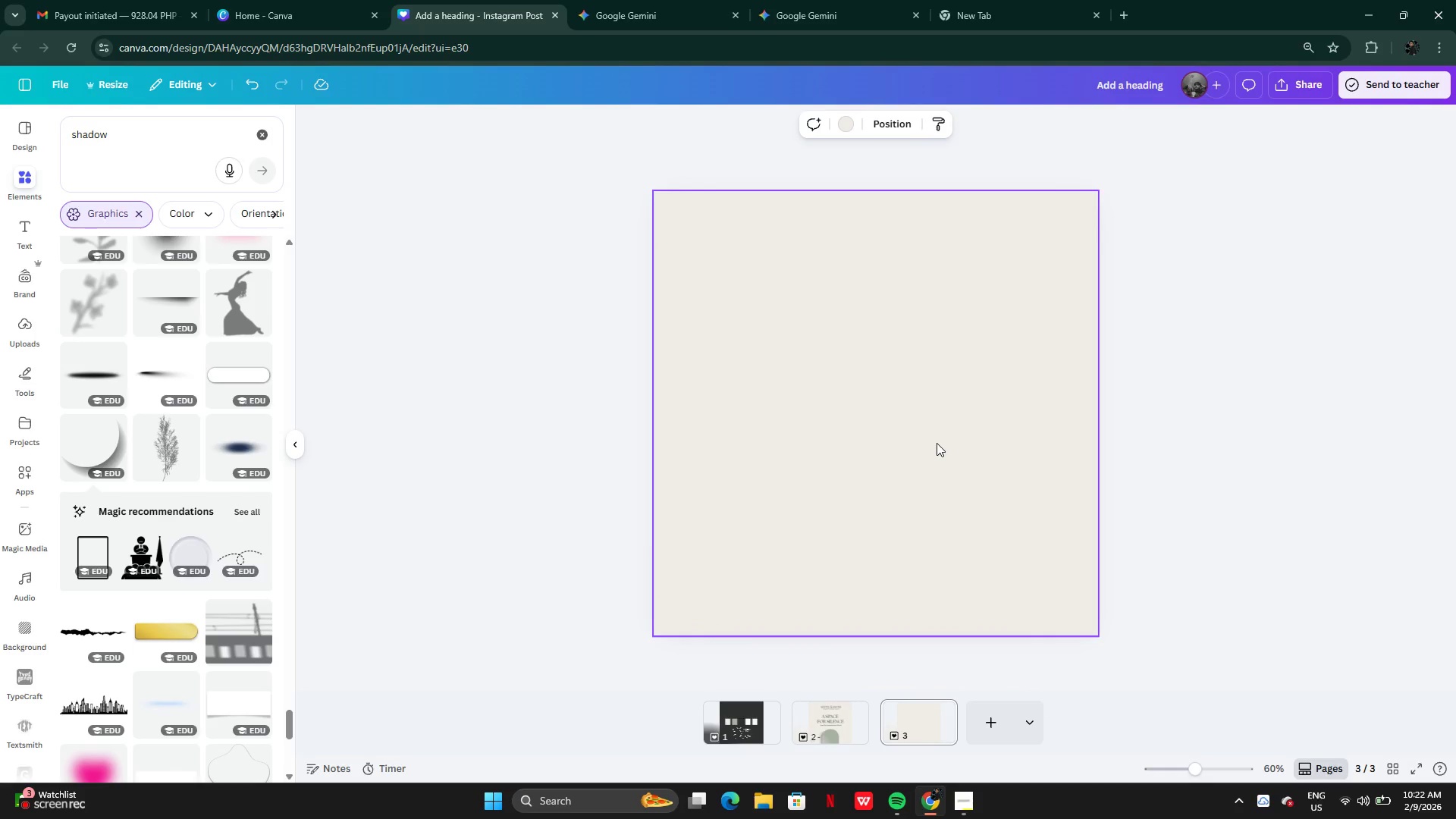 
left_click([831, 737])
 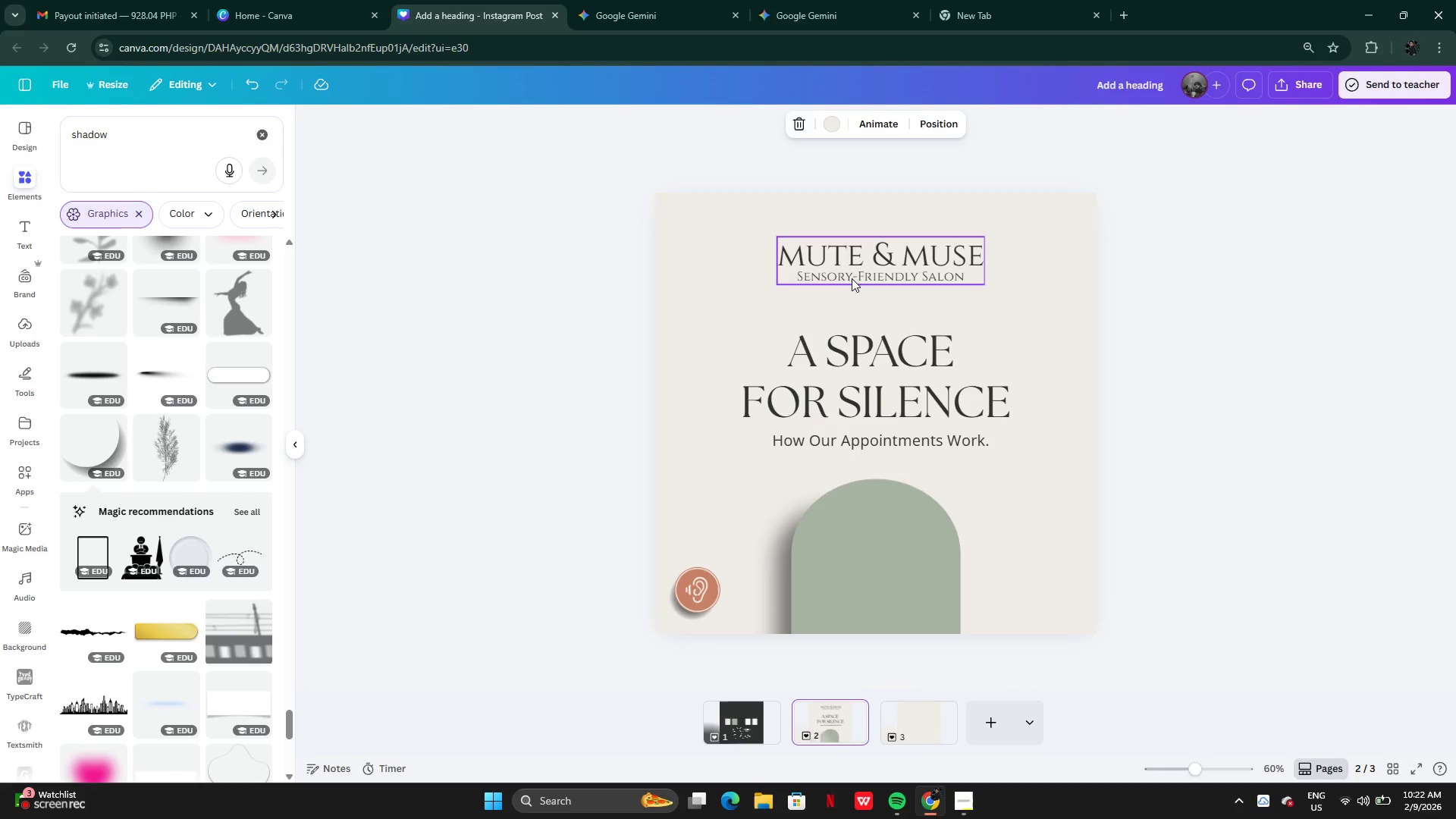 
left_click([852, 278])
 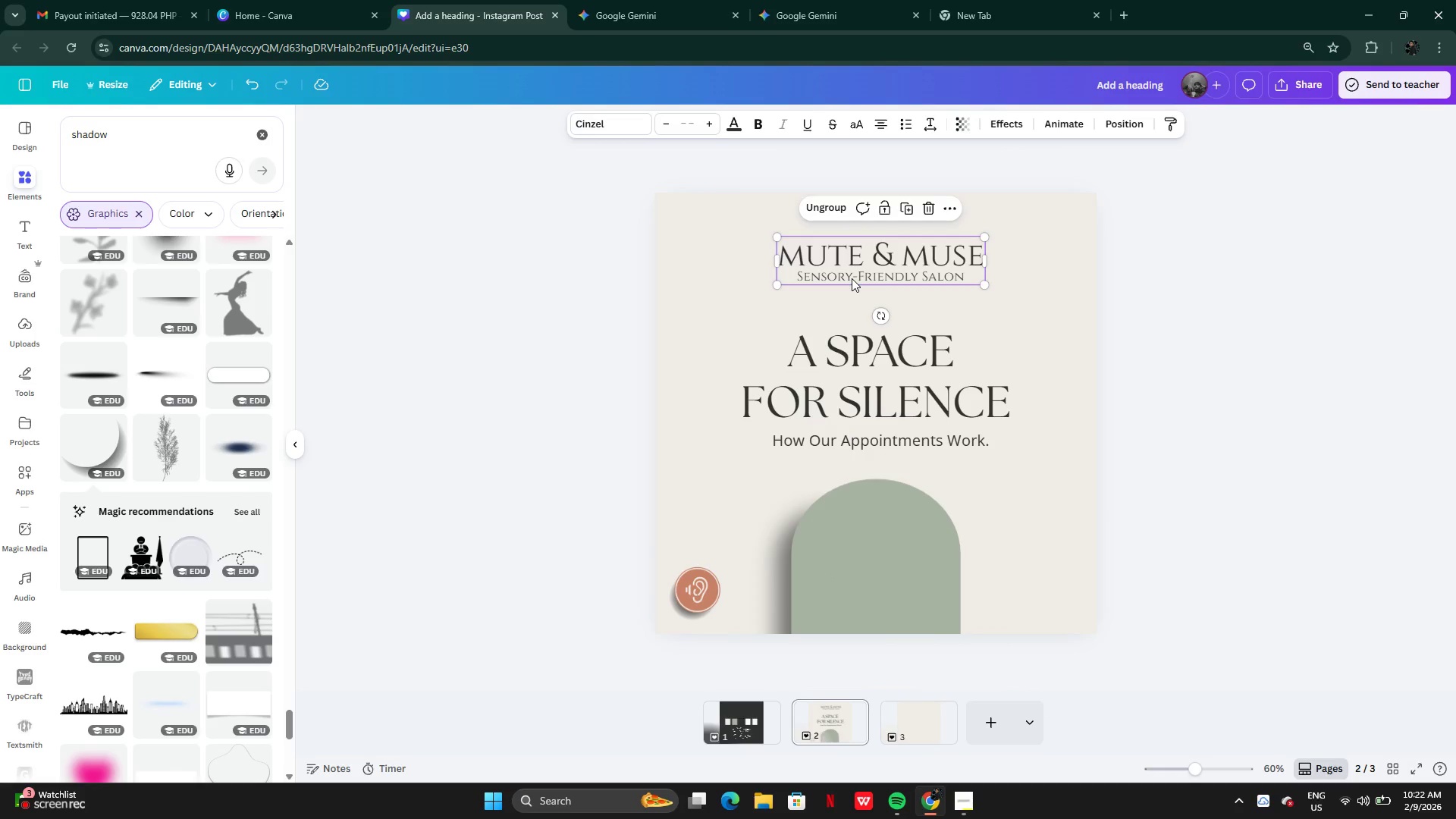 
key(Control+C)
 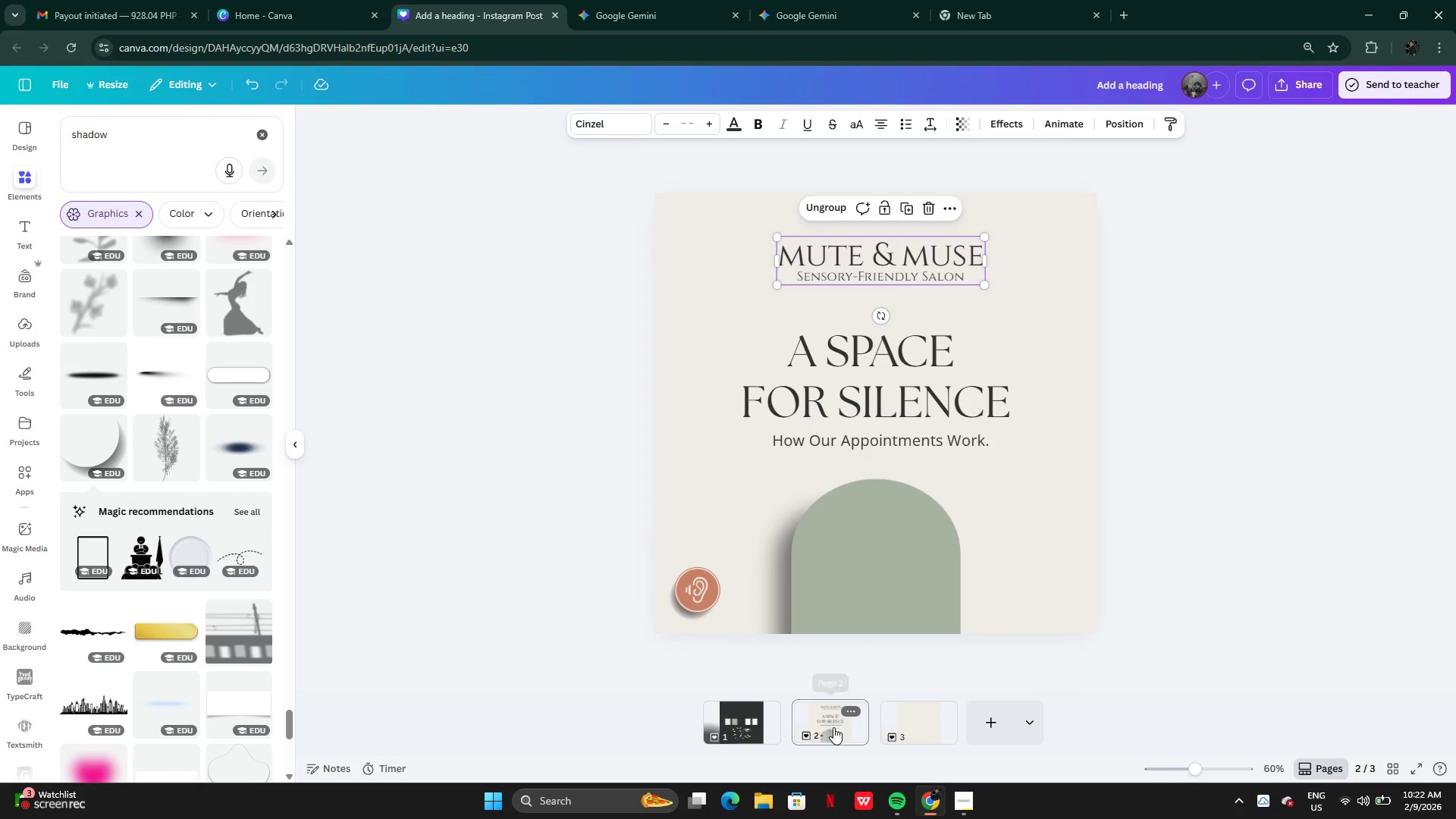 
left_click([833, 729])
 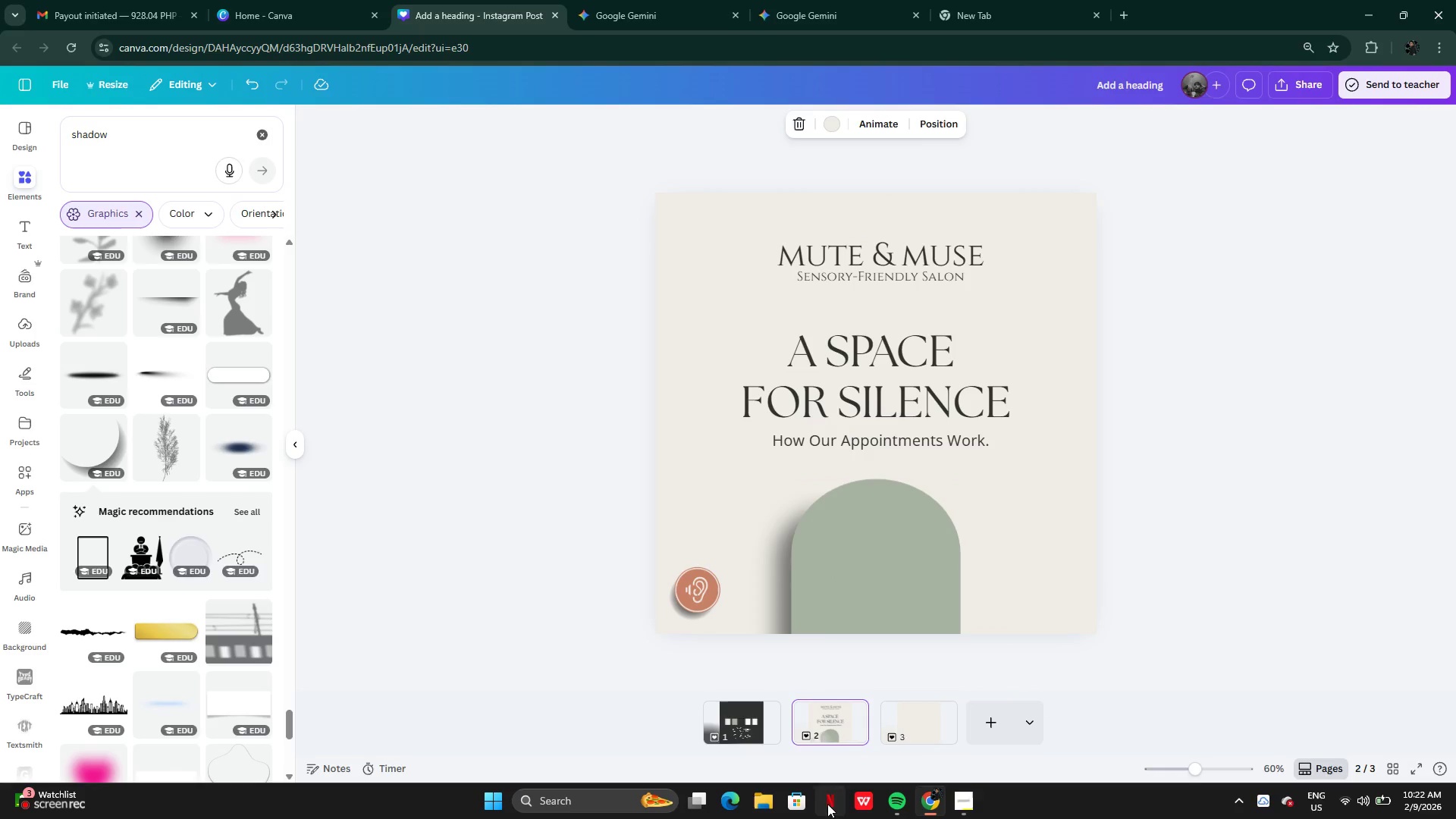 
left_click([911, 731])
 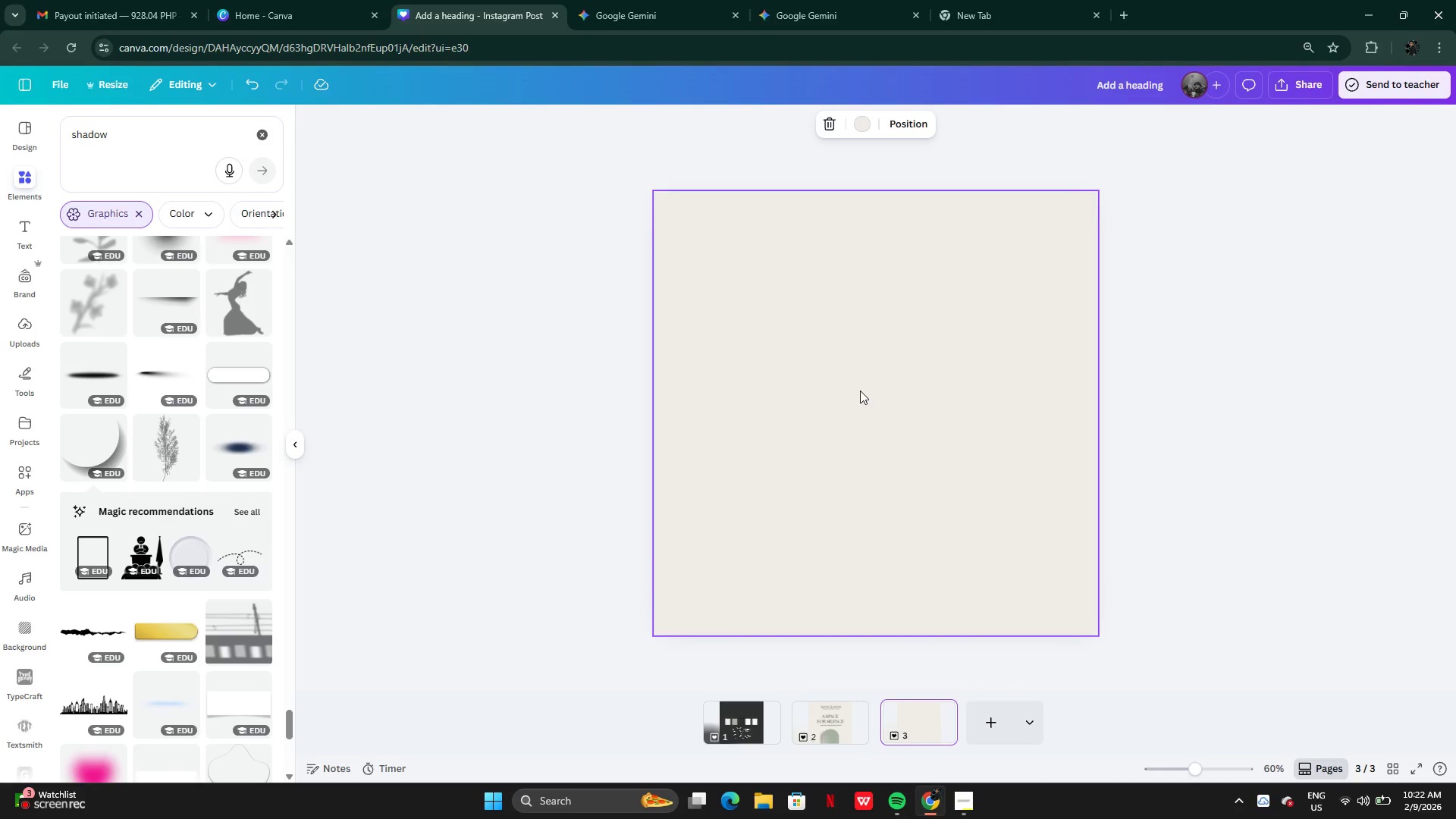 
left_click([860, 391])
 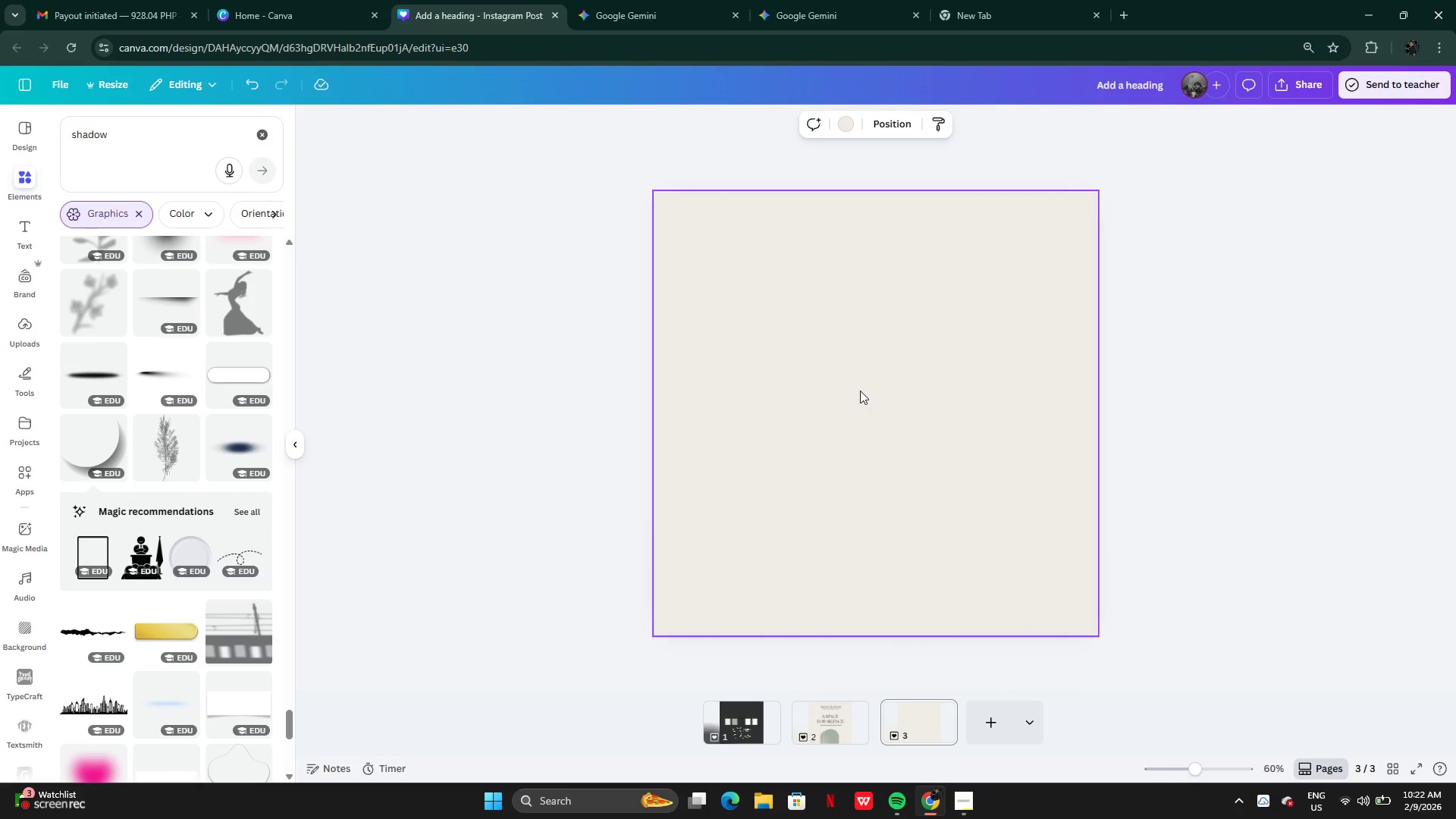 
key(Control+V)
 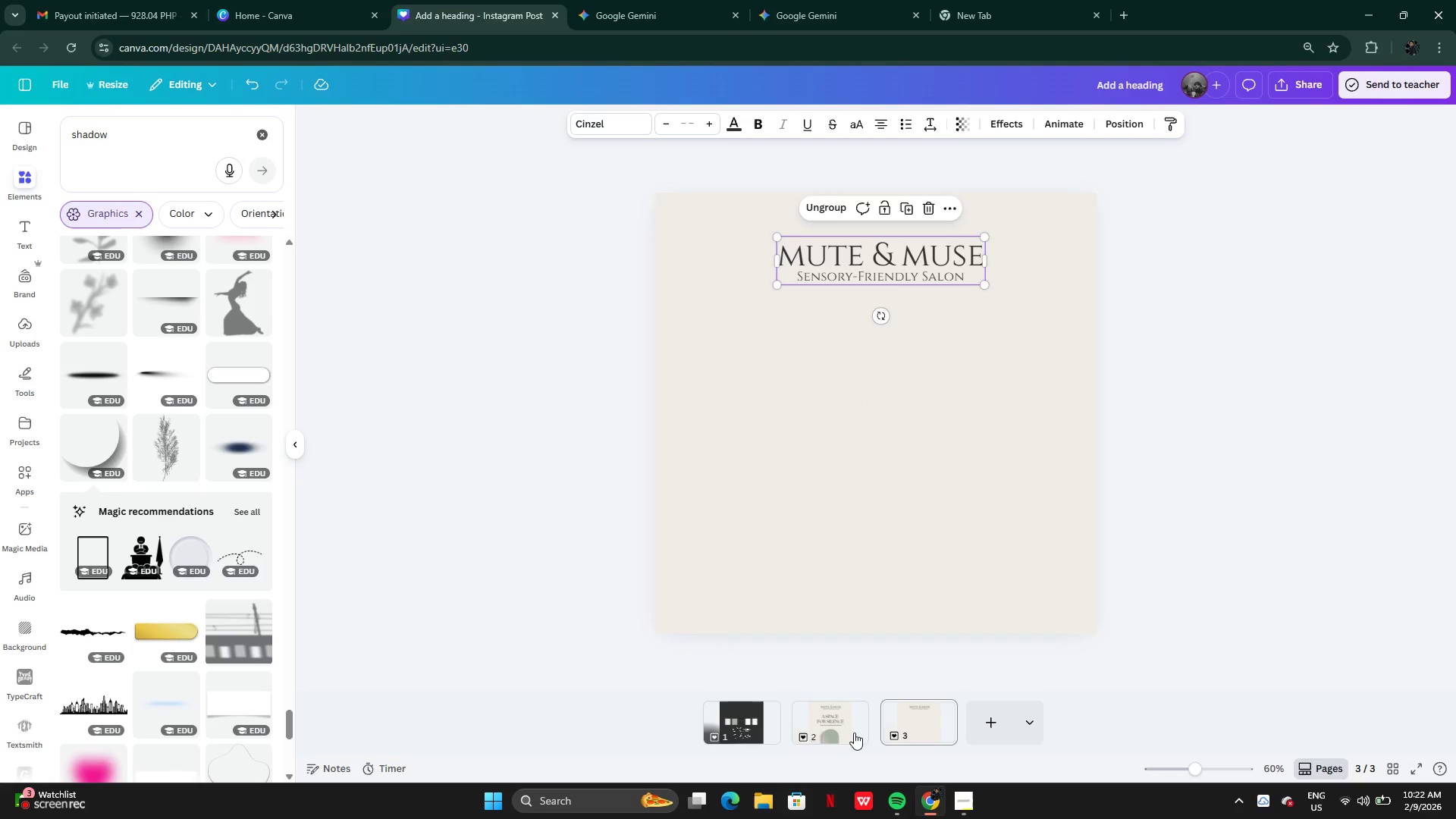 
left_click([846, 726])
 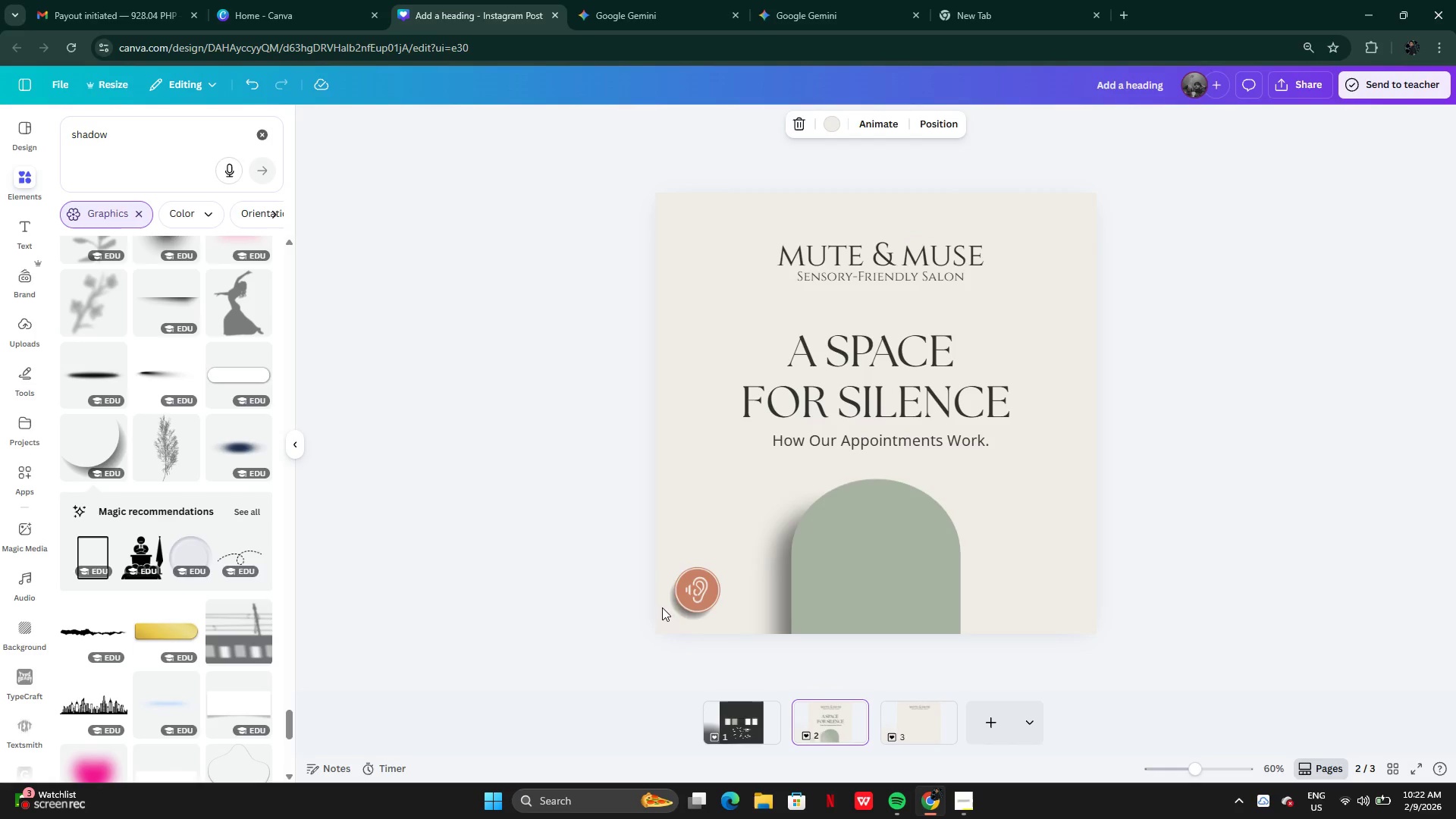 
left_click([682, 610])
 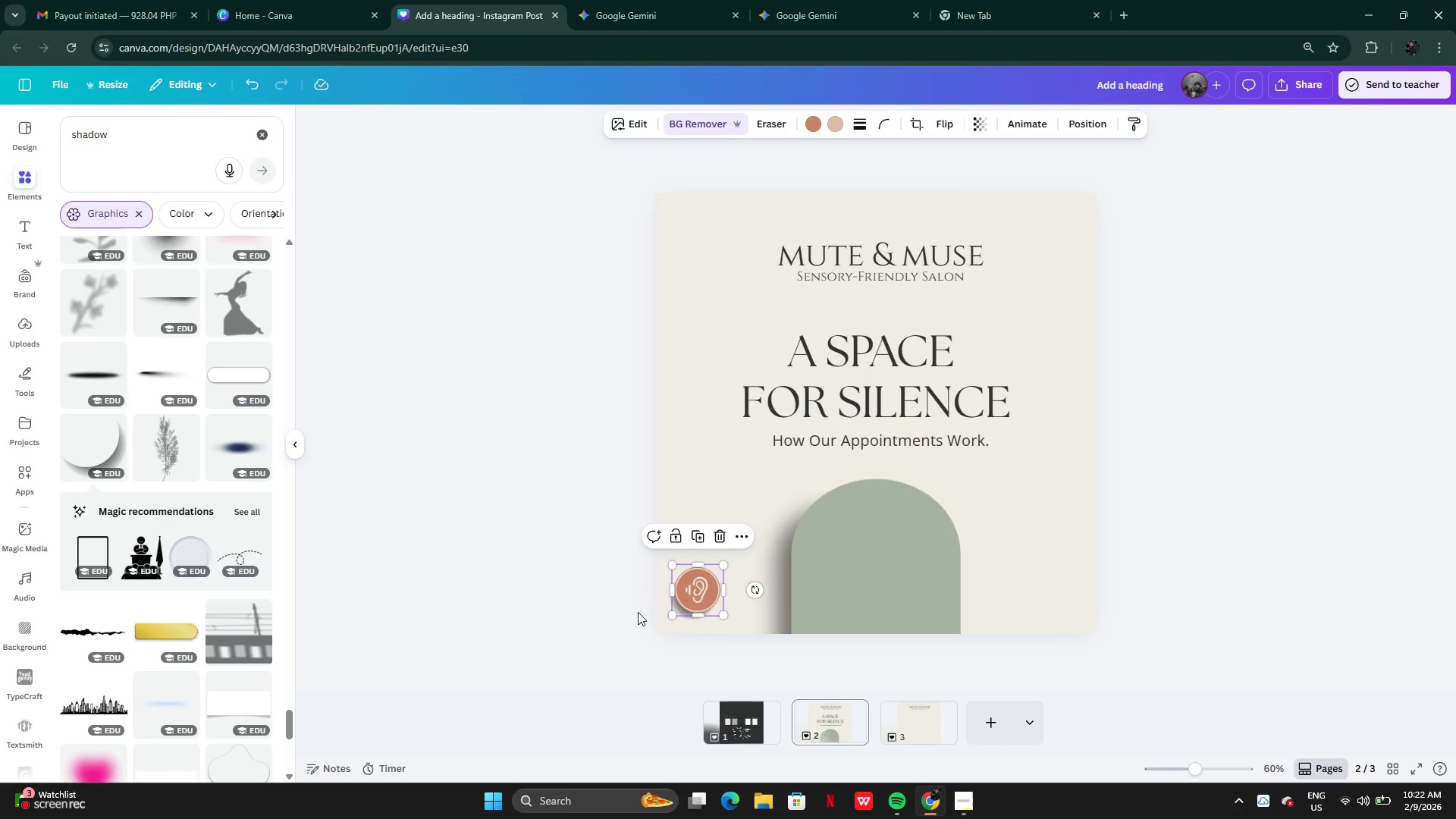 
left_click([651, 612])
 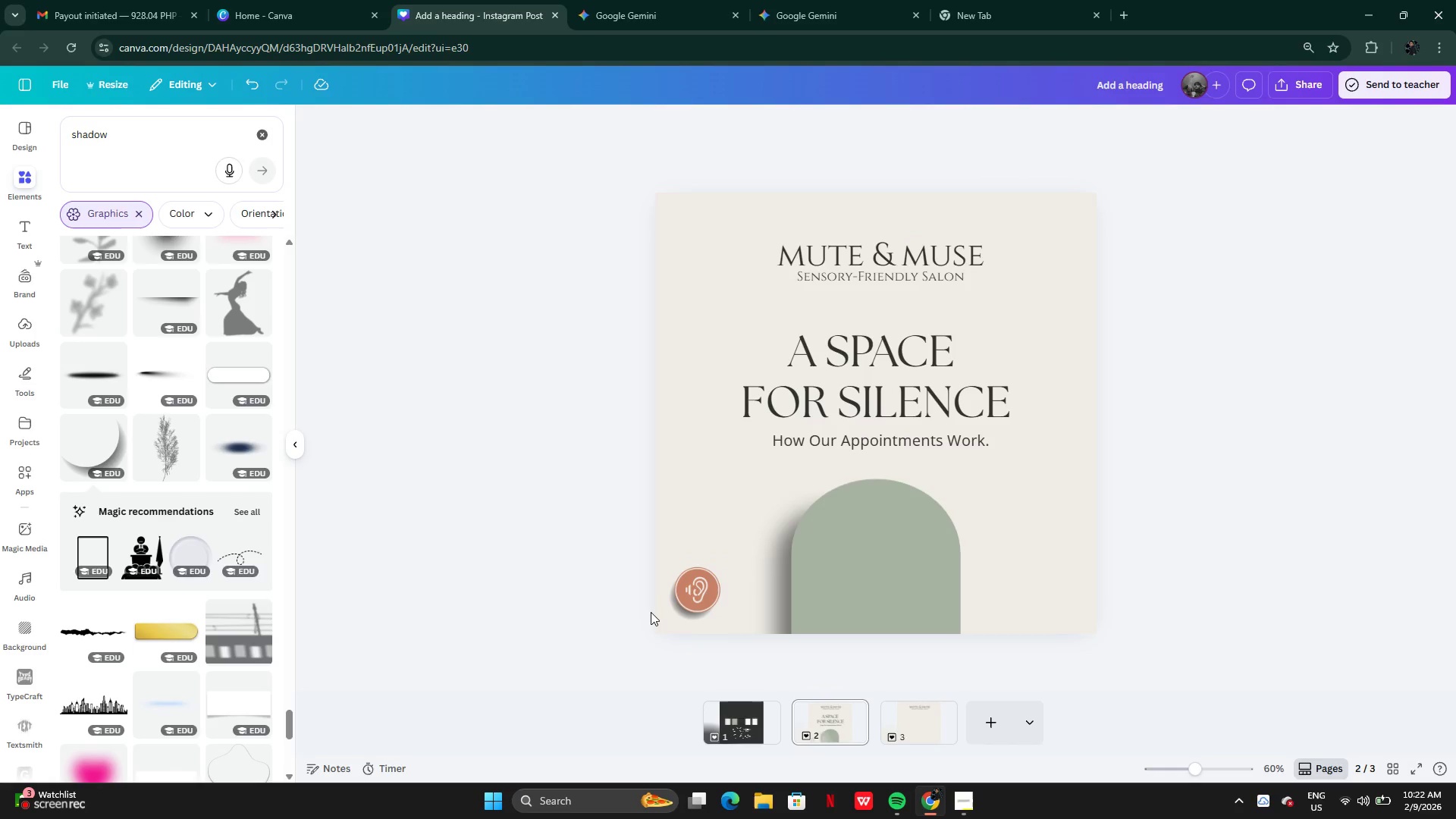 
left_click_drag(start_coordinate=[651, 612], to_coordinate=[681, 602])
 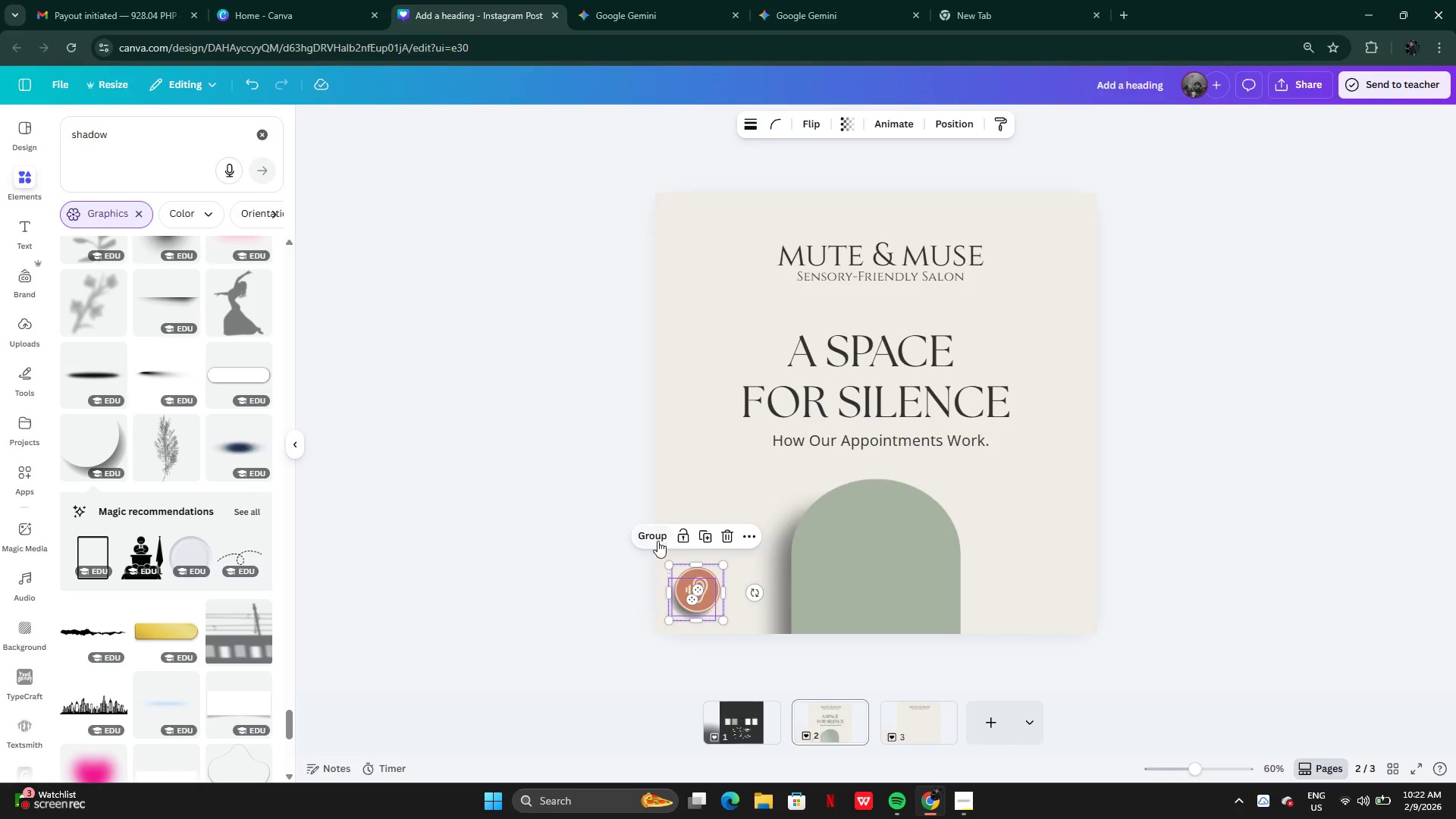 
left_click([656, 538])
 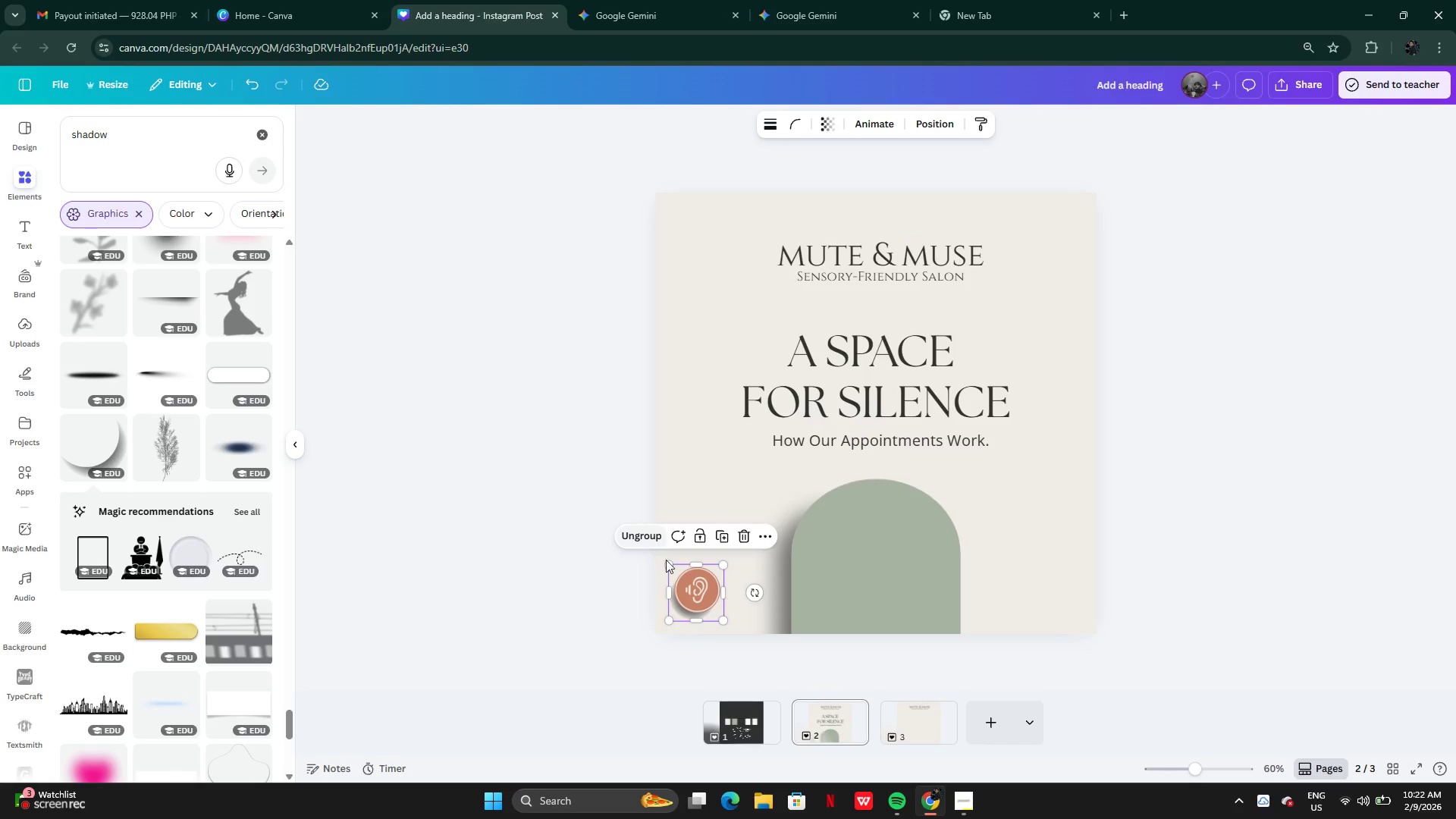 
key(Control+C)
 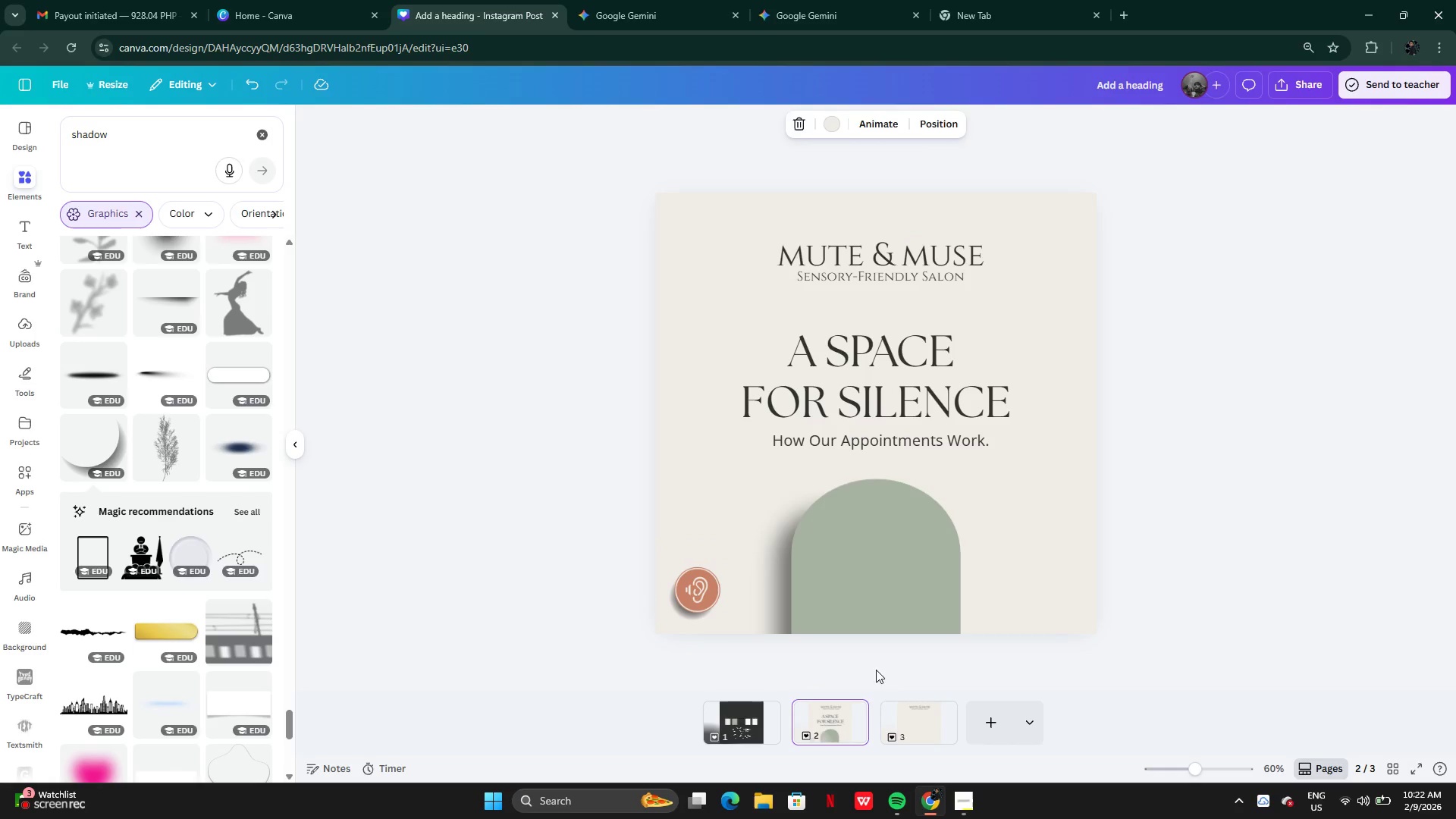 
left_click([901, 717])
 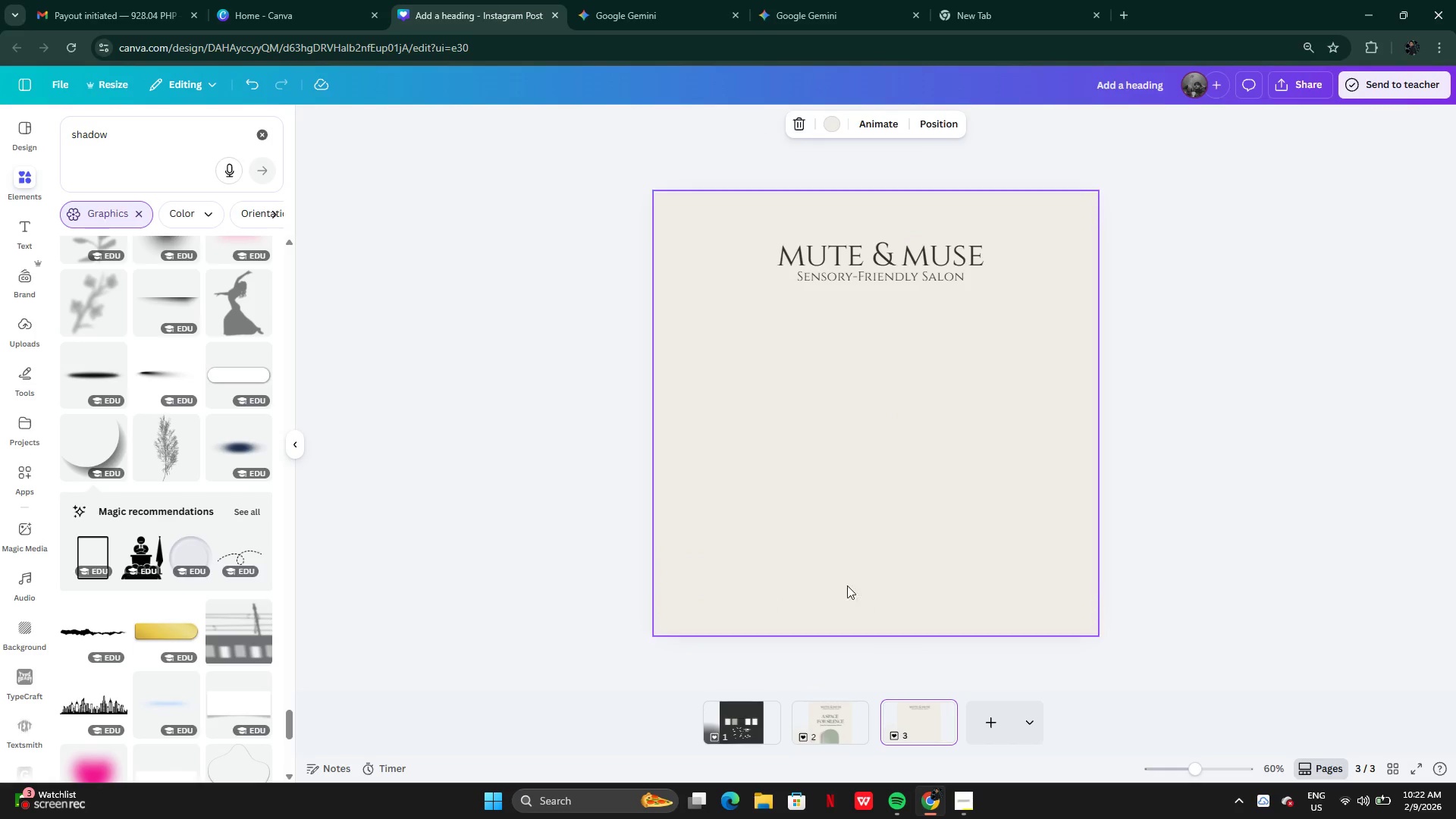 
key(Control+V)
 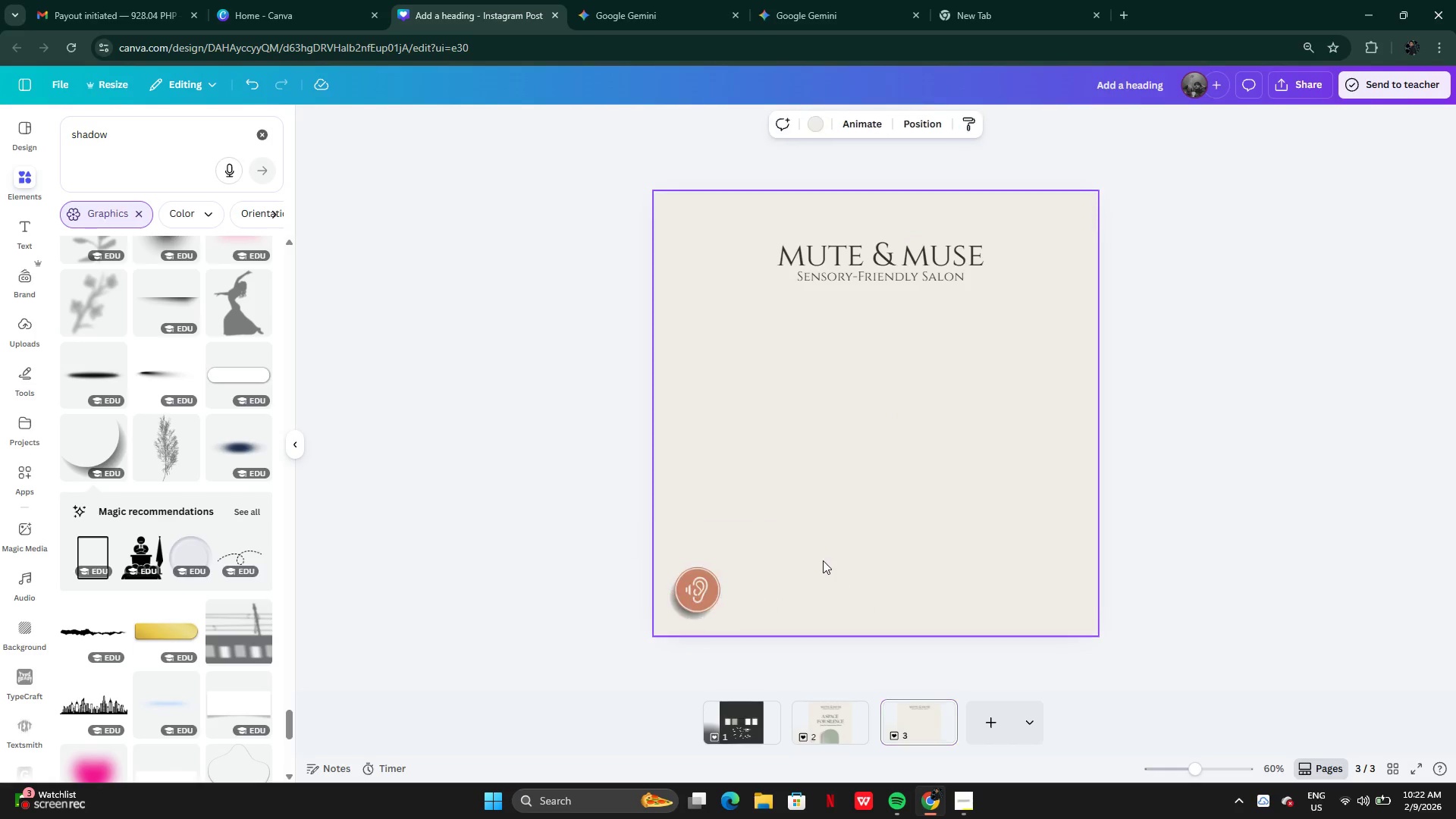 
left_click([823, 560])
 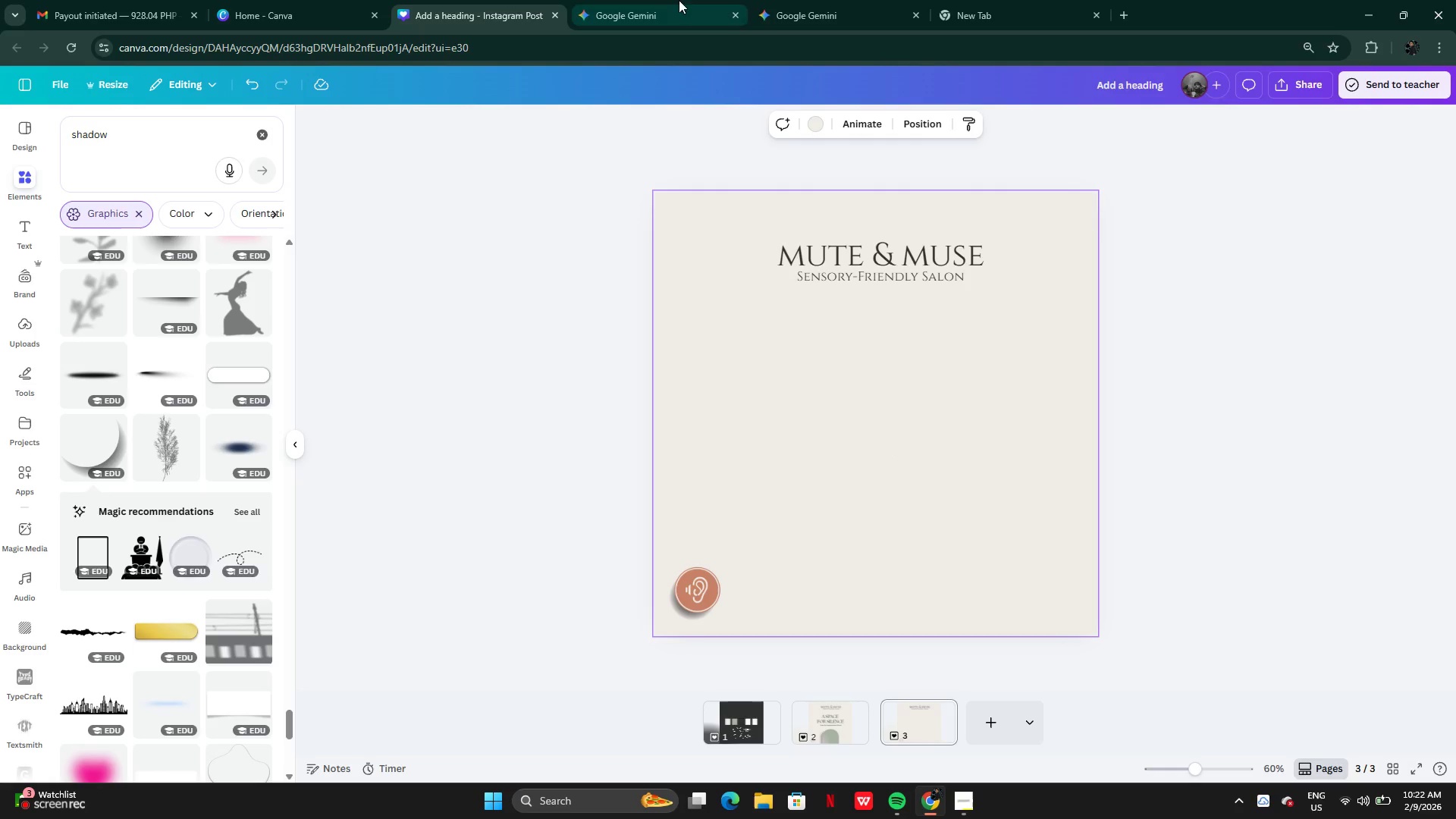 
left_click([661, 6])
 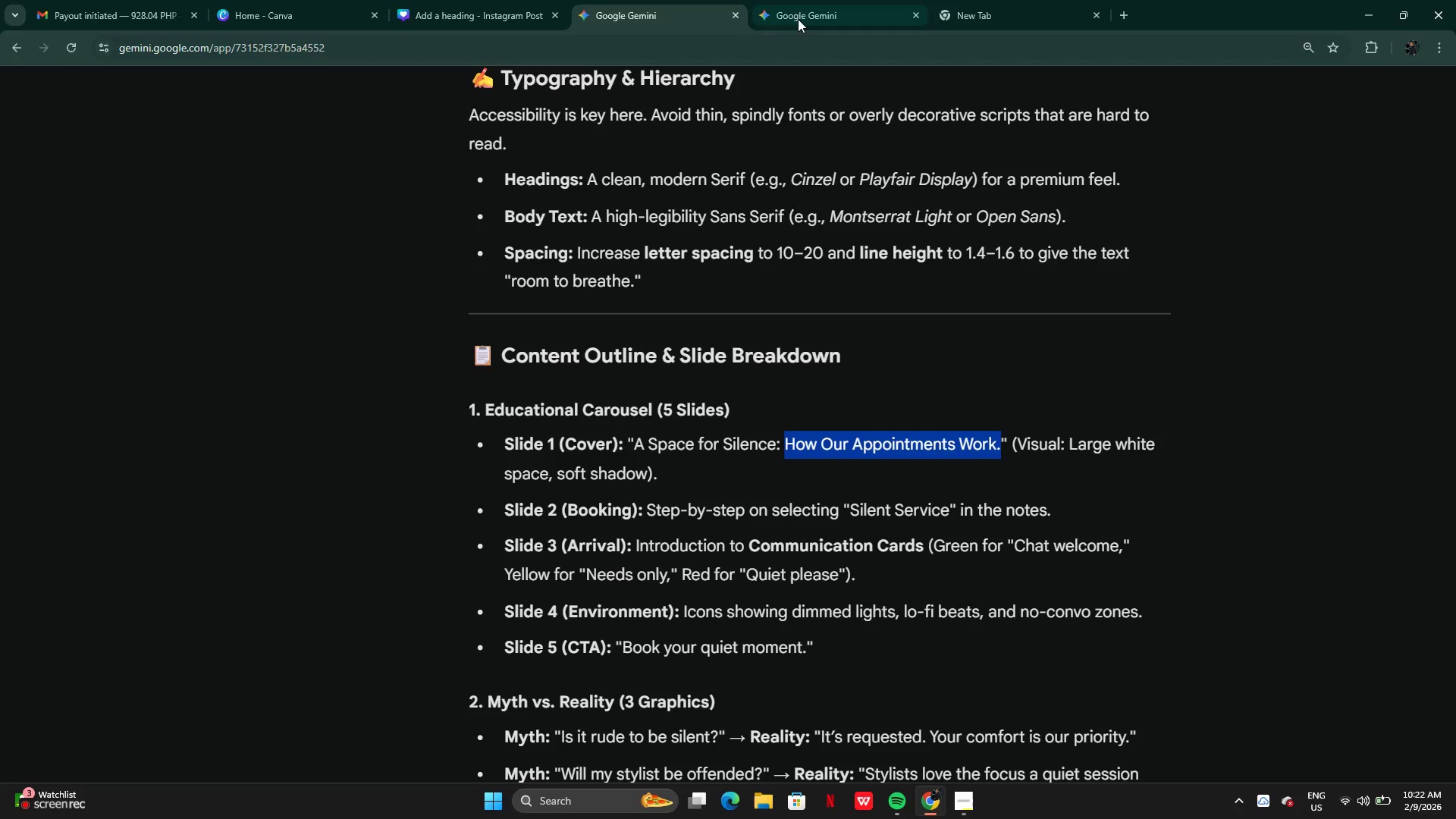 
left_click([798, 14])
 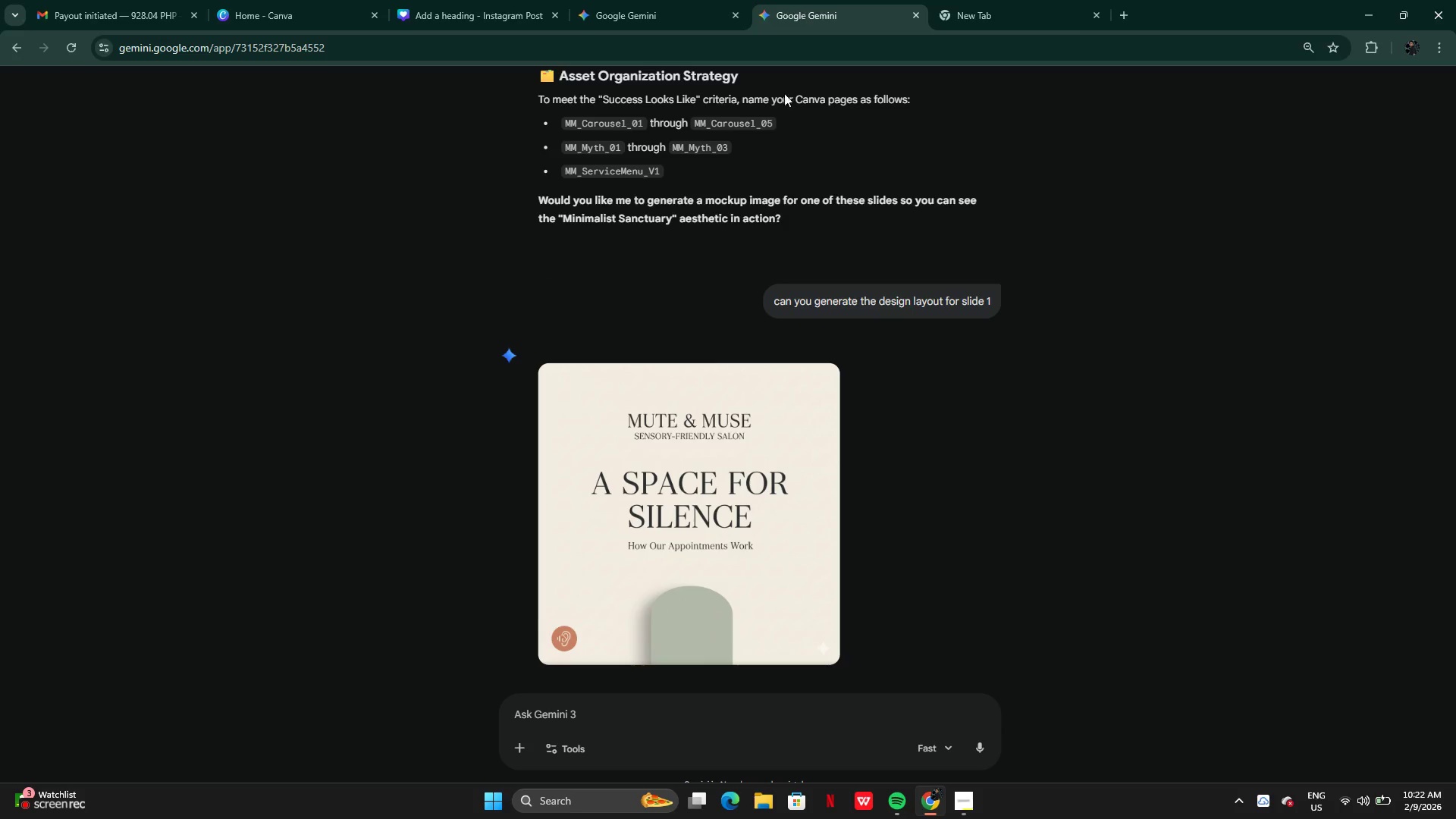 
scroll: coordinate [774, 186], scroll_direction: down, amount: 5.0
 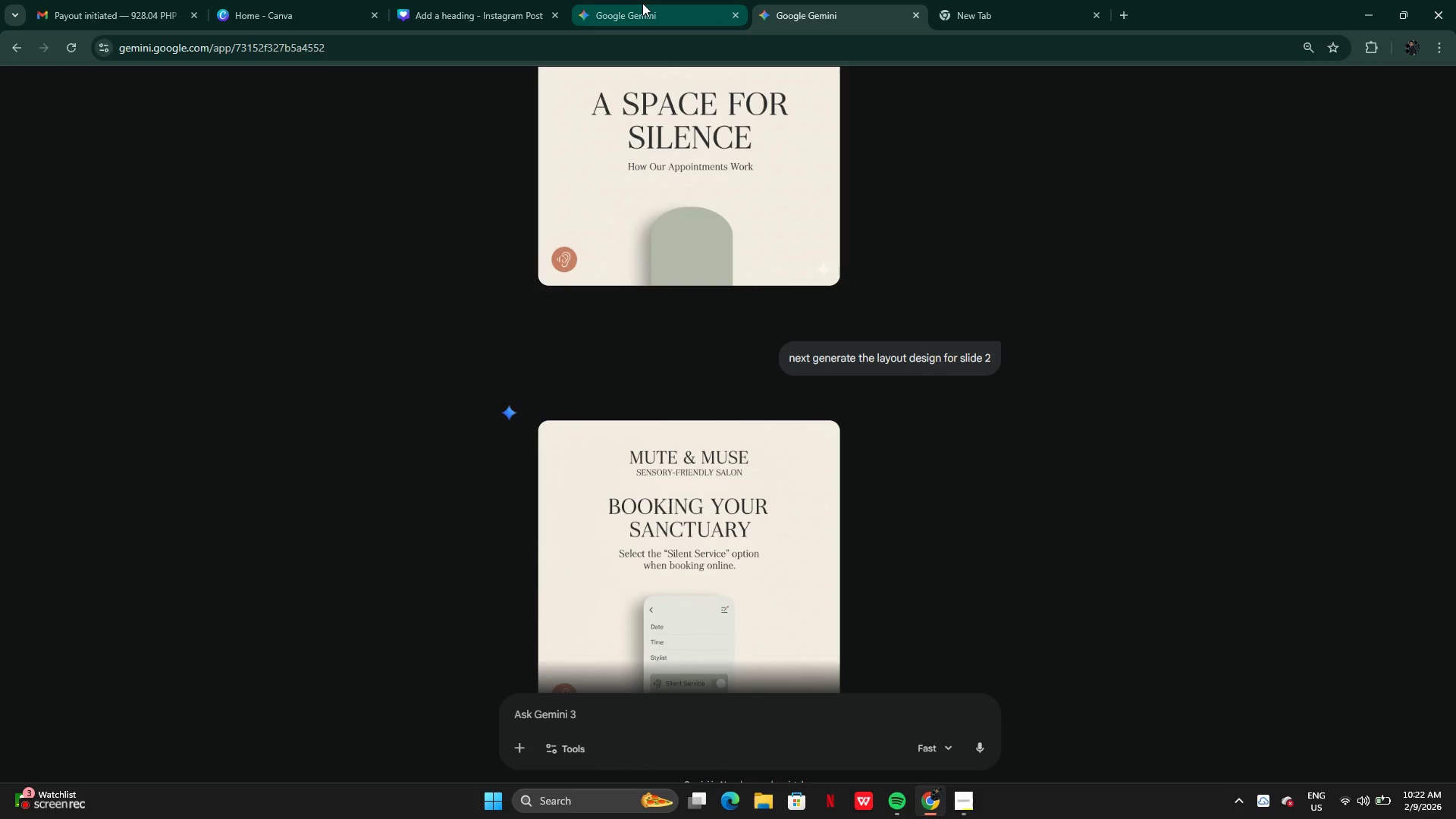 
left_click([642, 5])
 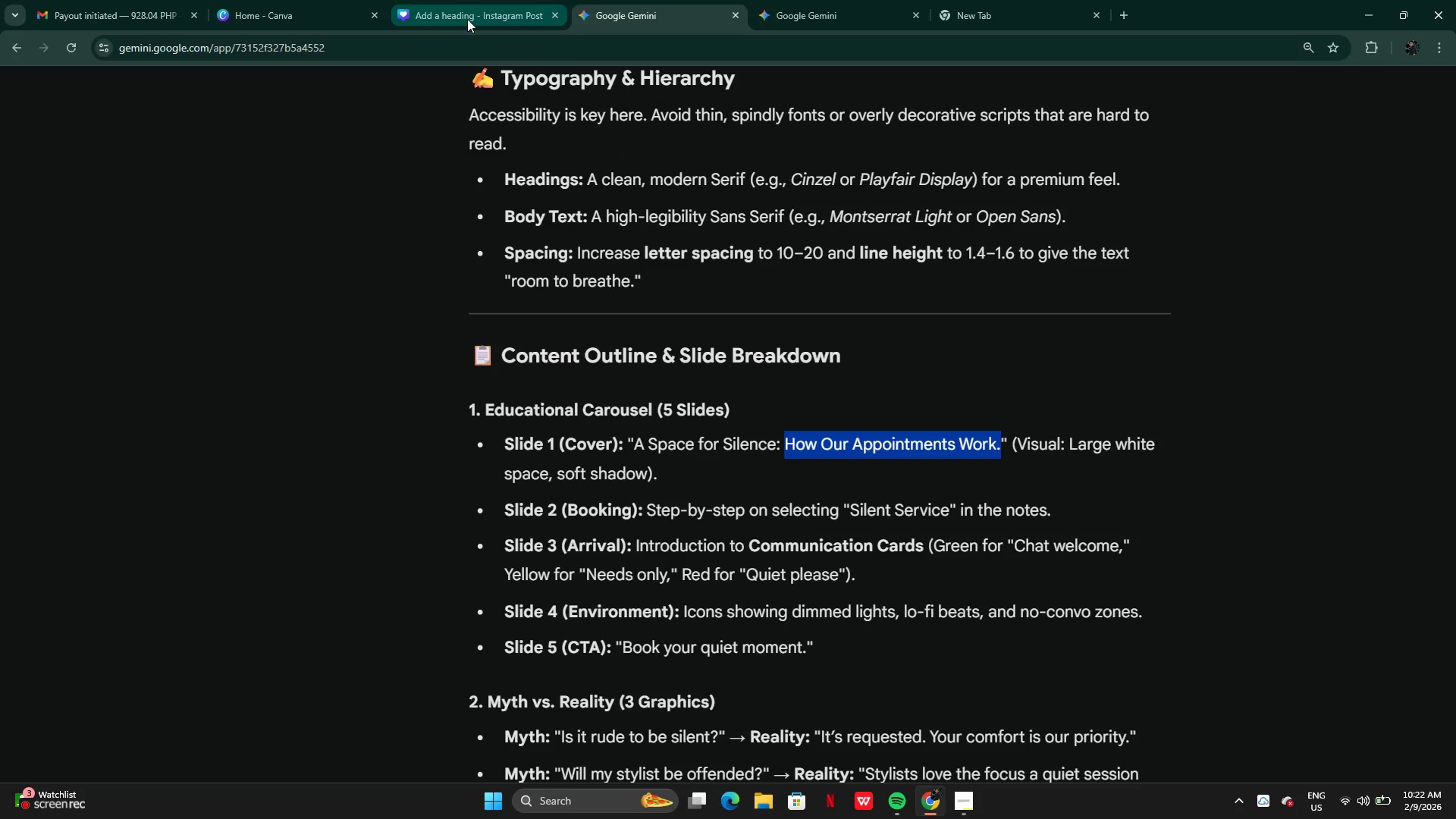 
scroll: coordinate [581, 562], scroll_direction: down, amount: 1.0
 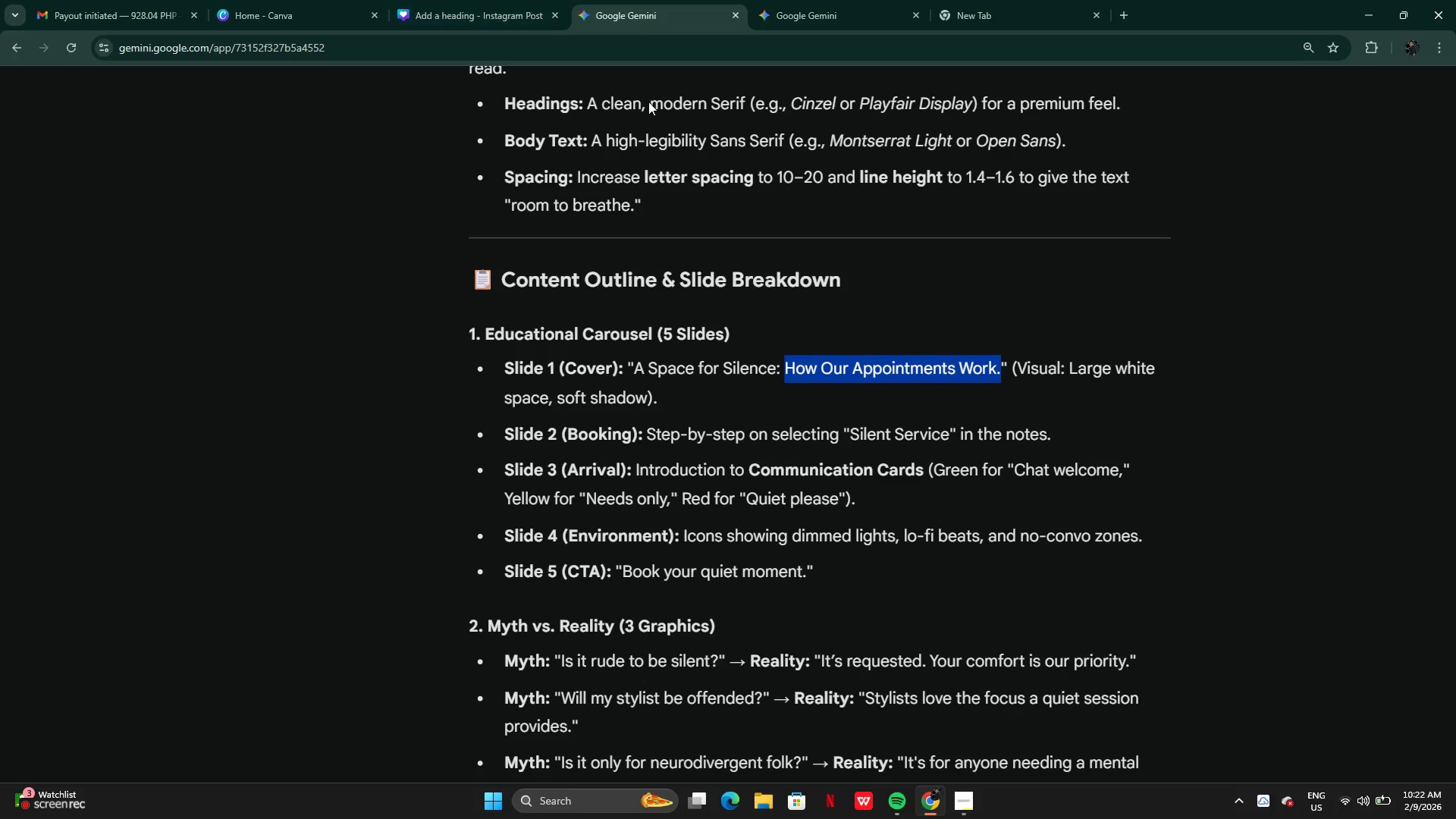 
wait(12.09)
 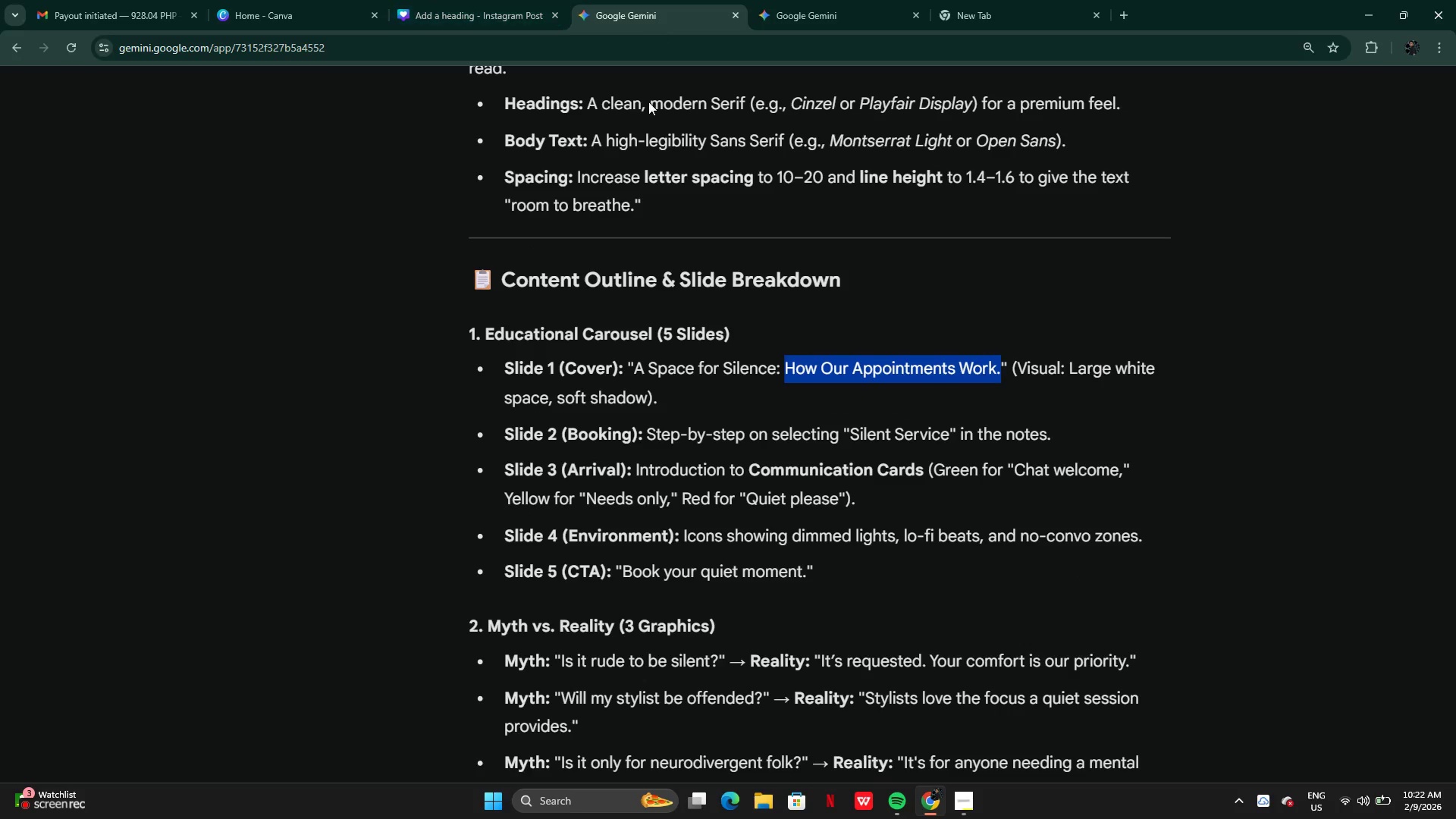 
left_click([799, 23])
 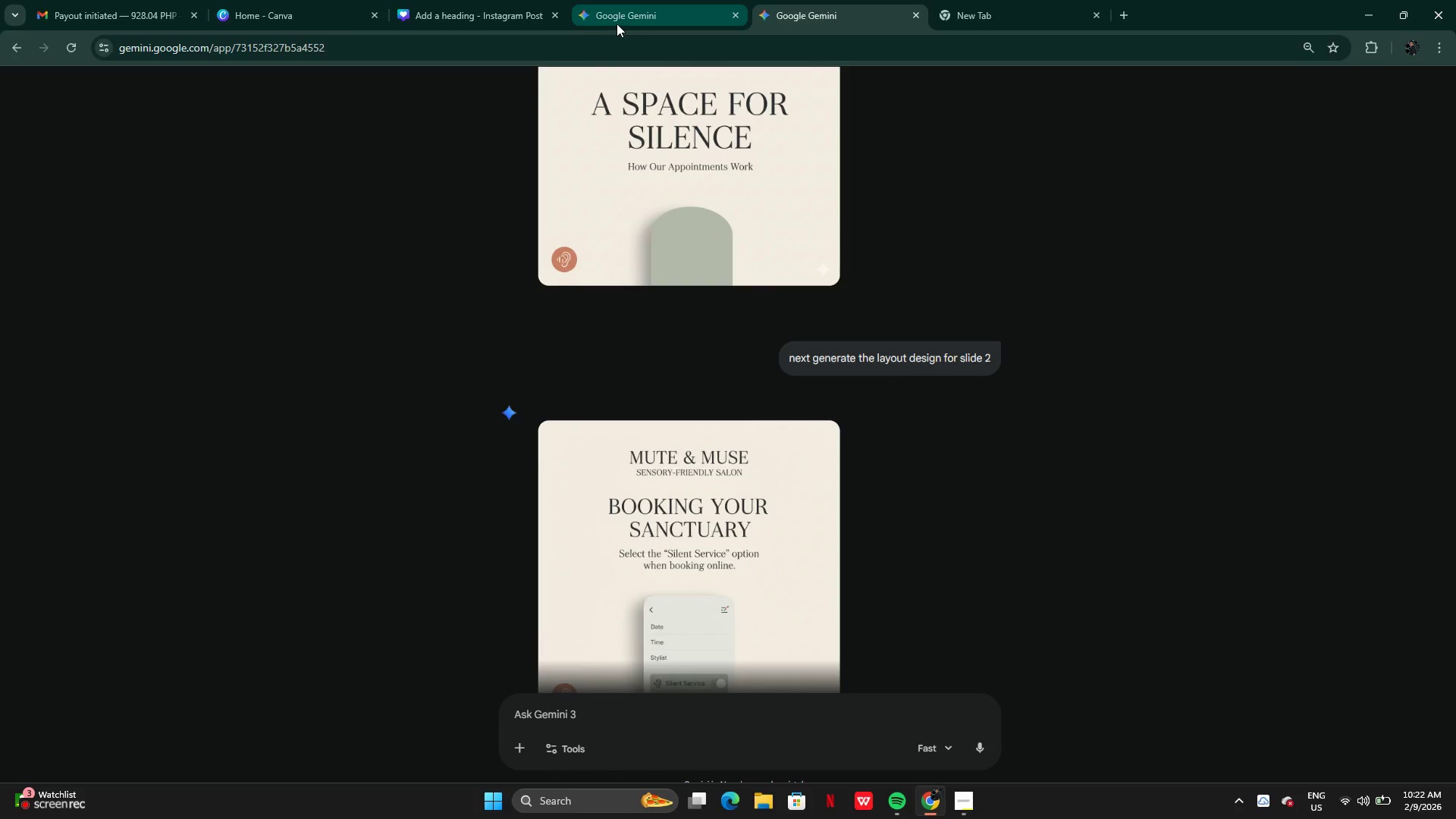 
left_click([612, 17])
 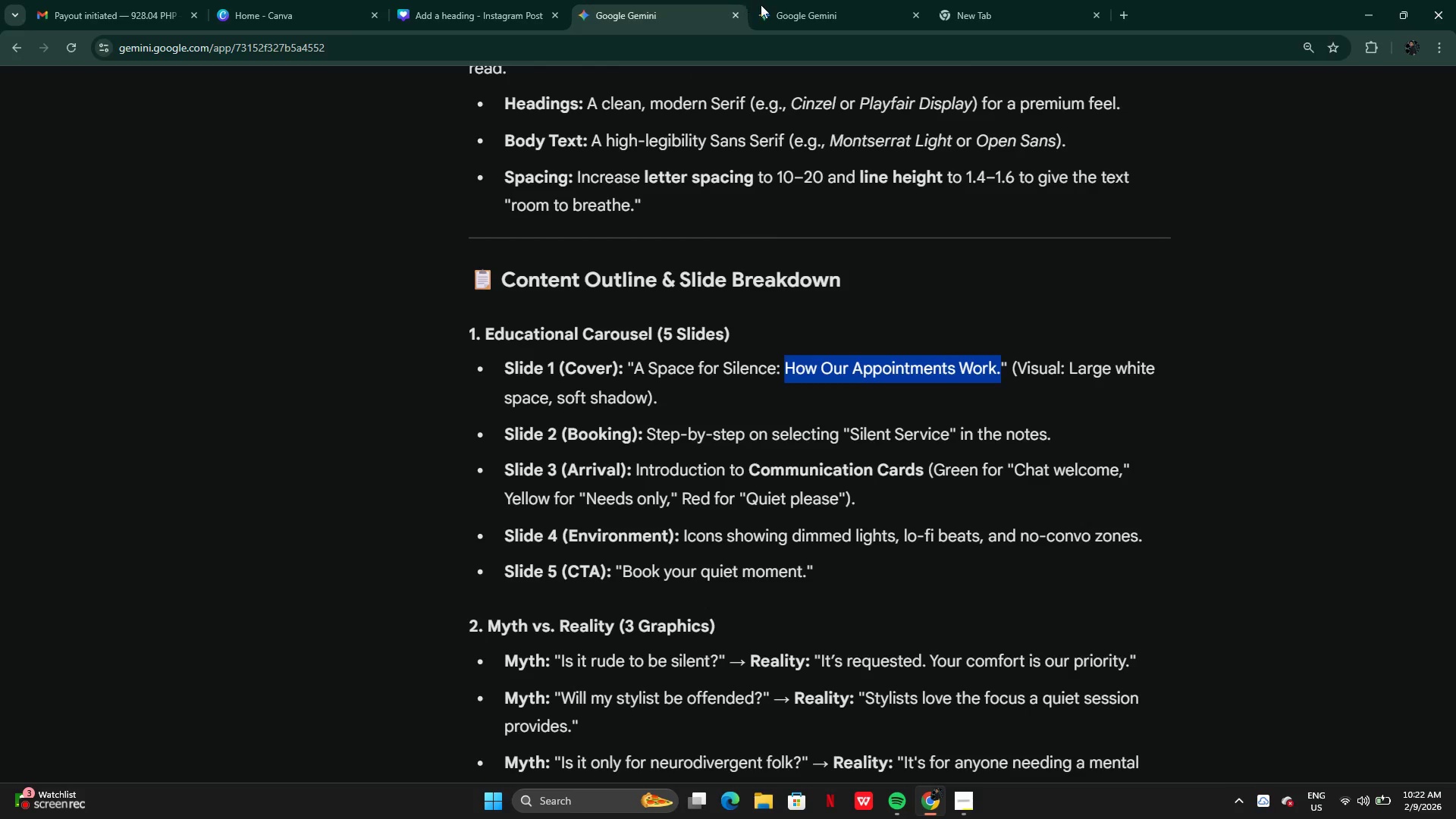 
left_click([770, 11])
 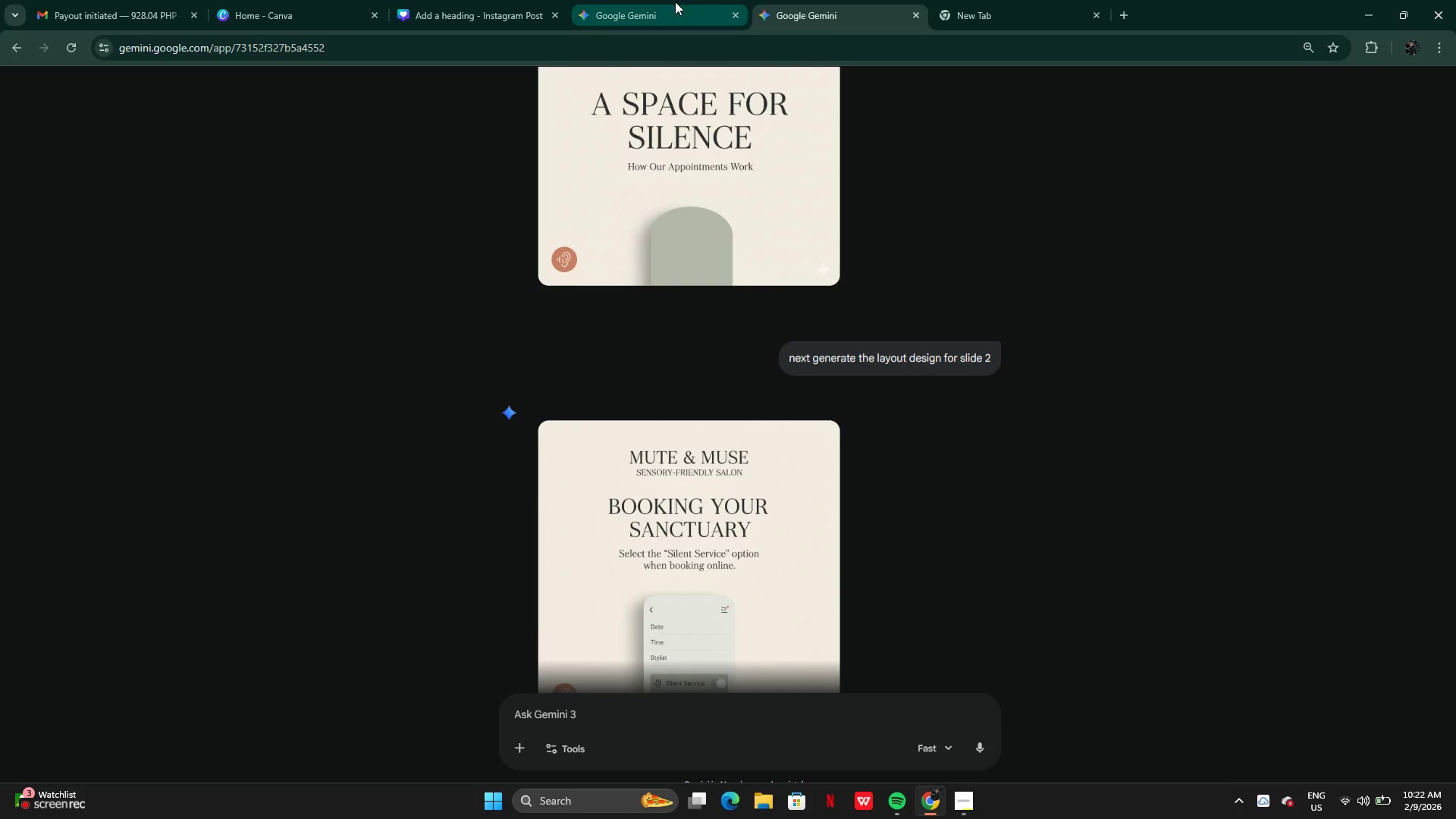 
left_click([675, 2])
 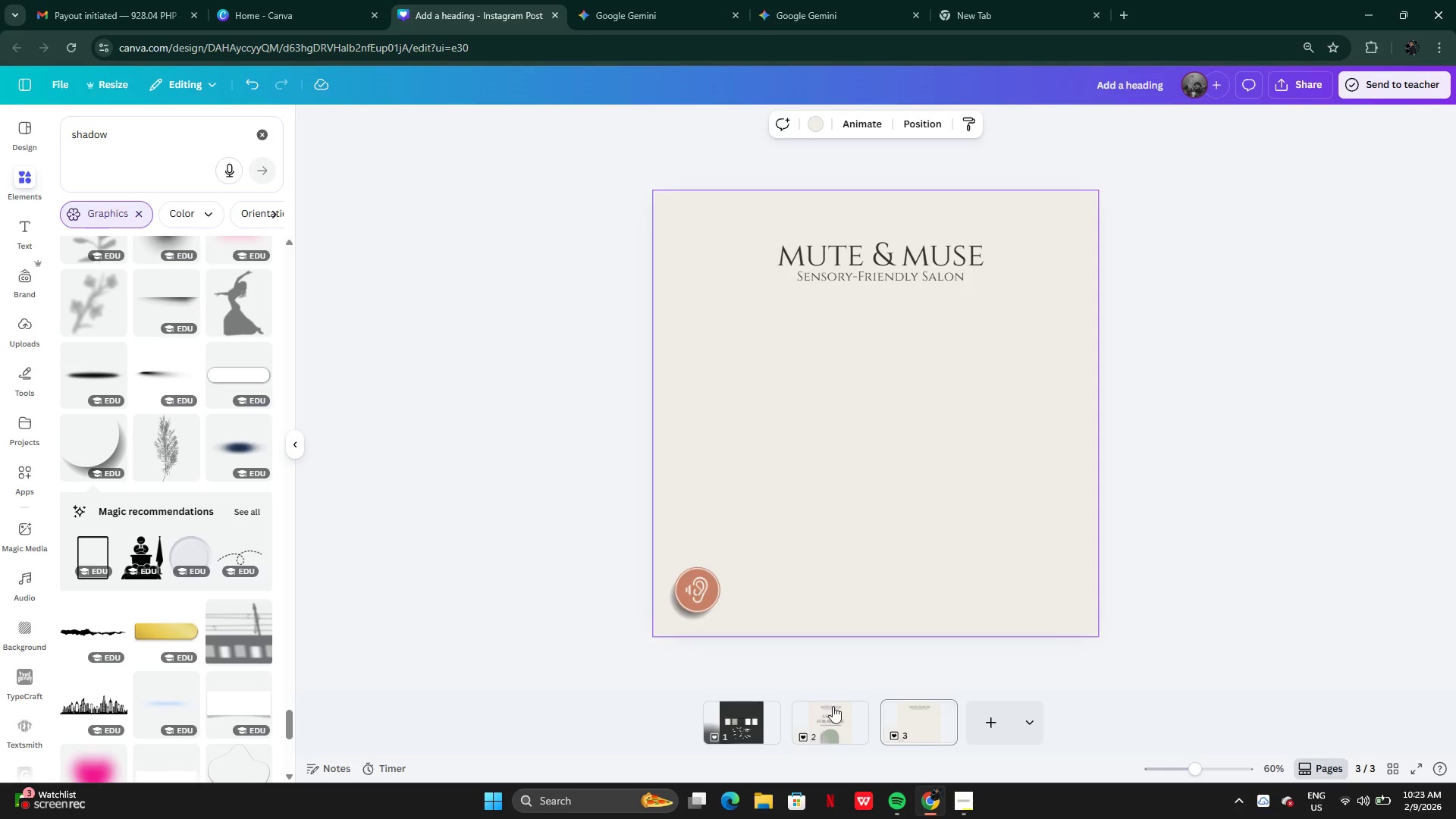 
left_click([883, 369])
 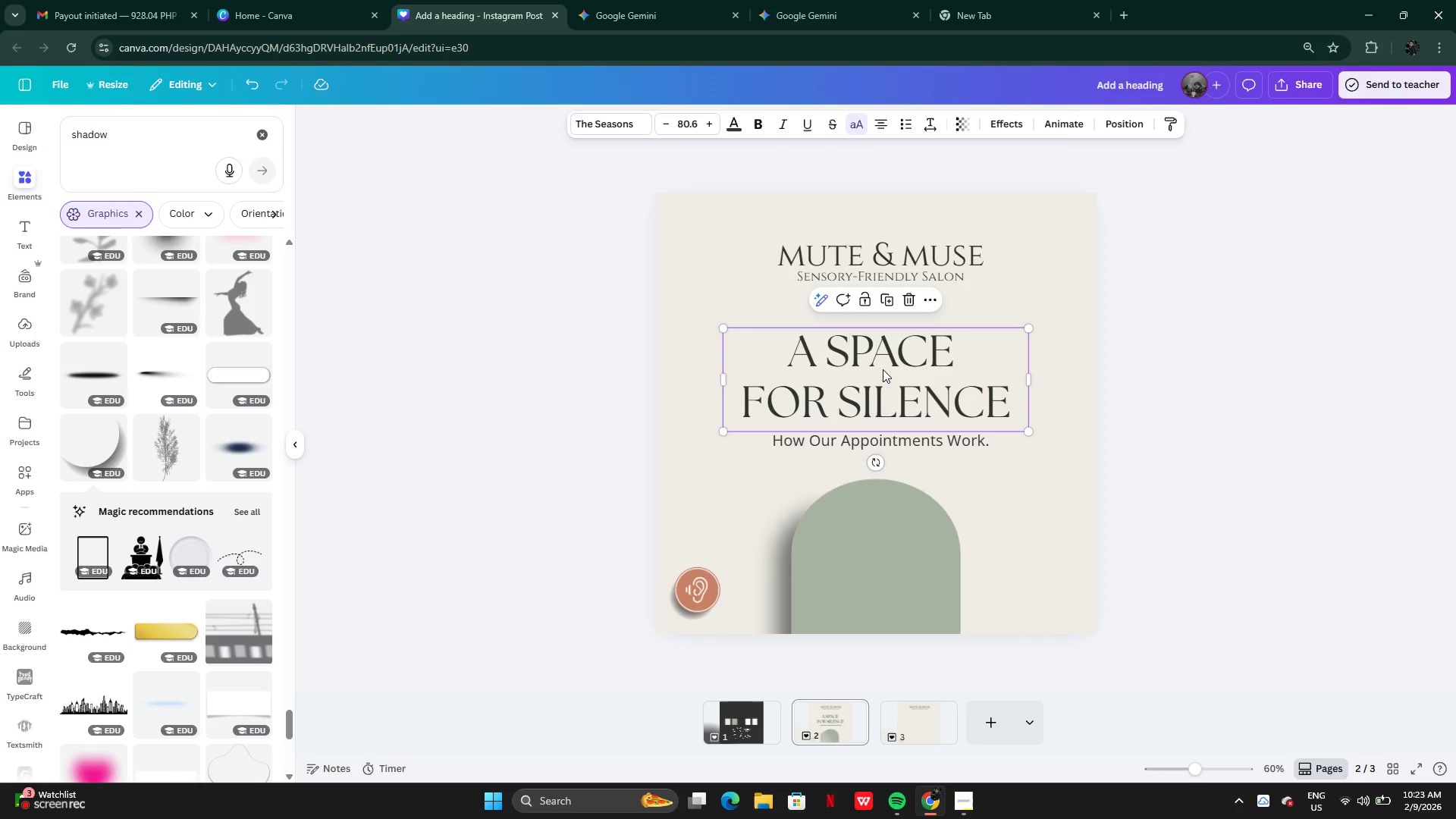 
key(Control+C)
 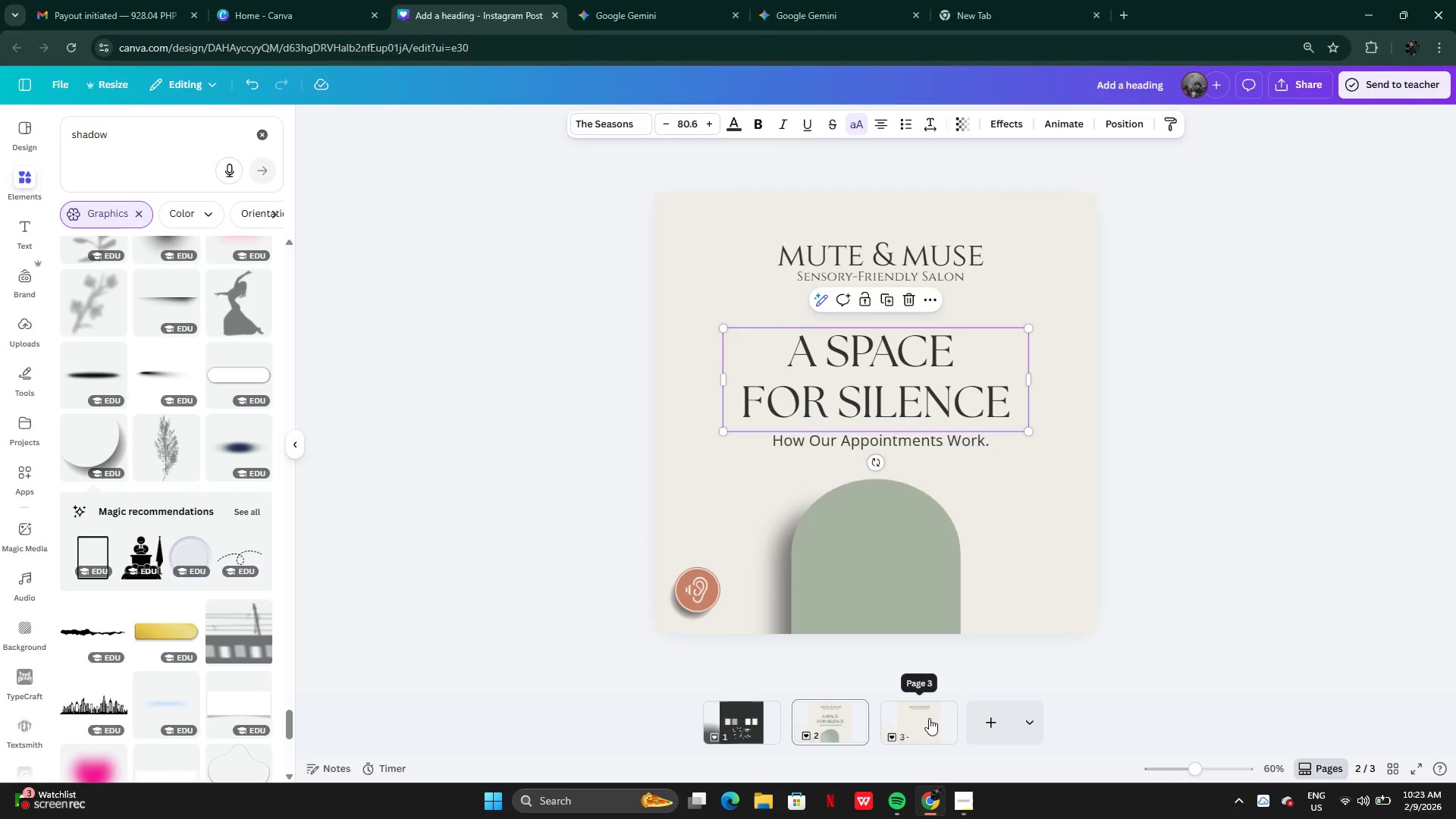 
left_click([929, 718])
 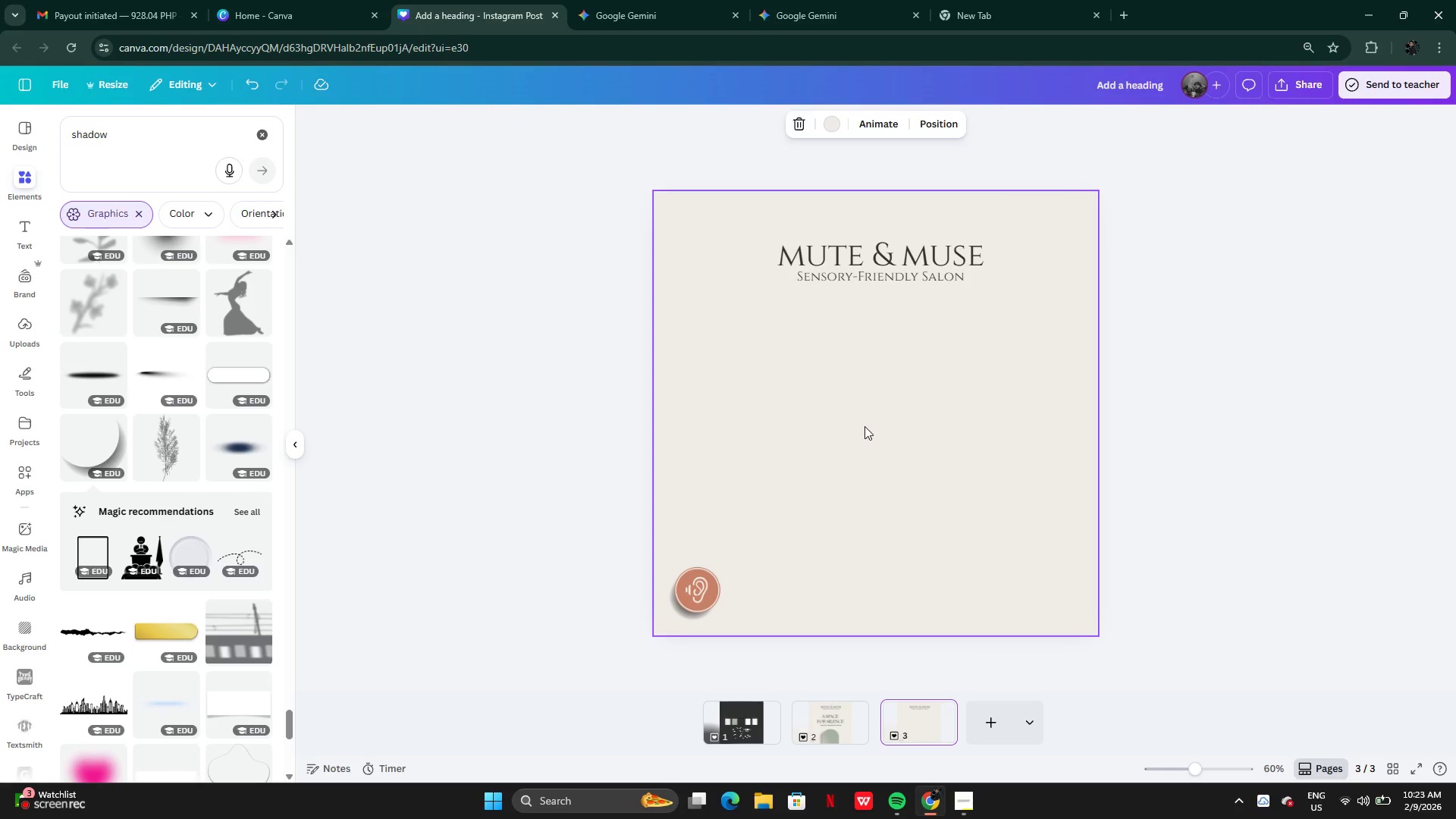 
left_click([862, 423])
 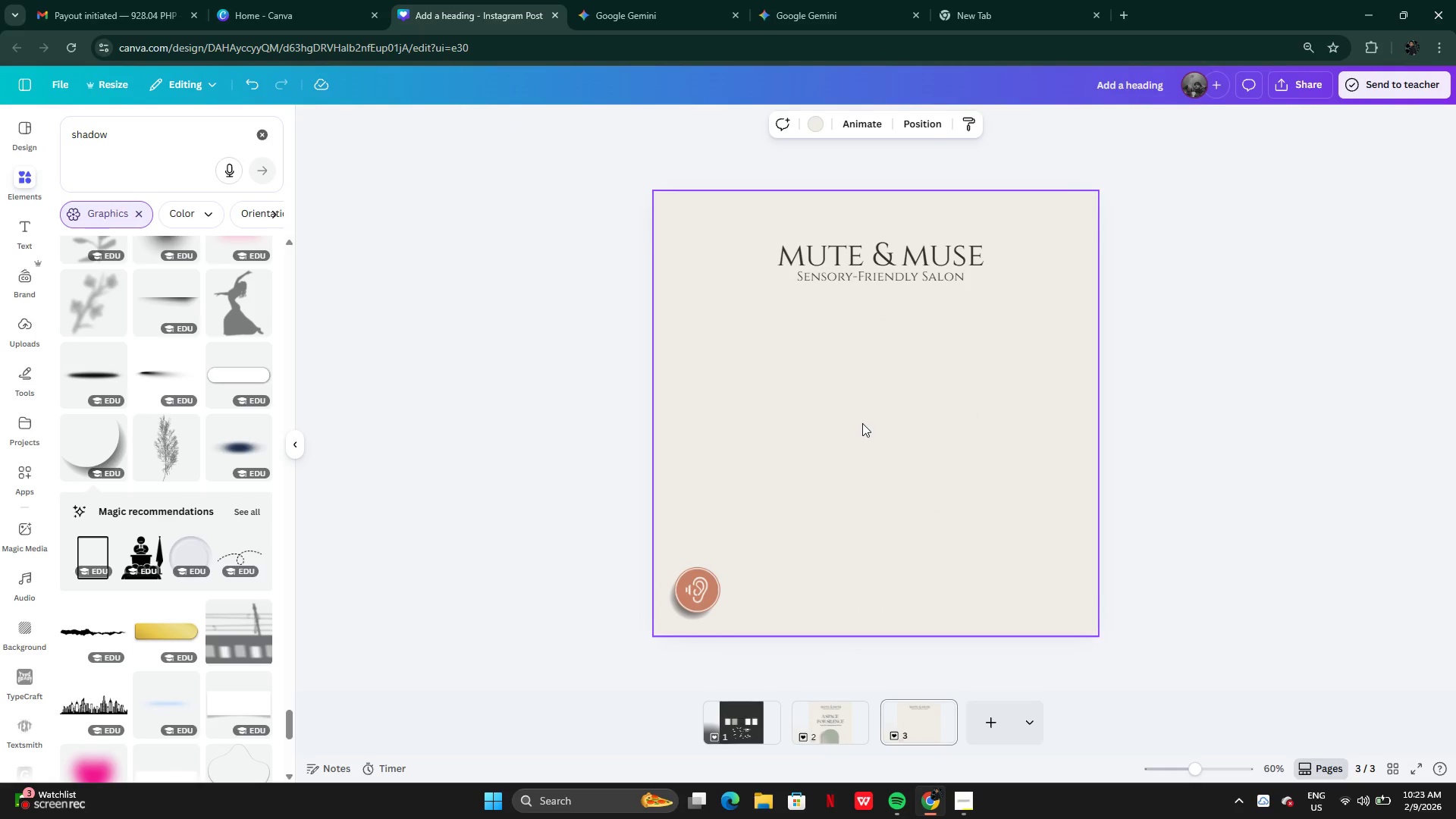 
key(Control+V)
 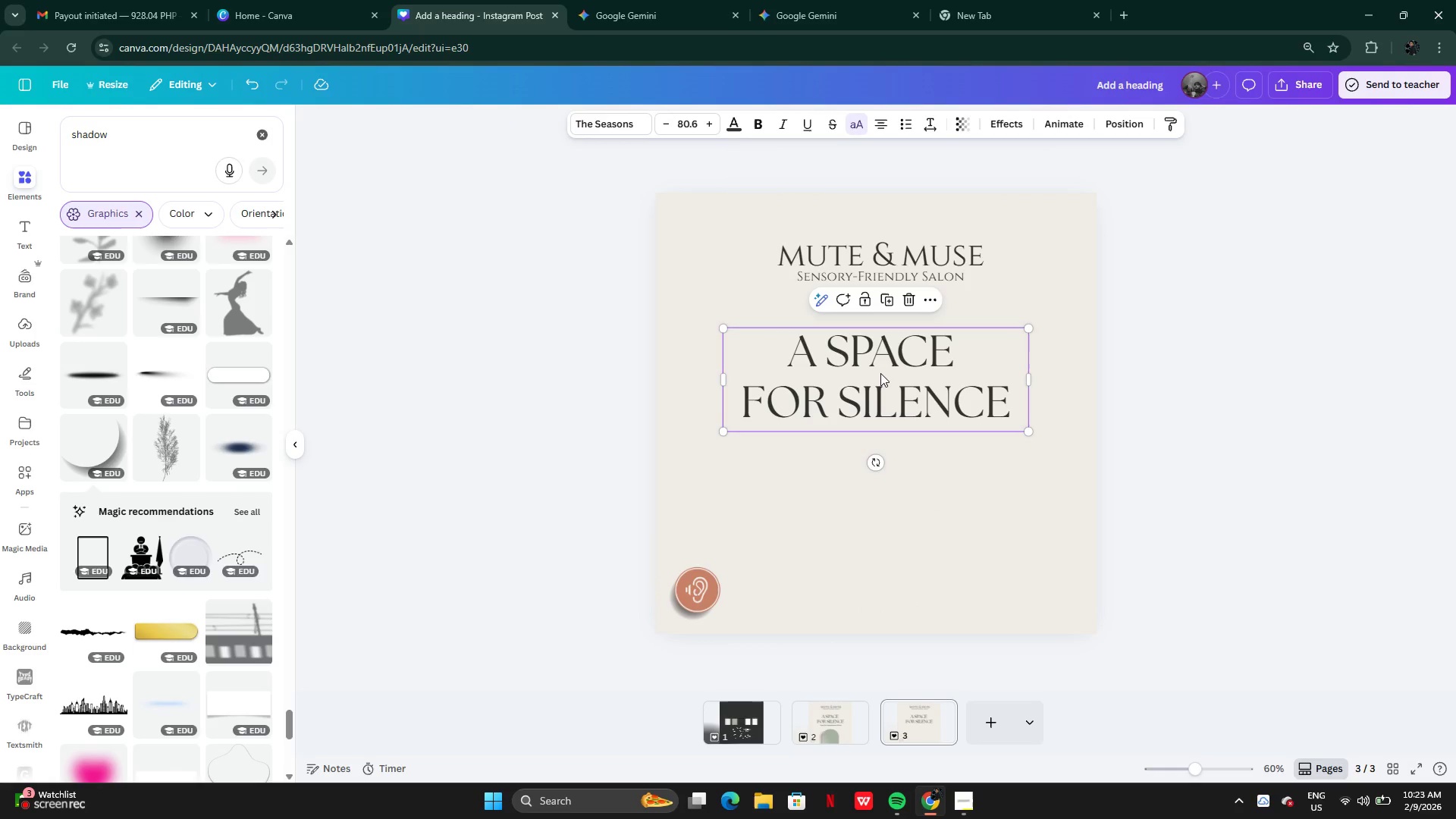 
double_click([880, 373])
 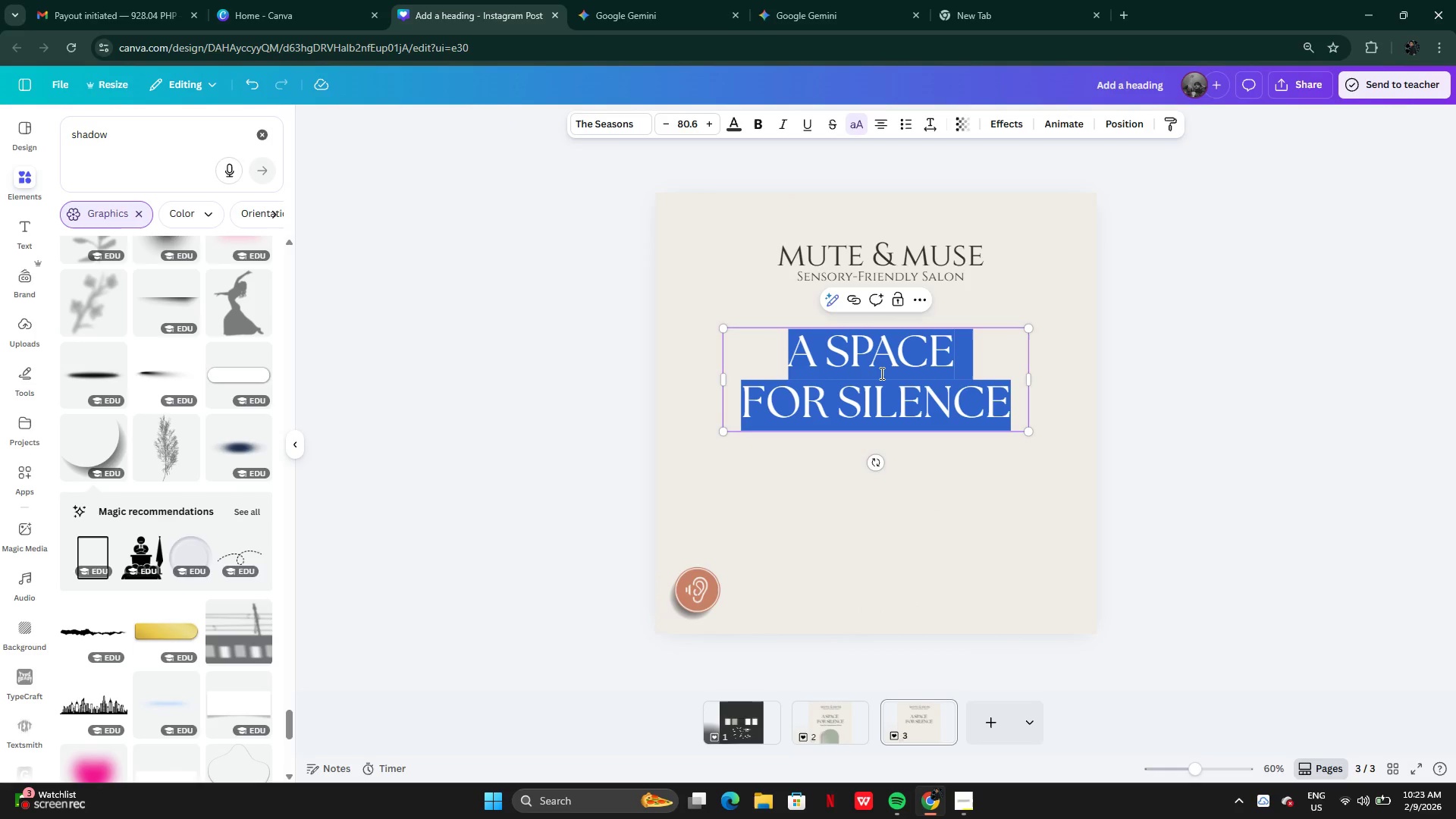 
type(boo)
 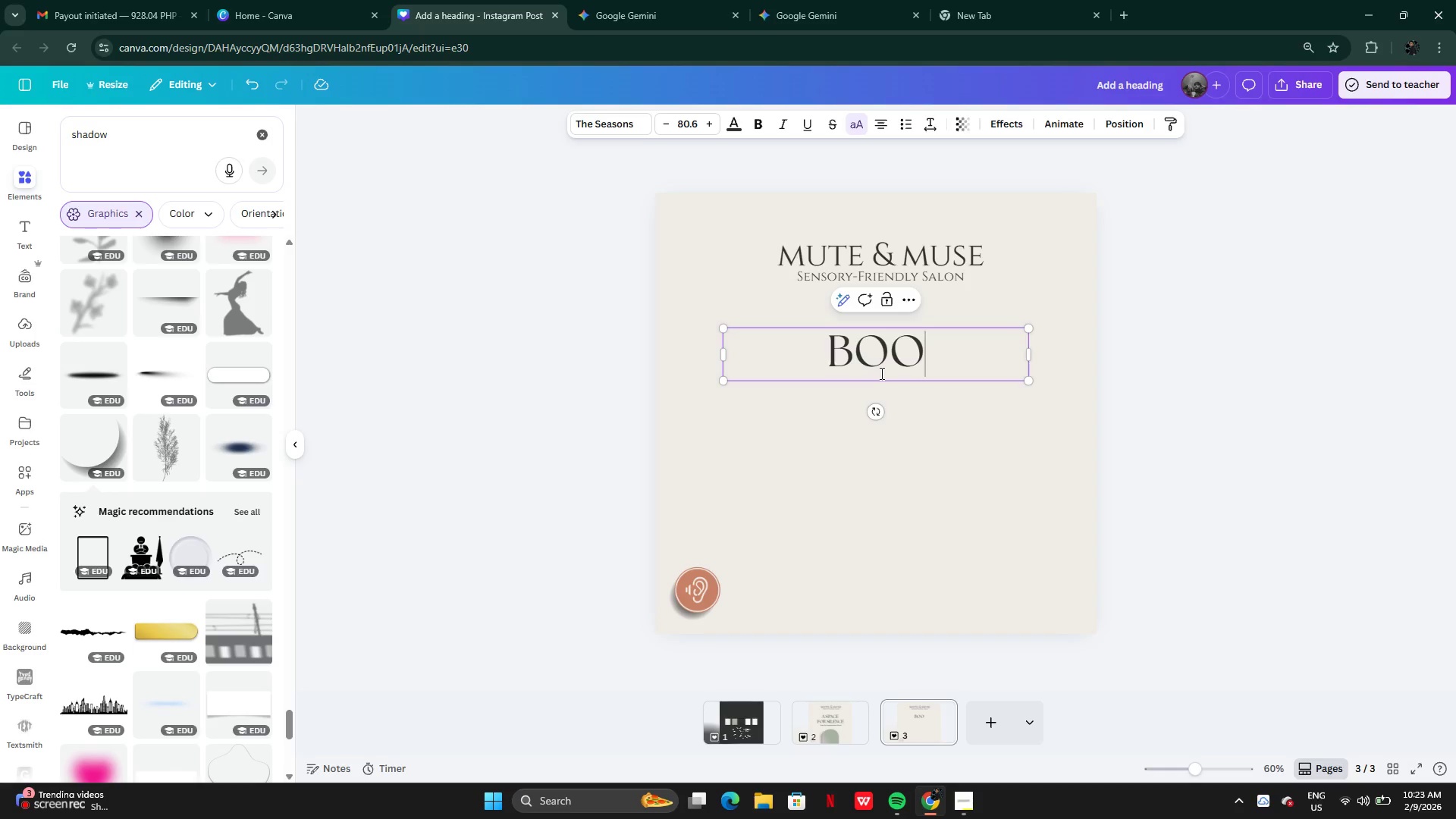 
type(kinh)
key(Backspace)
type(g)
 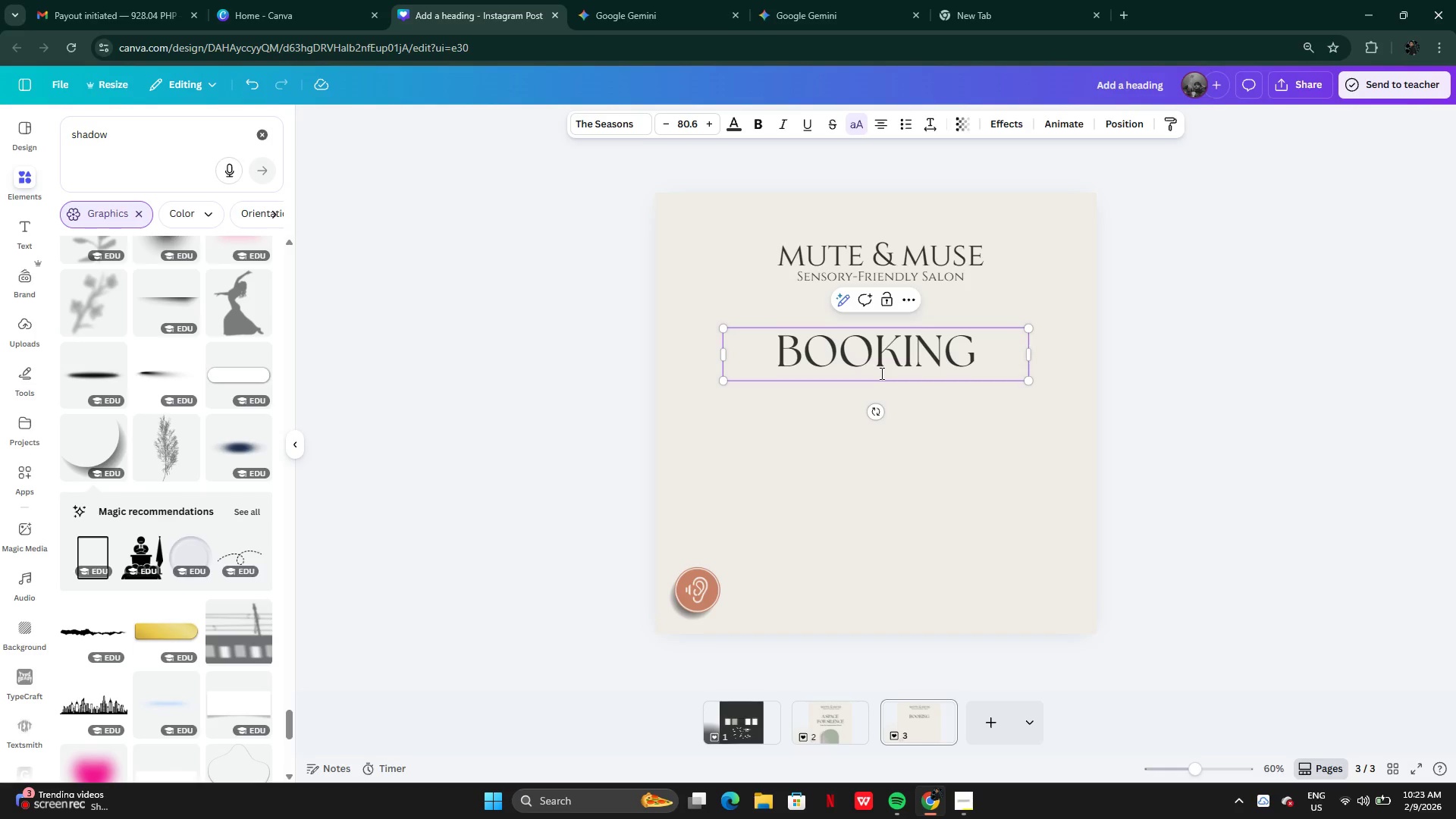 
key(Enter)
 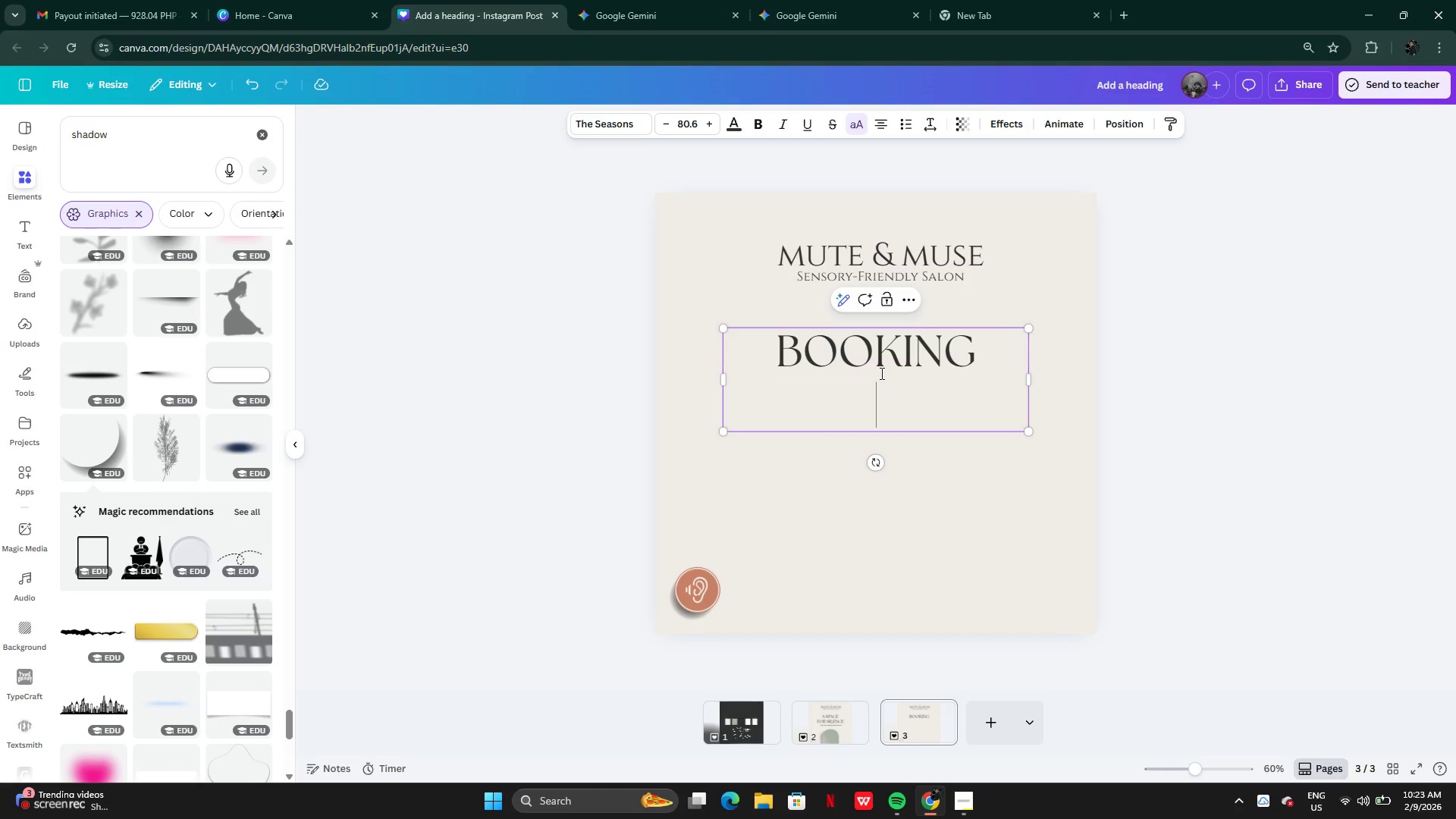 
type(youy sanctuary)
 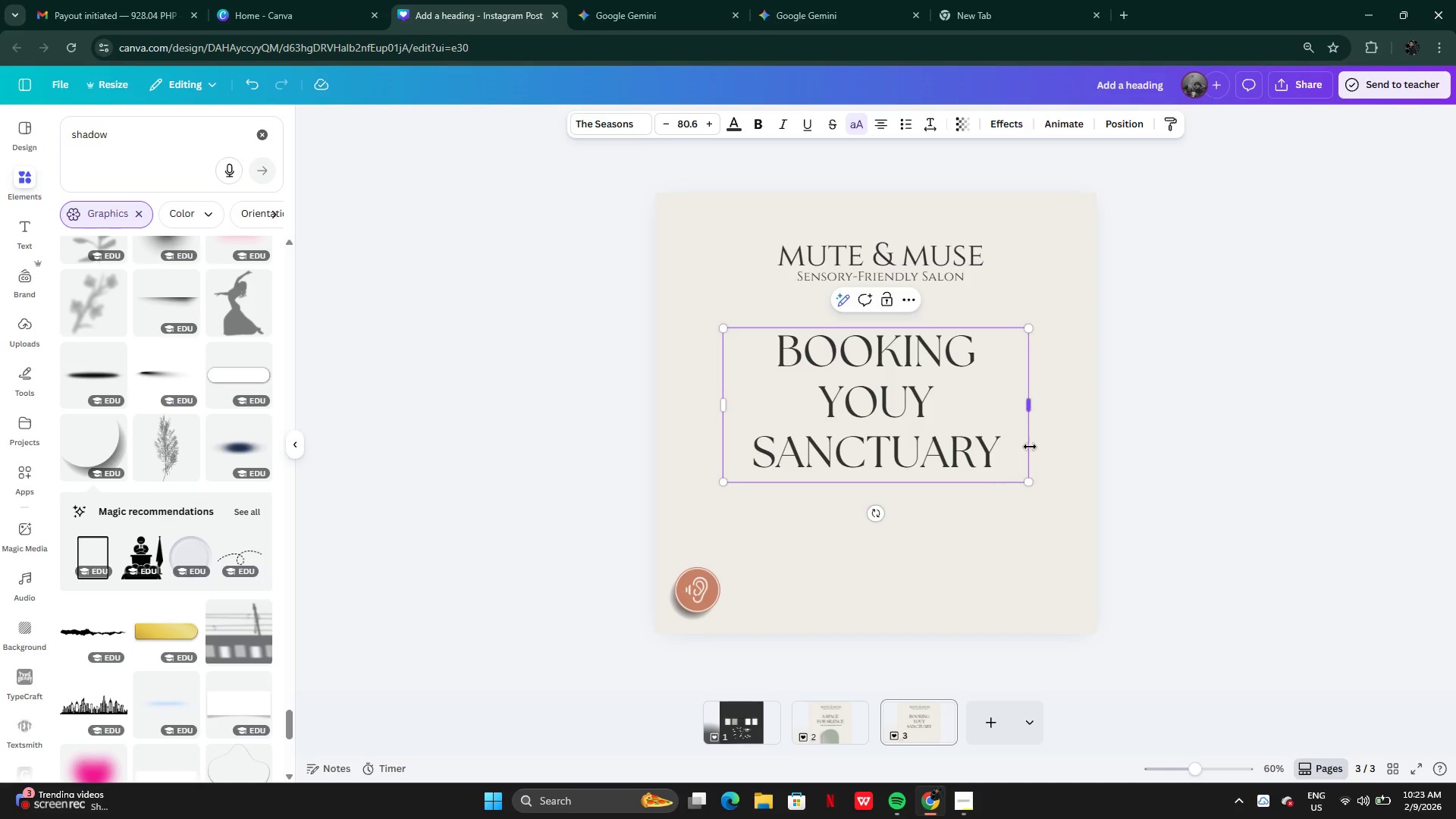 
left_click_drag(start_coordinate=[1029, 413], to_coordinate=[1137, 400])
 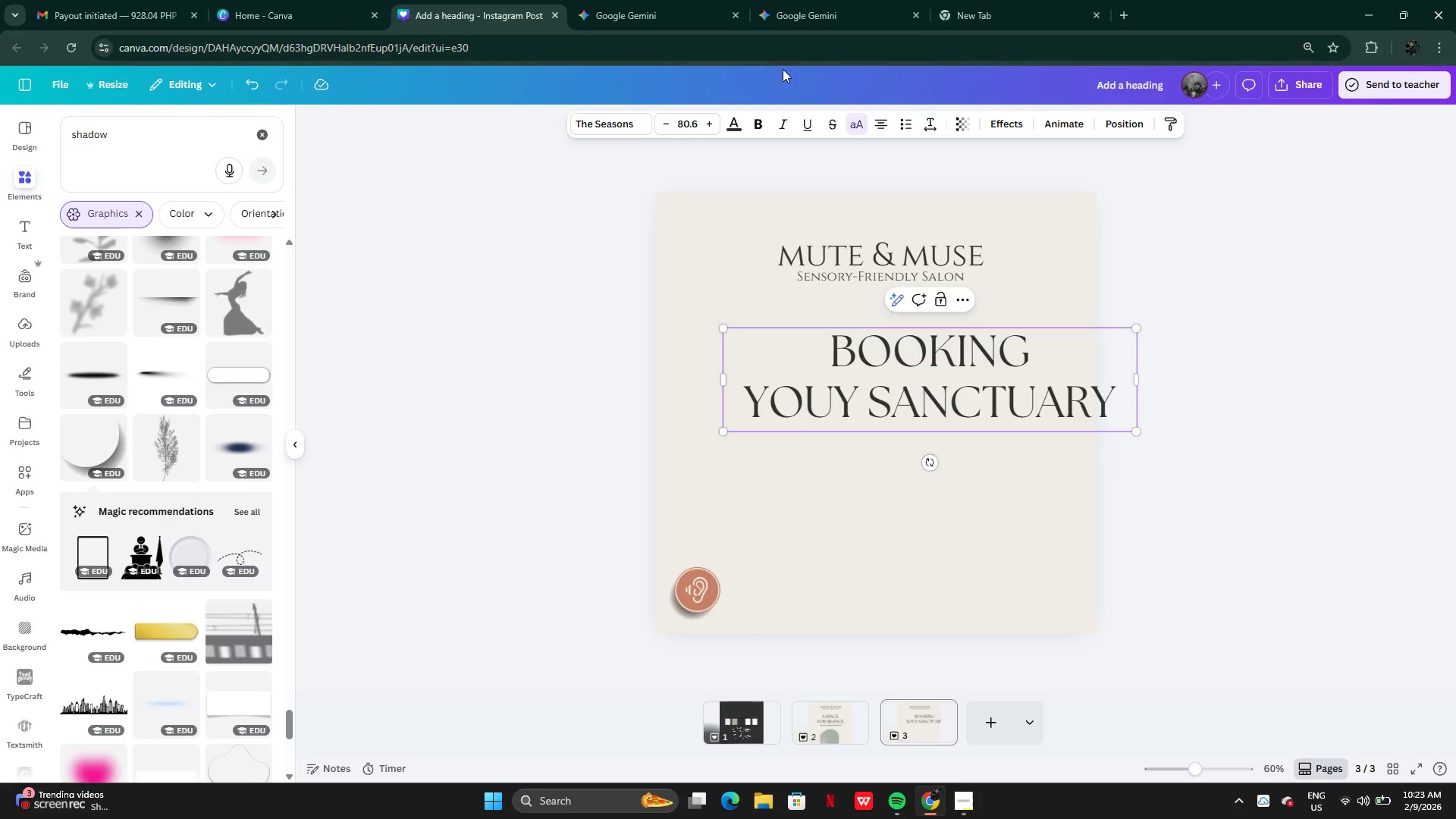 
left_click([833, 11])
 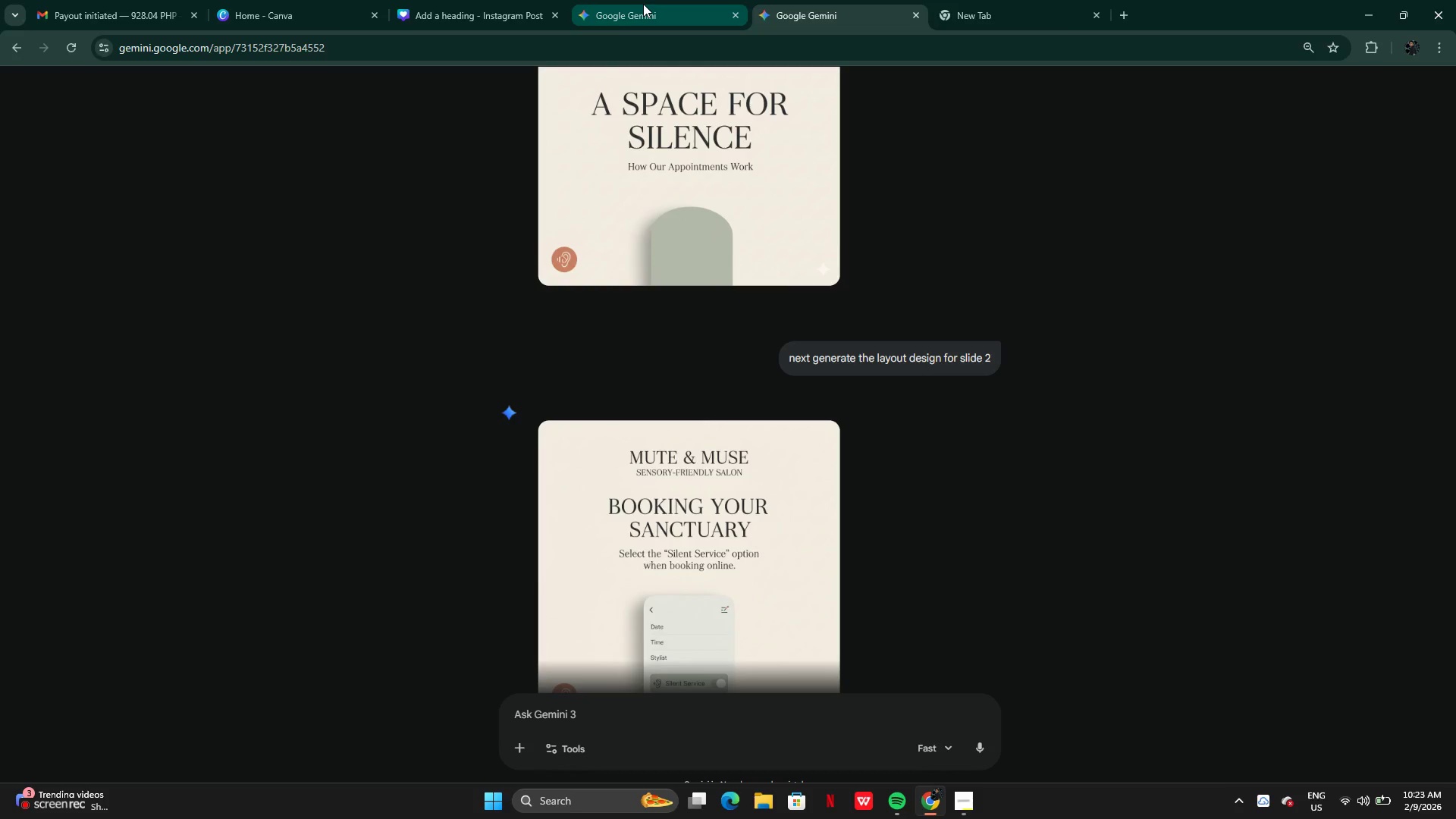 
left_click([643, 4])
 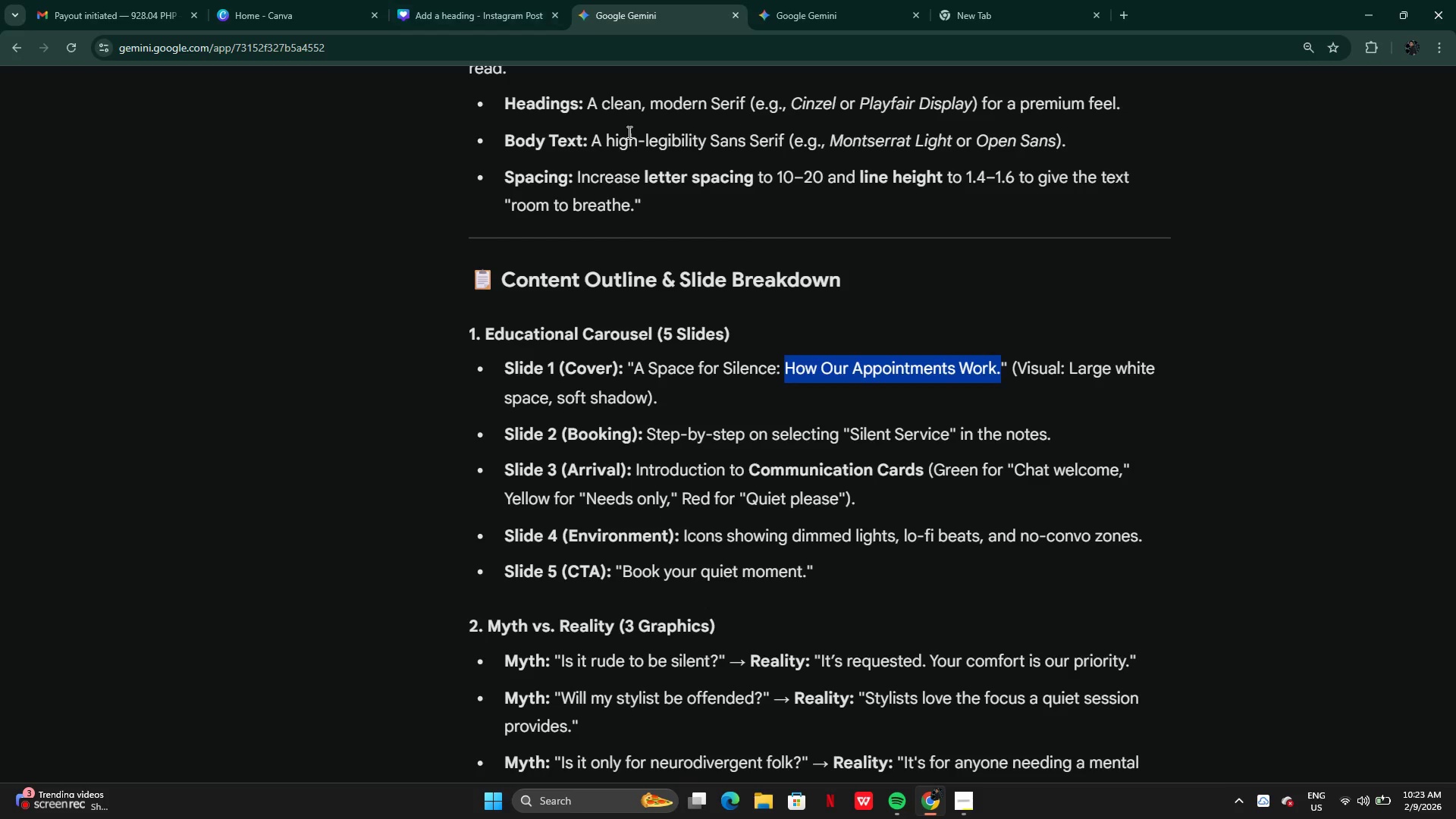 
left_click([450, 9])
 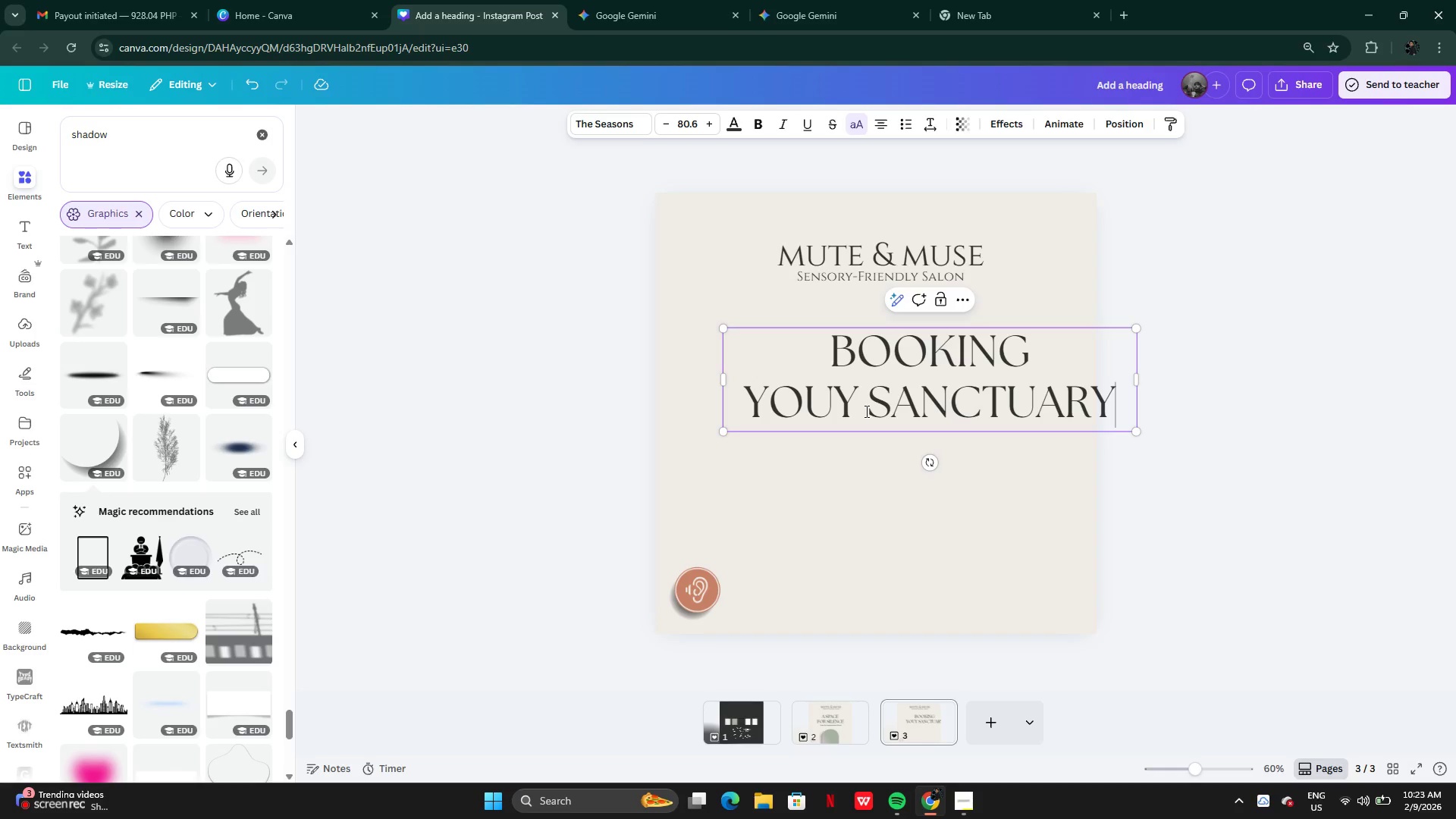 
left_click([865, 411])
 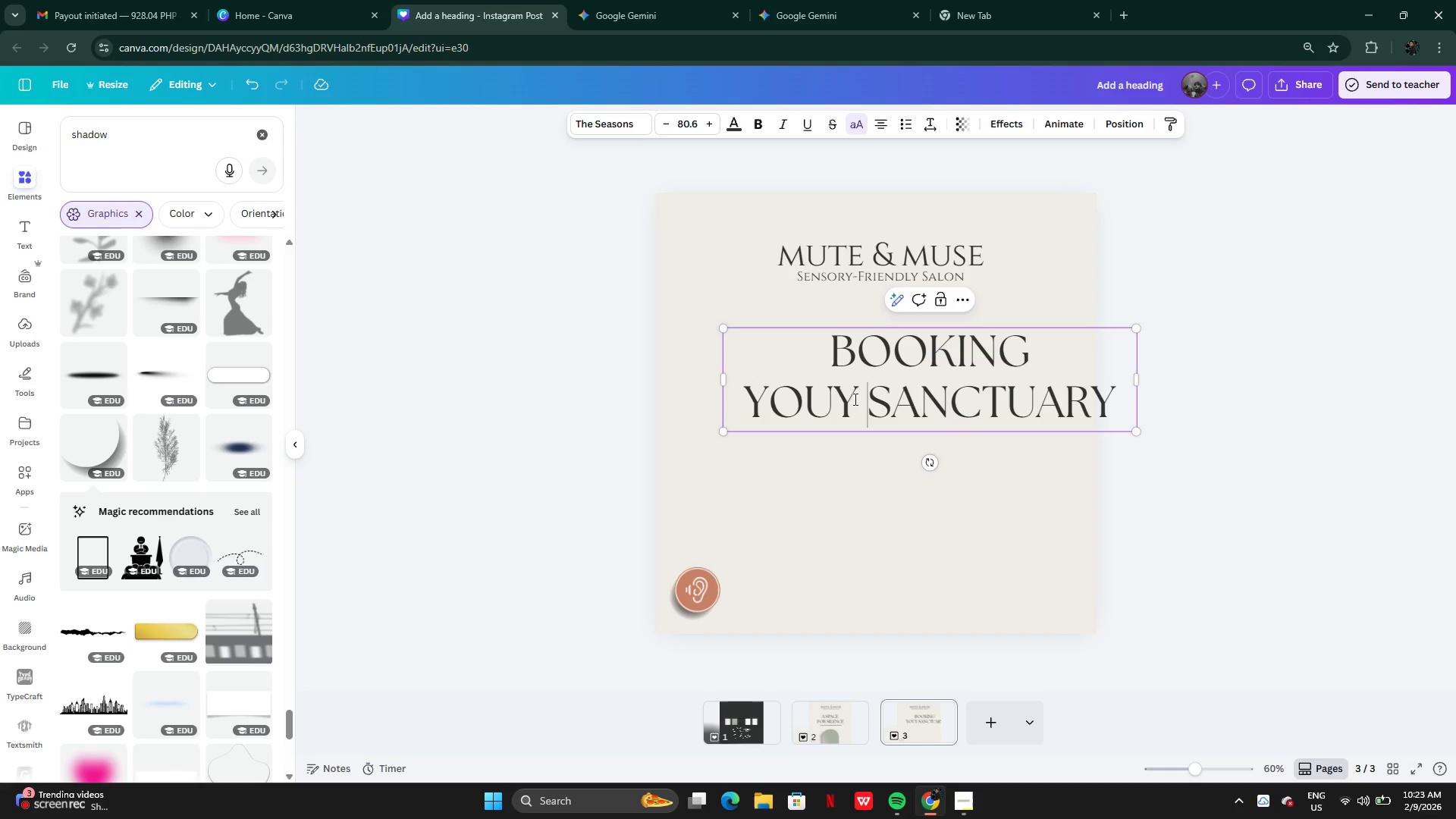 
left_click([853, 398])
 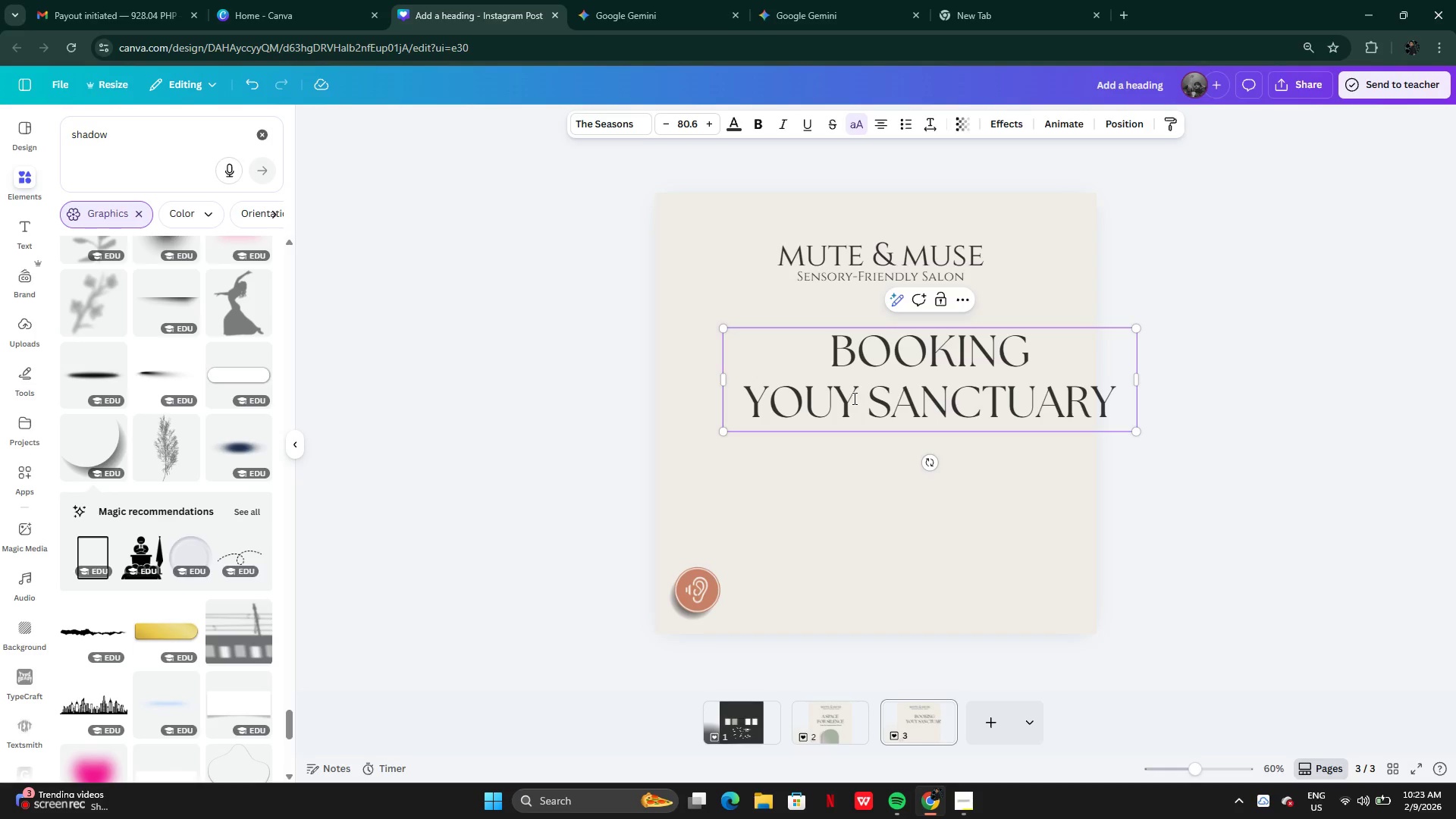 
key(Backspace)
 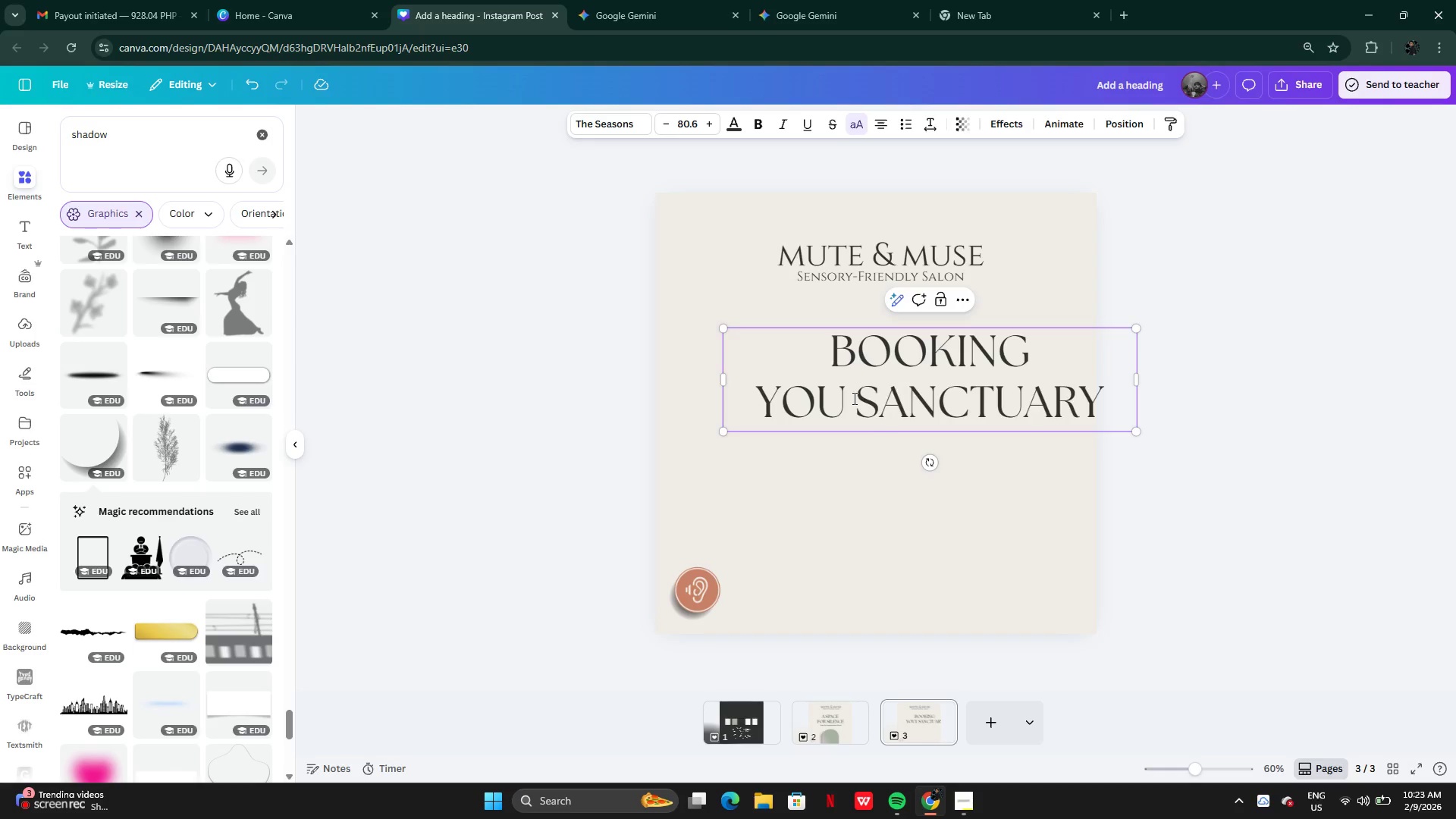 
key(R)
 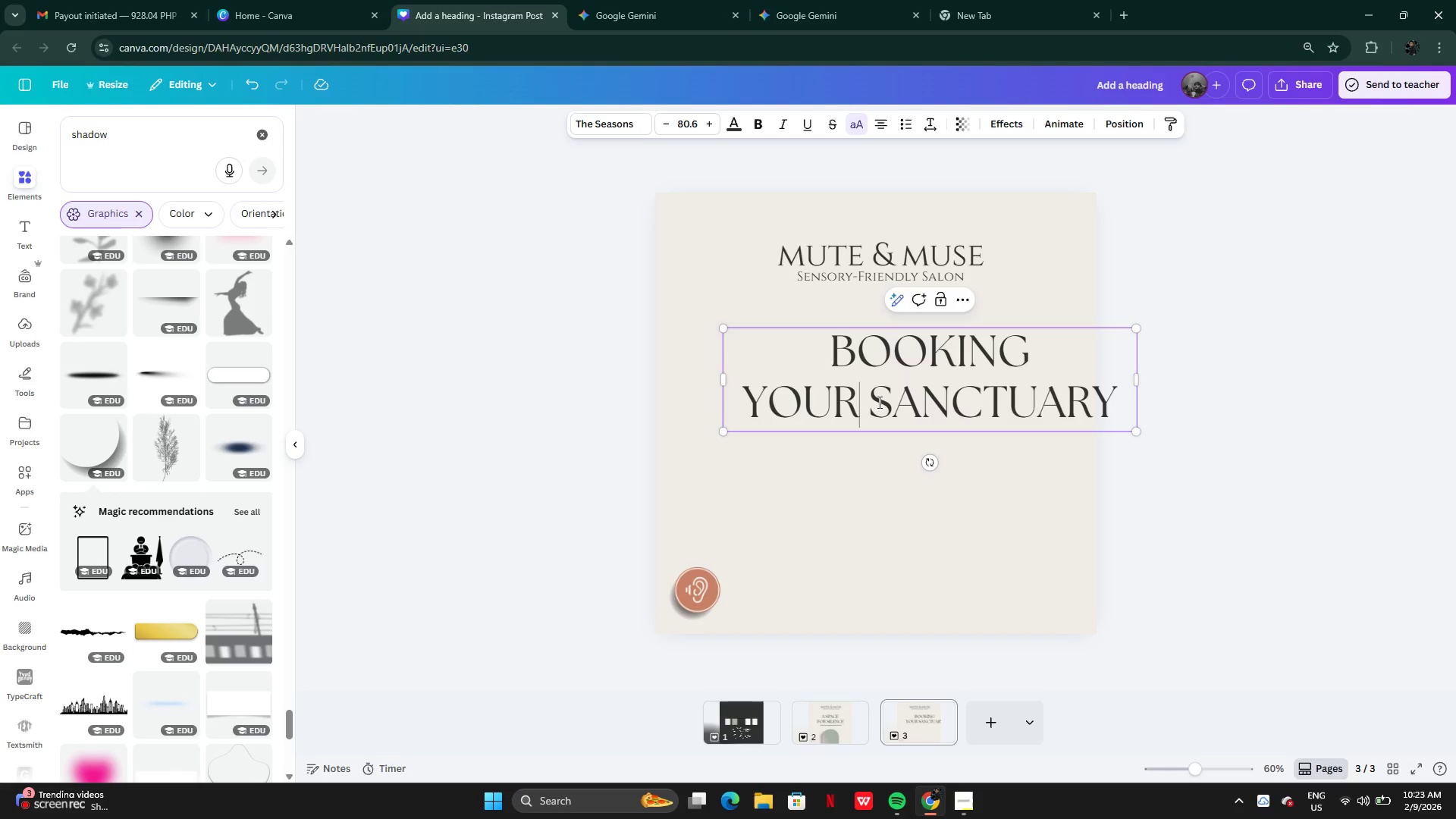 
key(Enter)
 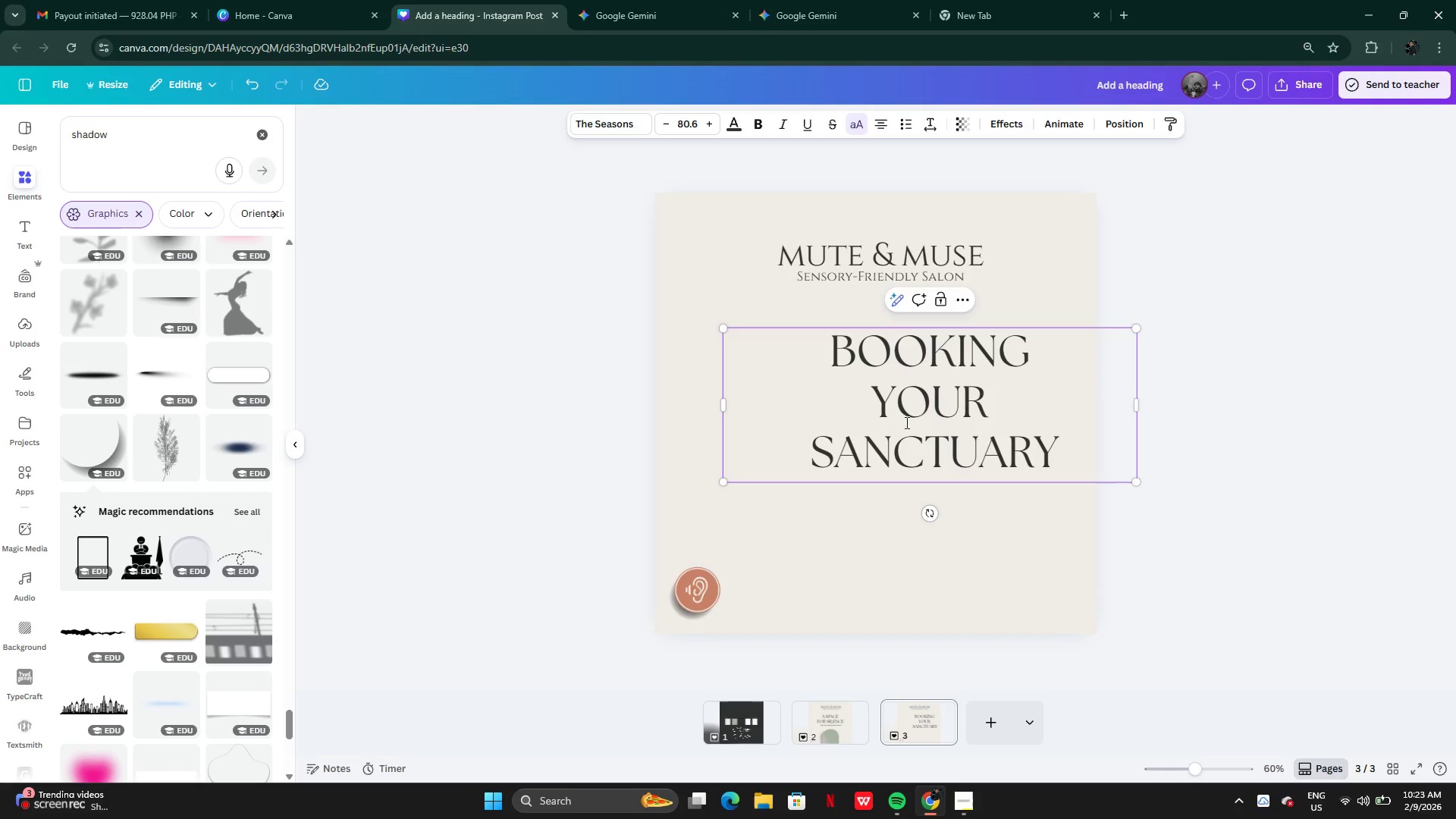 
key(Backspace)
 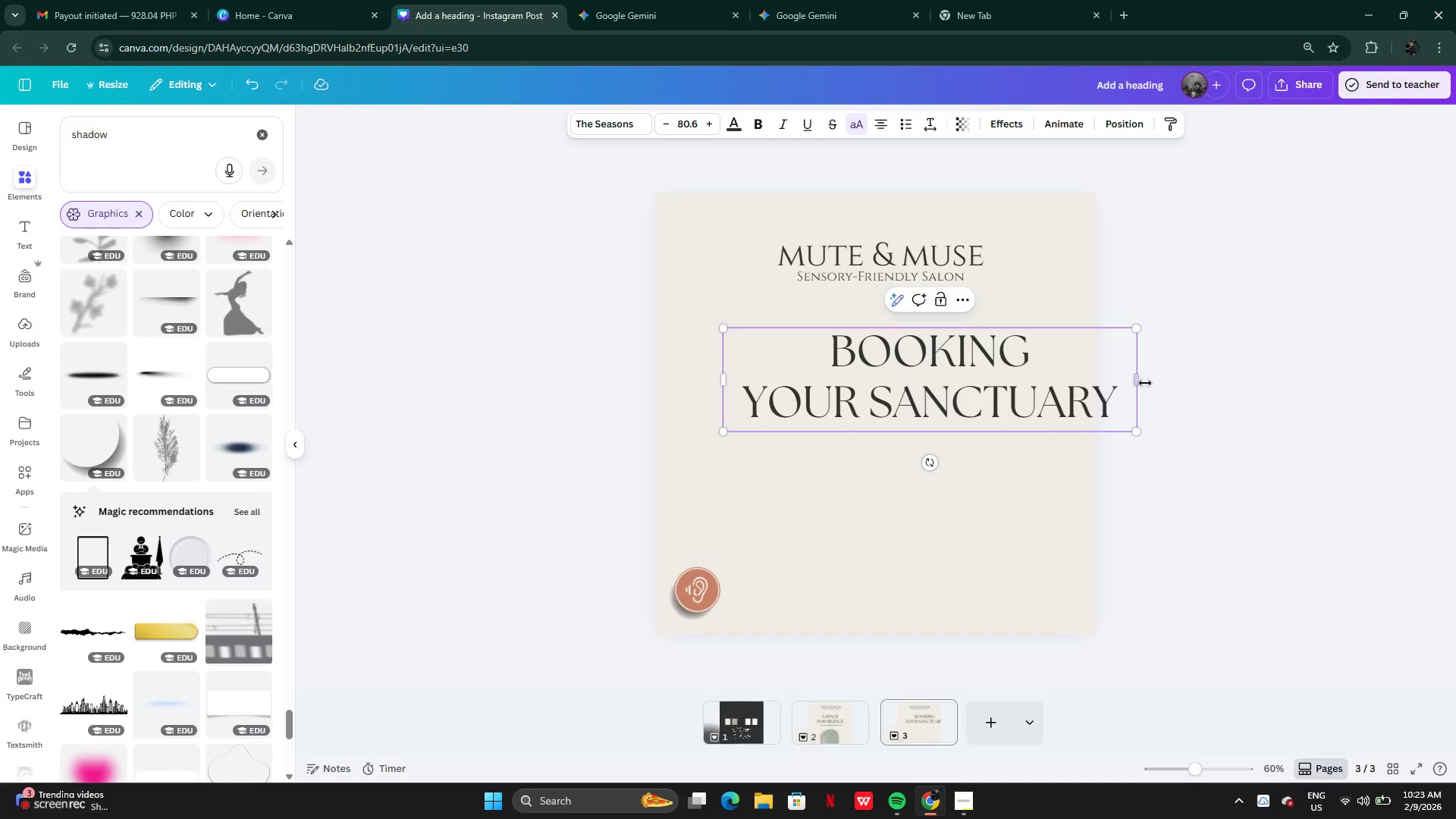 
left_click_drag(start_coordinate=[1142, 383], to_coordinate=[1092, 377])
 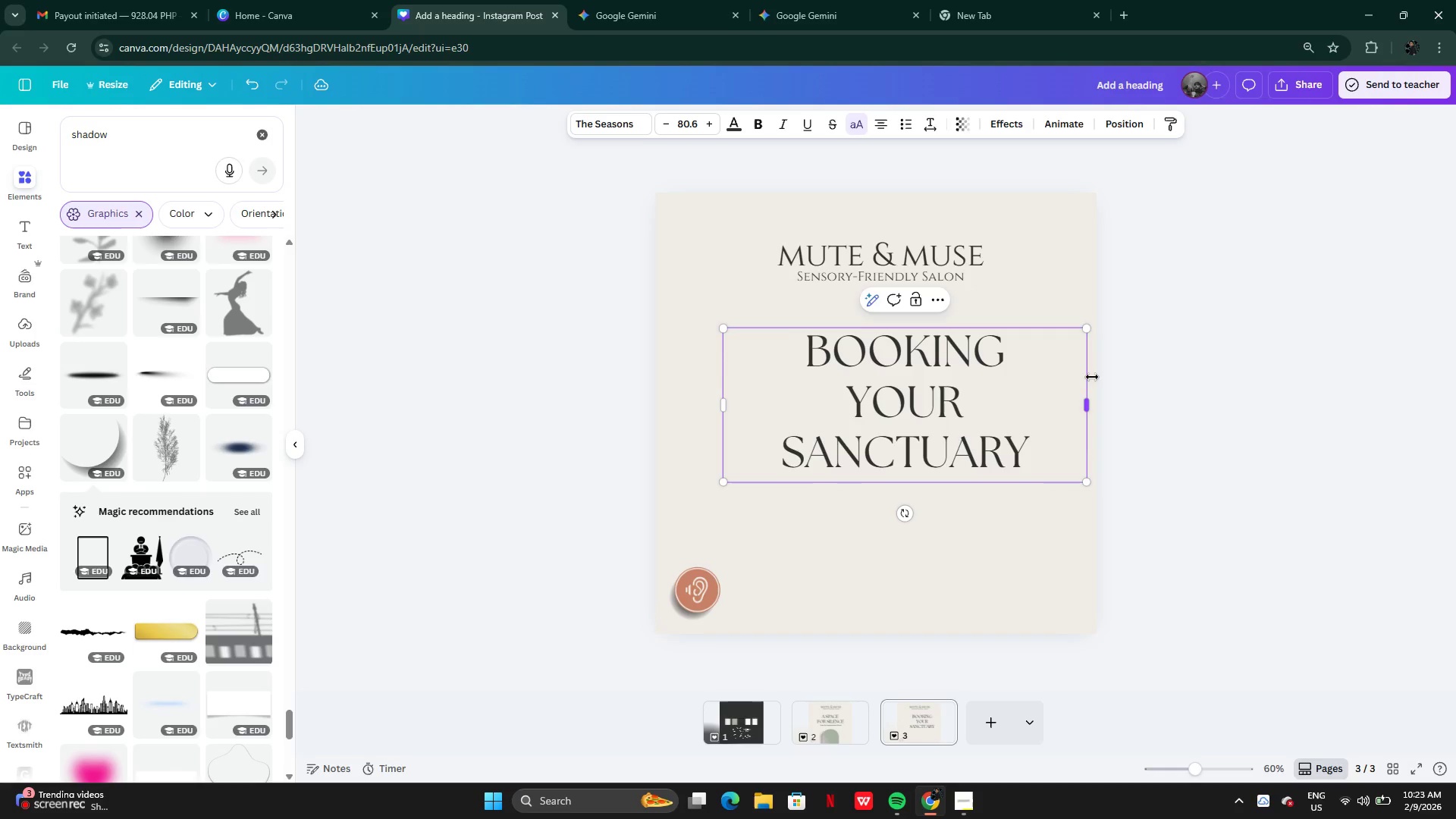 
left_click_drag(start_coordinate=[1092, 377], to_coordinate=[1113, 378])
 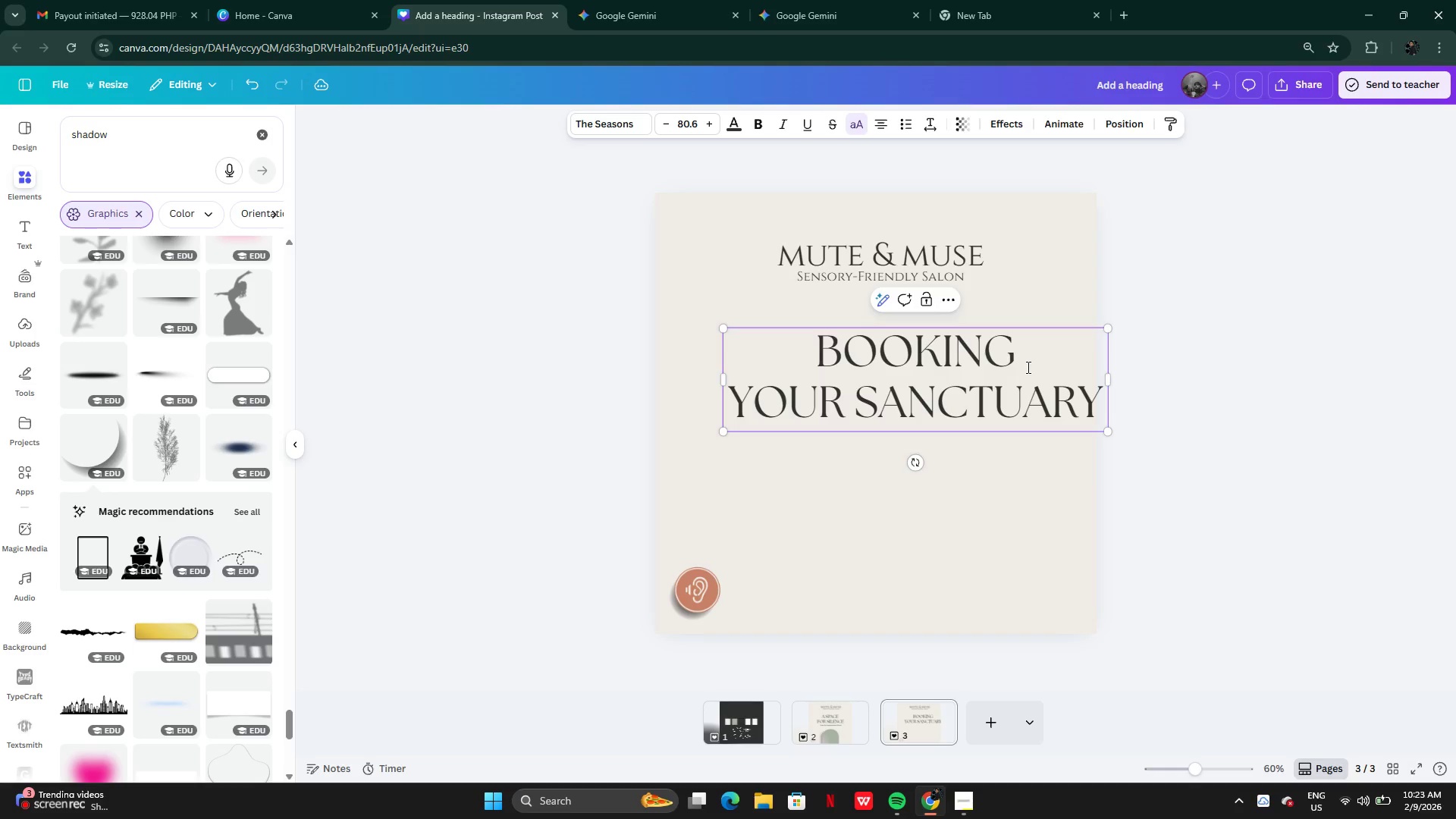 
left_click([1028, 367])
 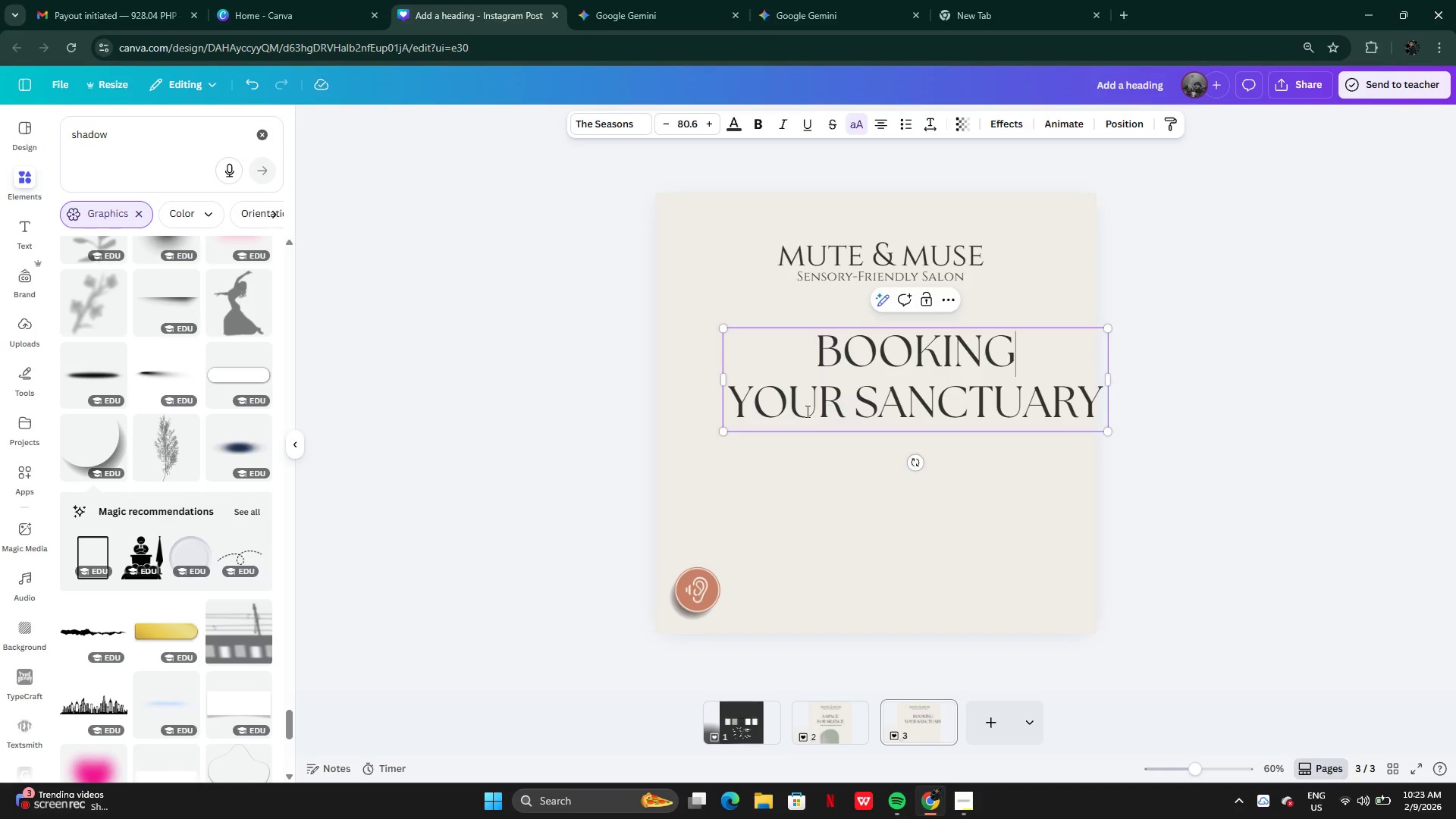 
left_click([864, 410])
 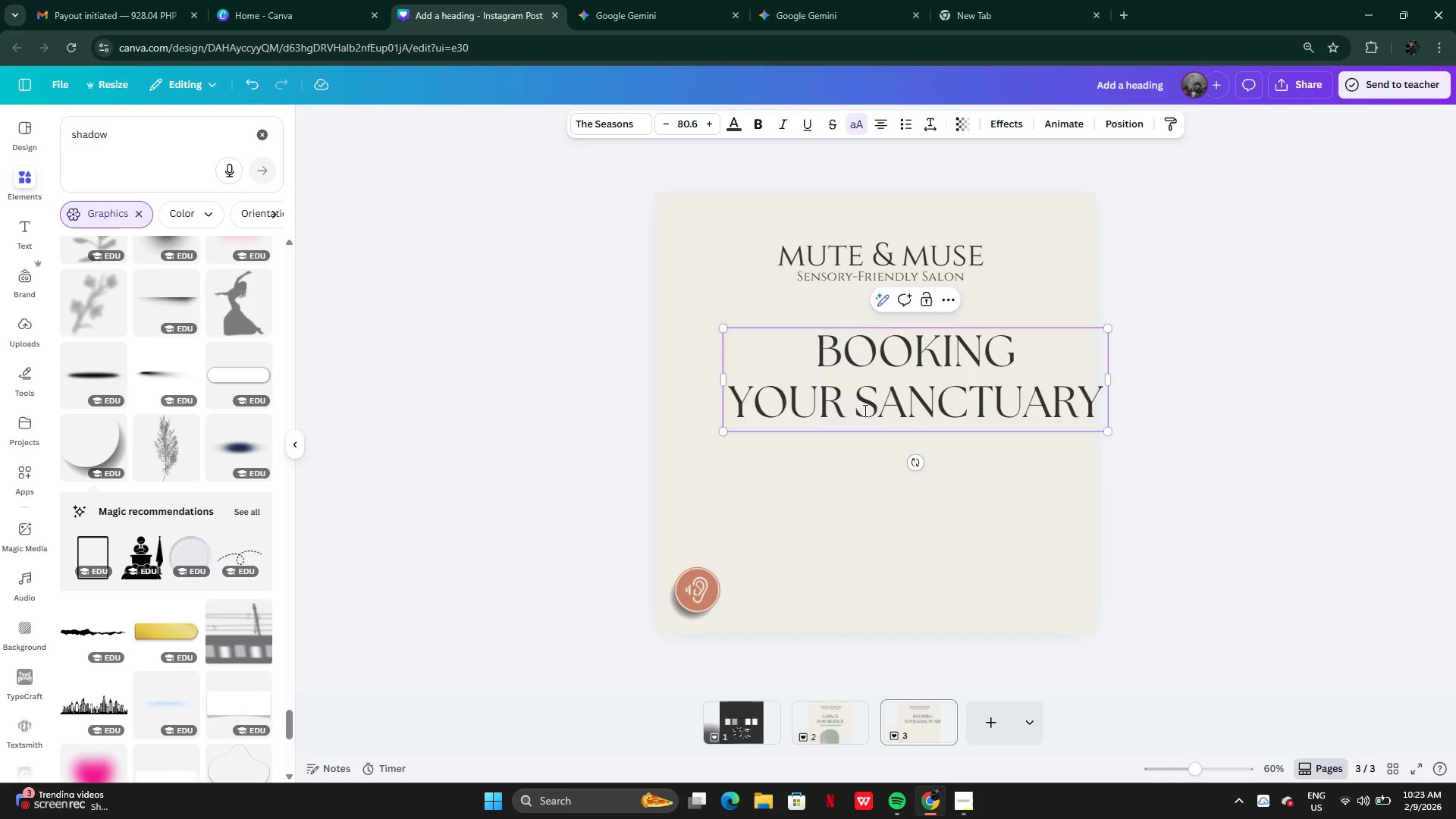 
key(Enter)
 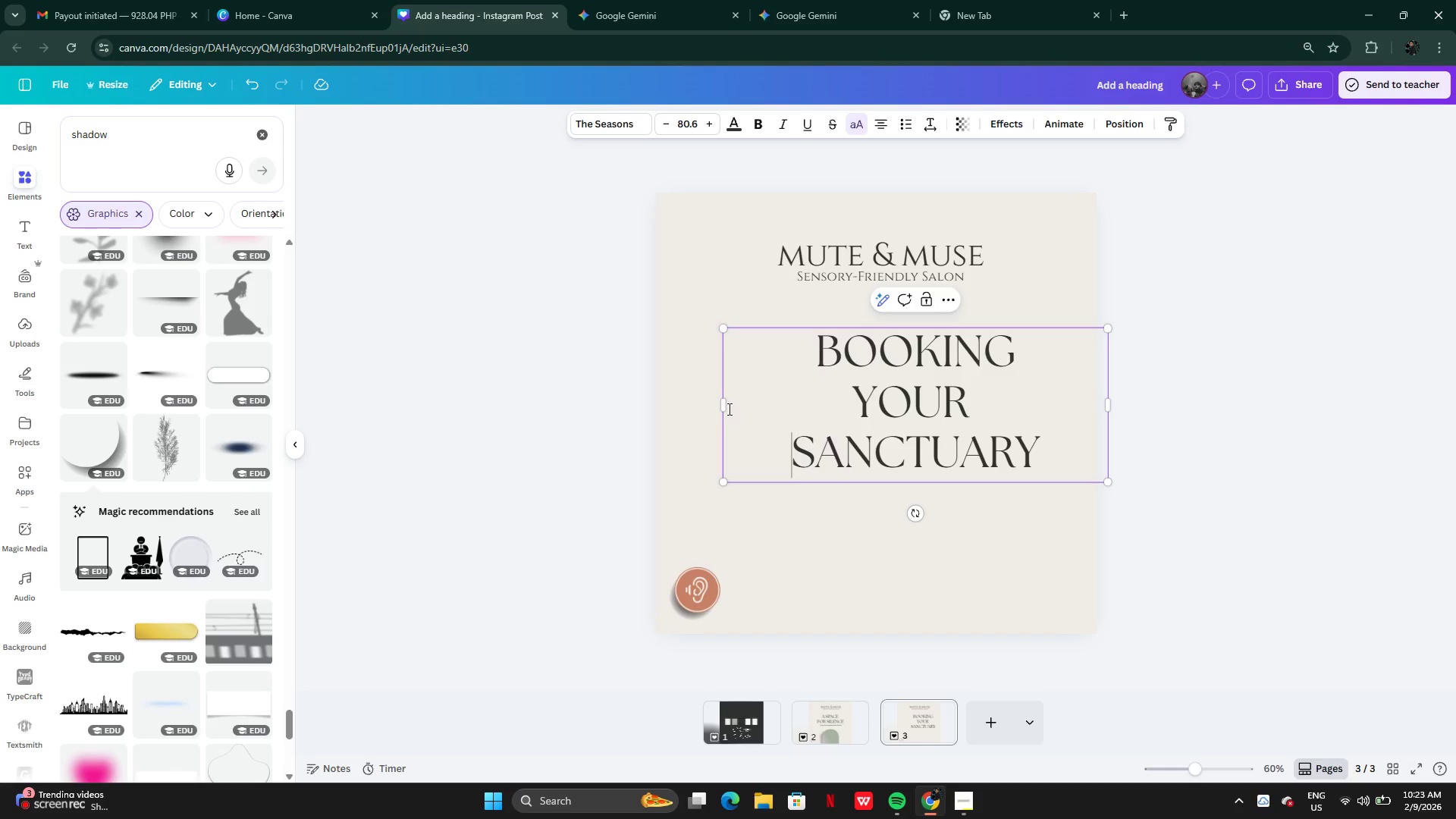 
left_click_drag(start_coordinate=[723, 410], to_coordinate=[690, 391])
 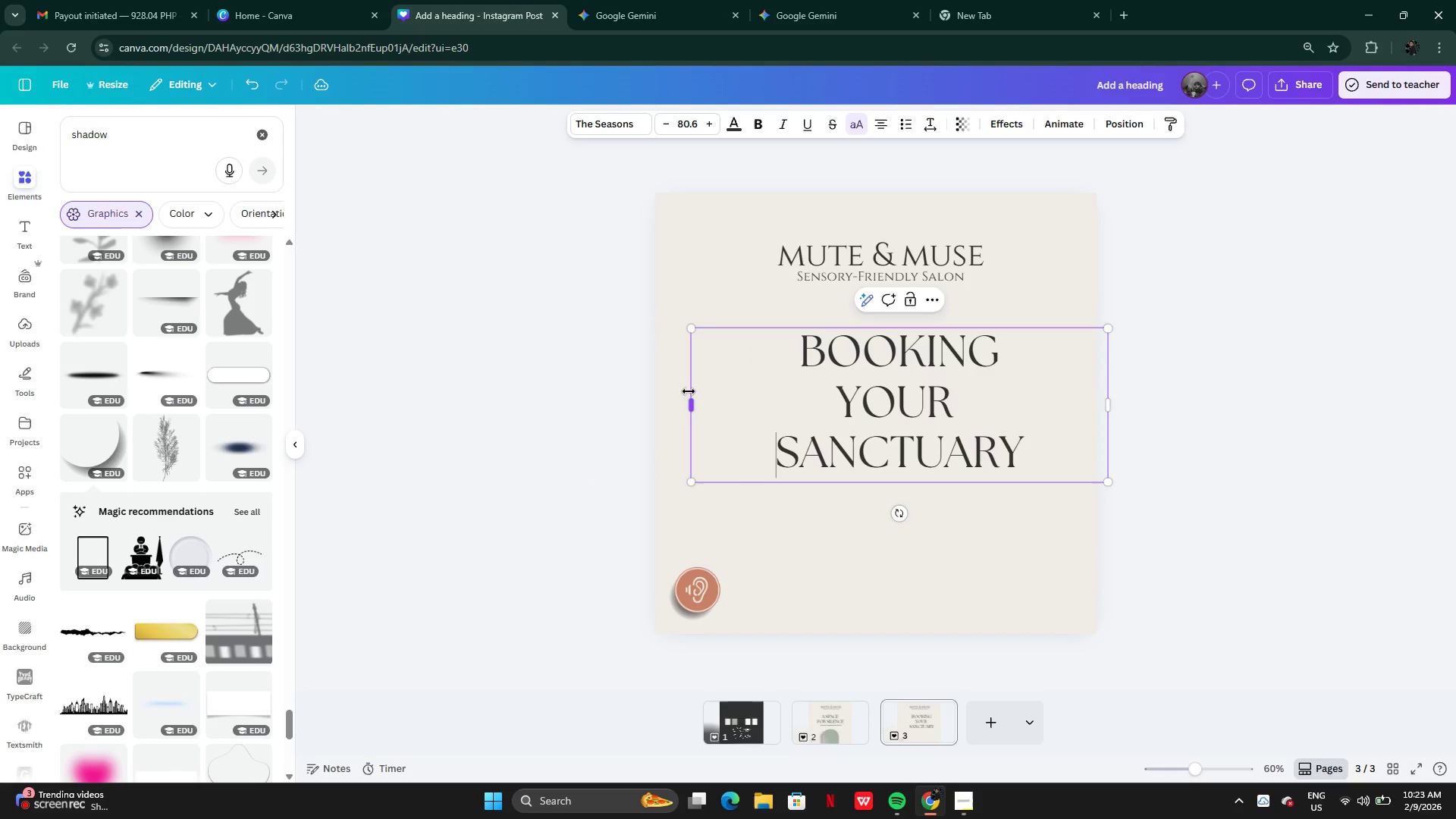 
key(Control+Z)
 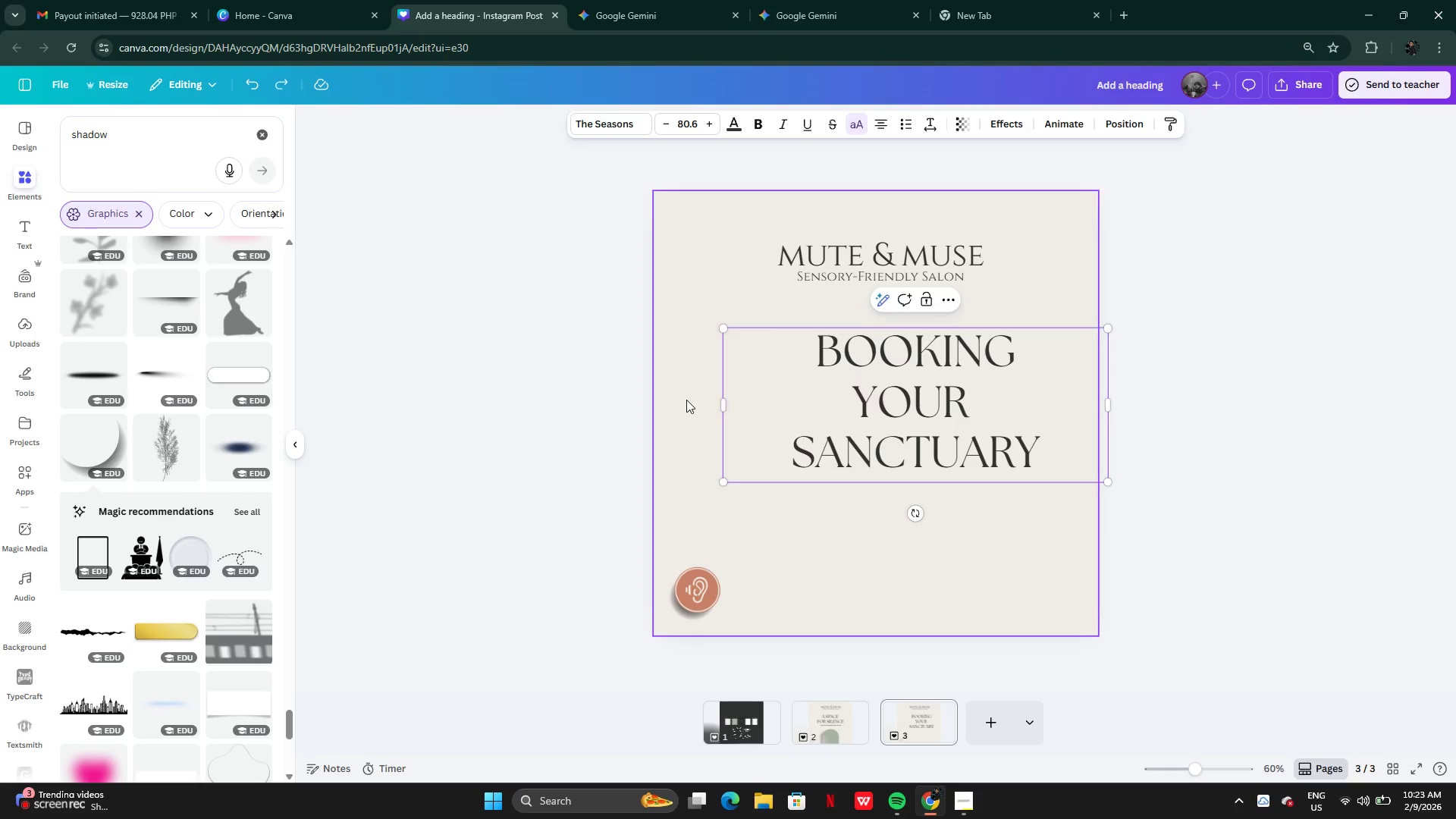 
key(Control+Z)
 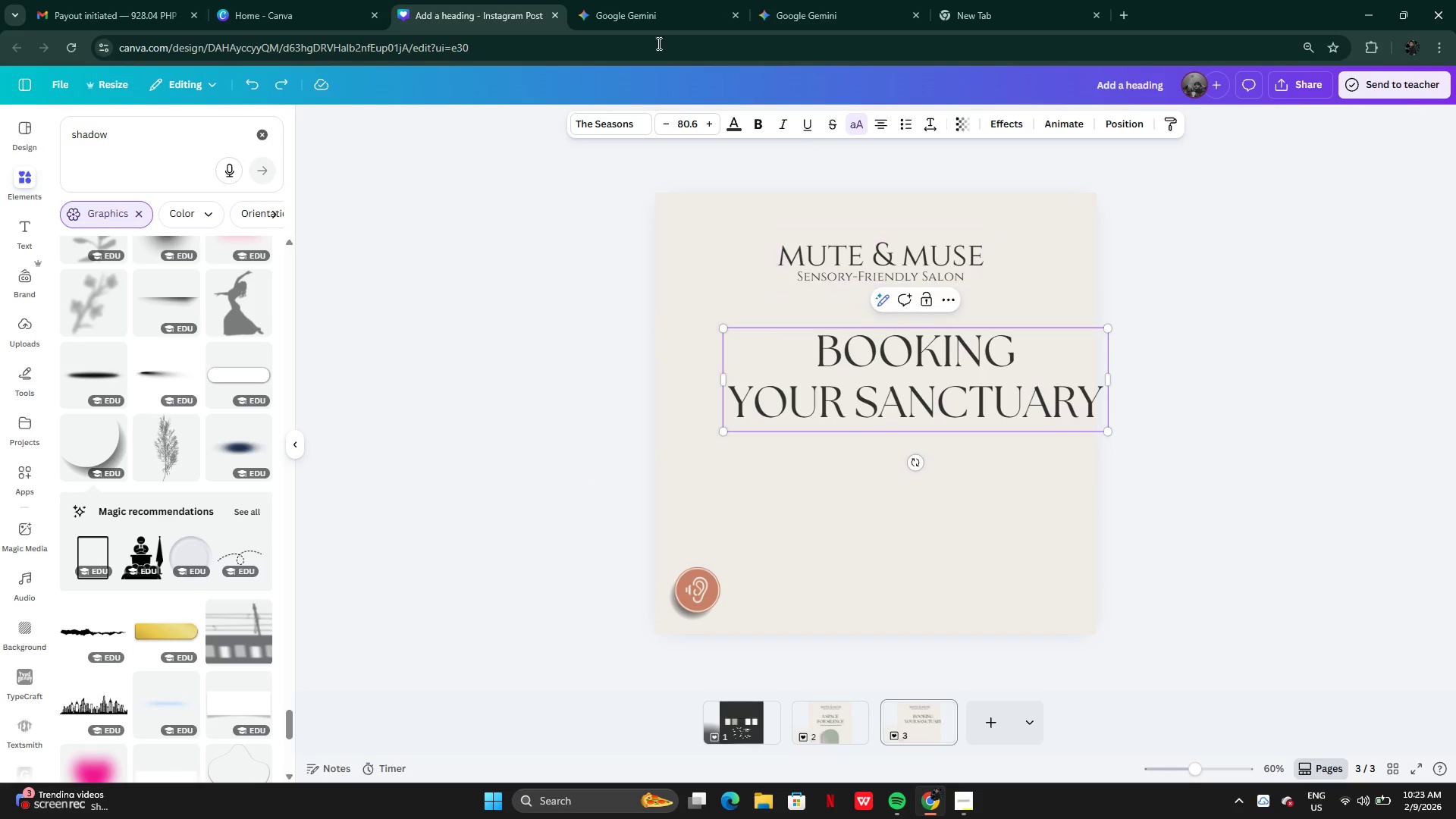 
left_click([631, 17])
 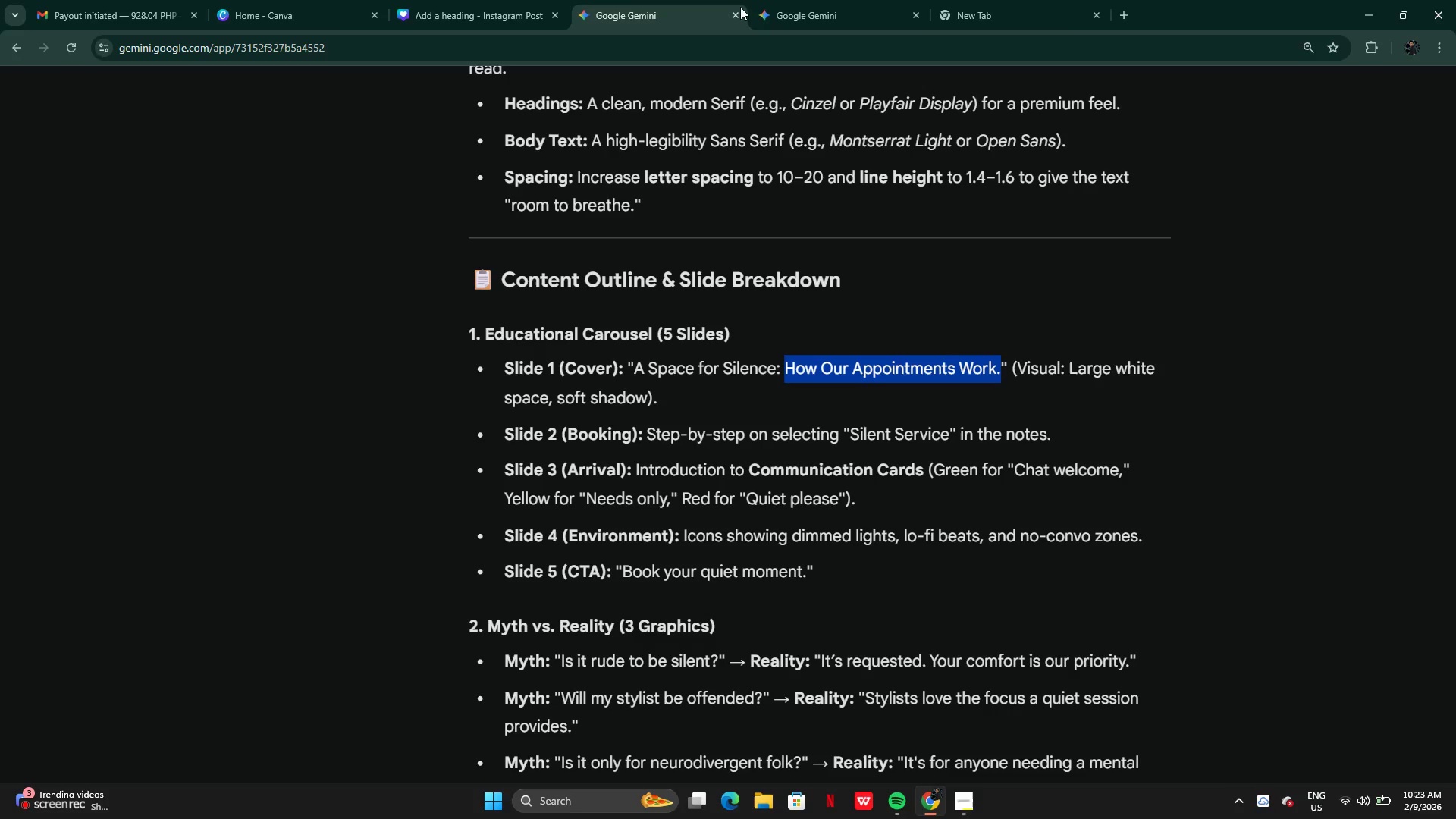 
left_click([792, 11])
 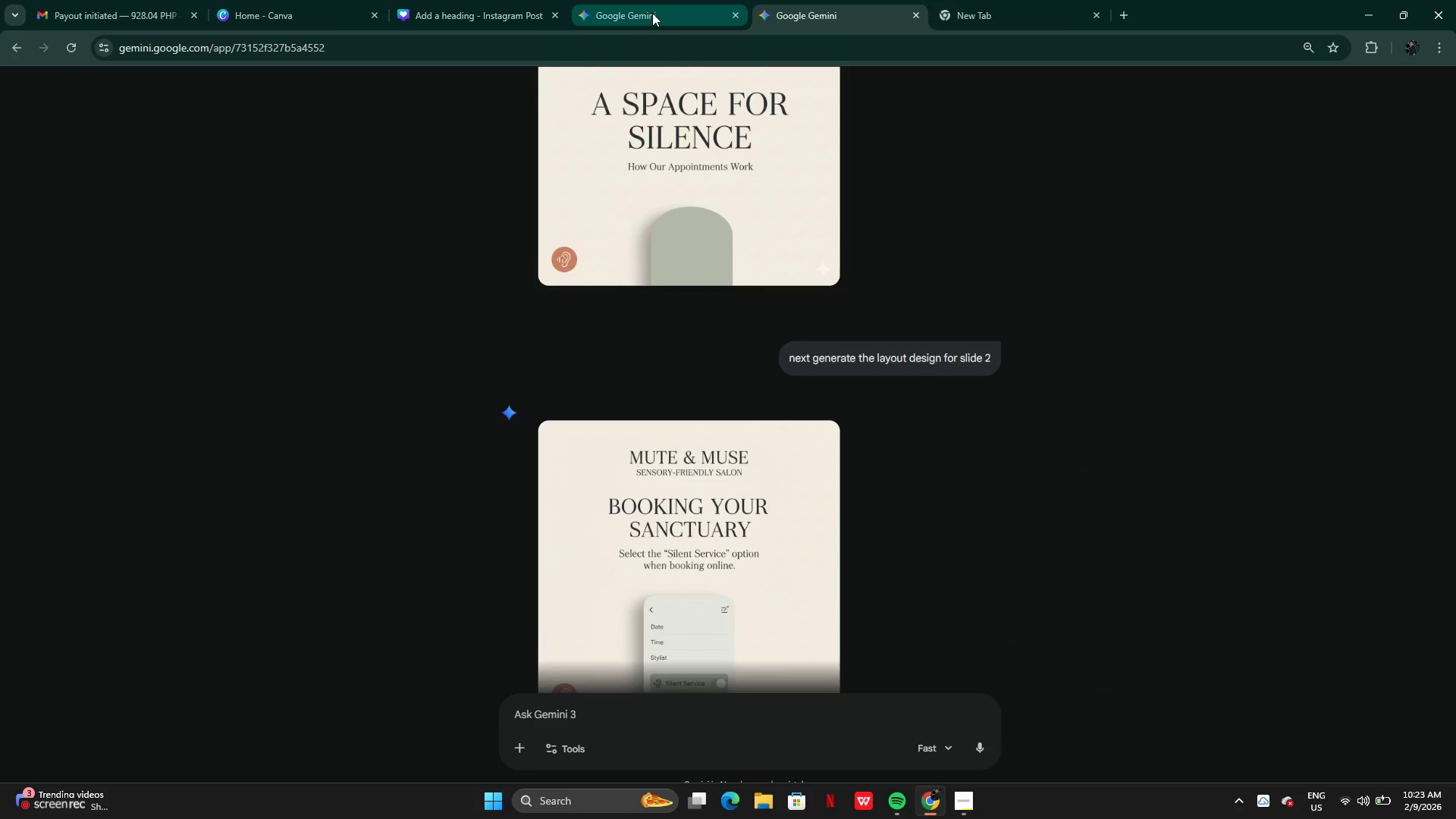 
left_click([652, 13])
 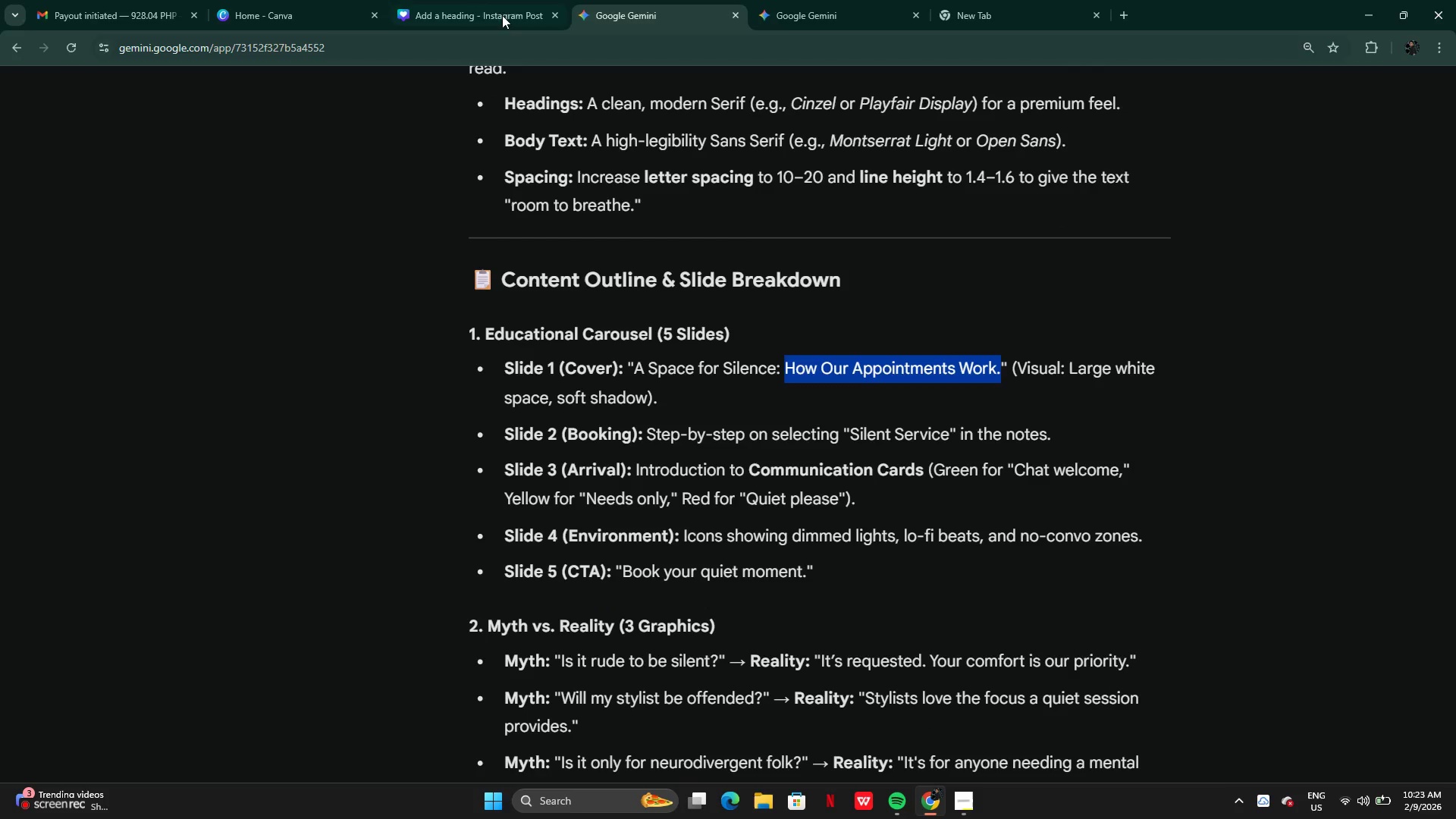 
left_click([464, 5])
 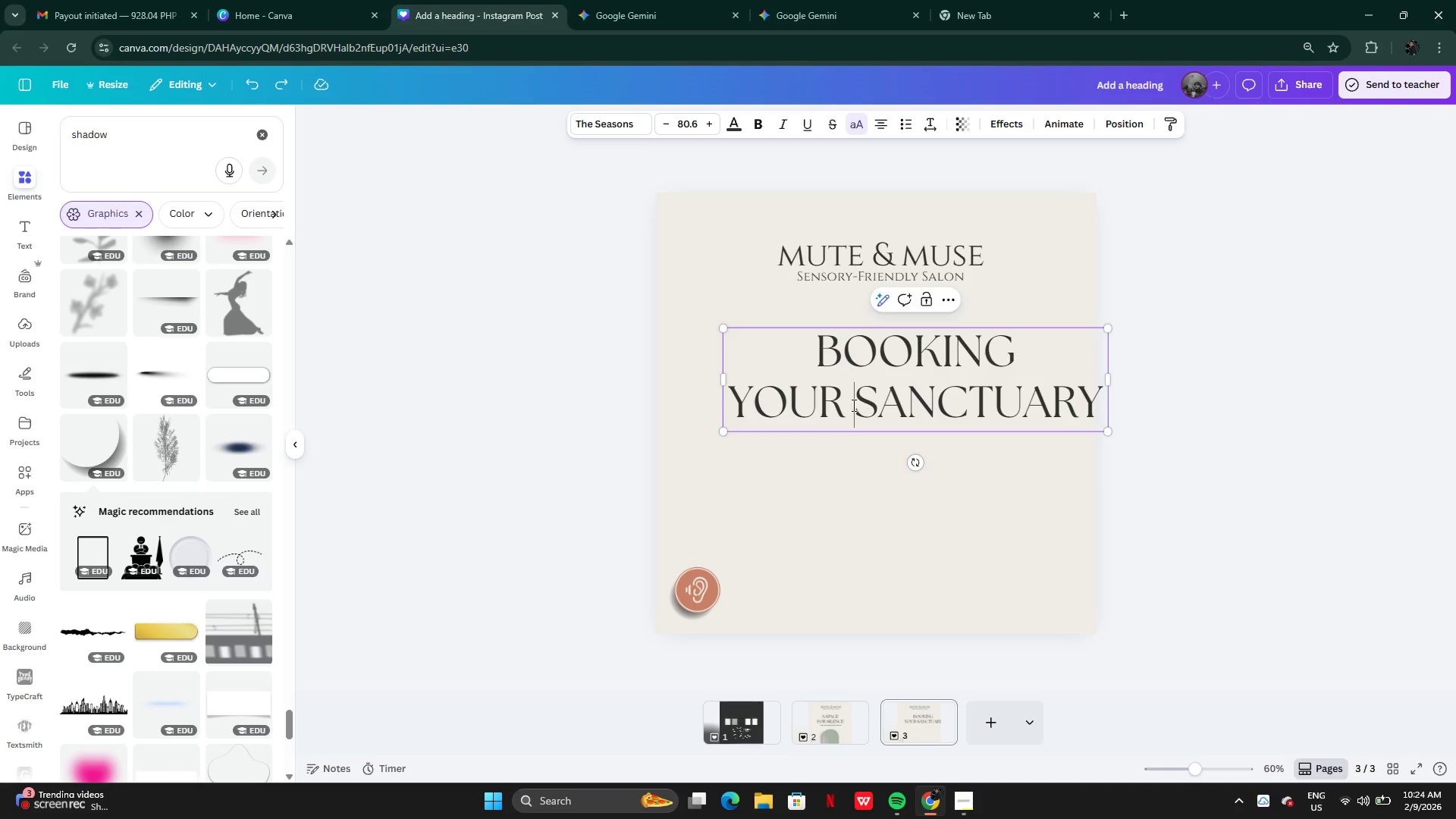 
left_click_drag(start_coordinate=[1112, 384], to_coordinate=[1343, 373])
 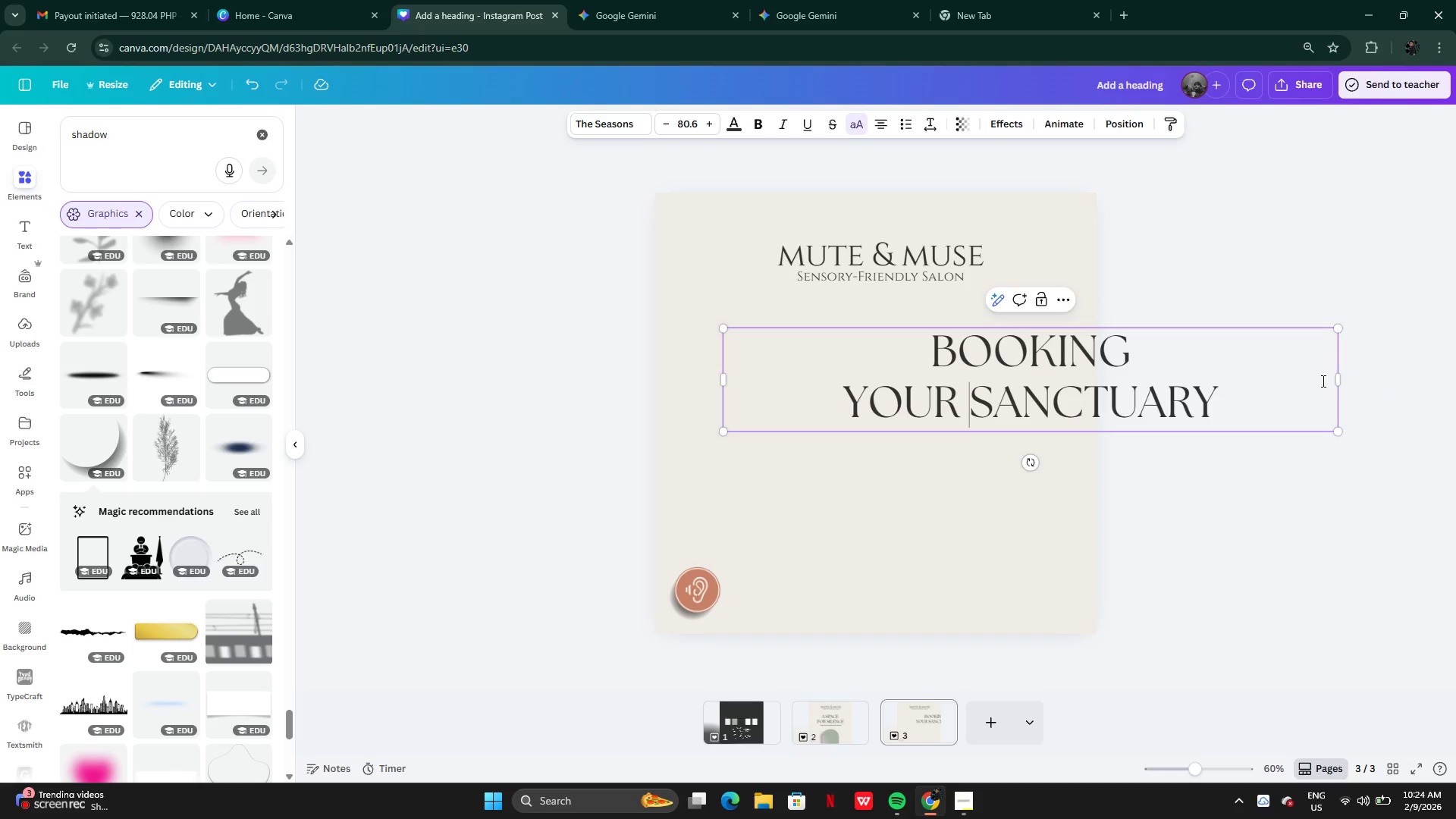 
key(Enter)
 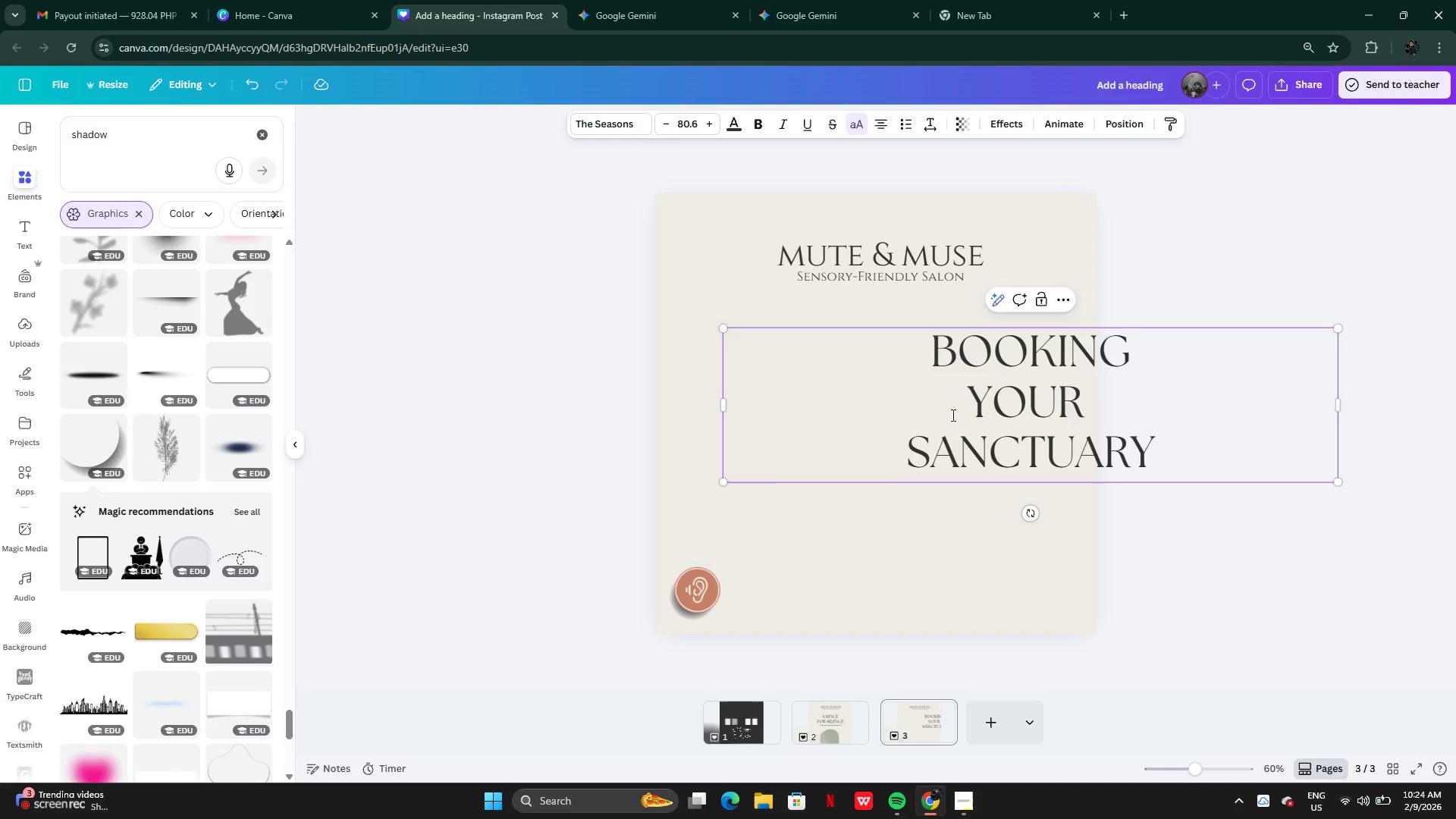 
left_click([968, 396])
 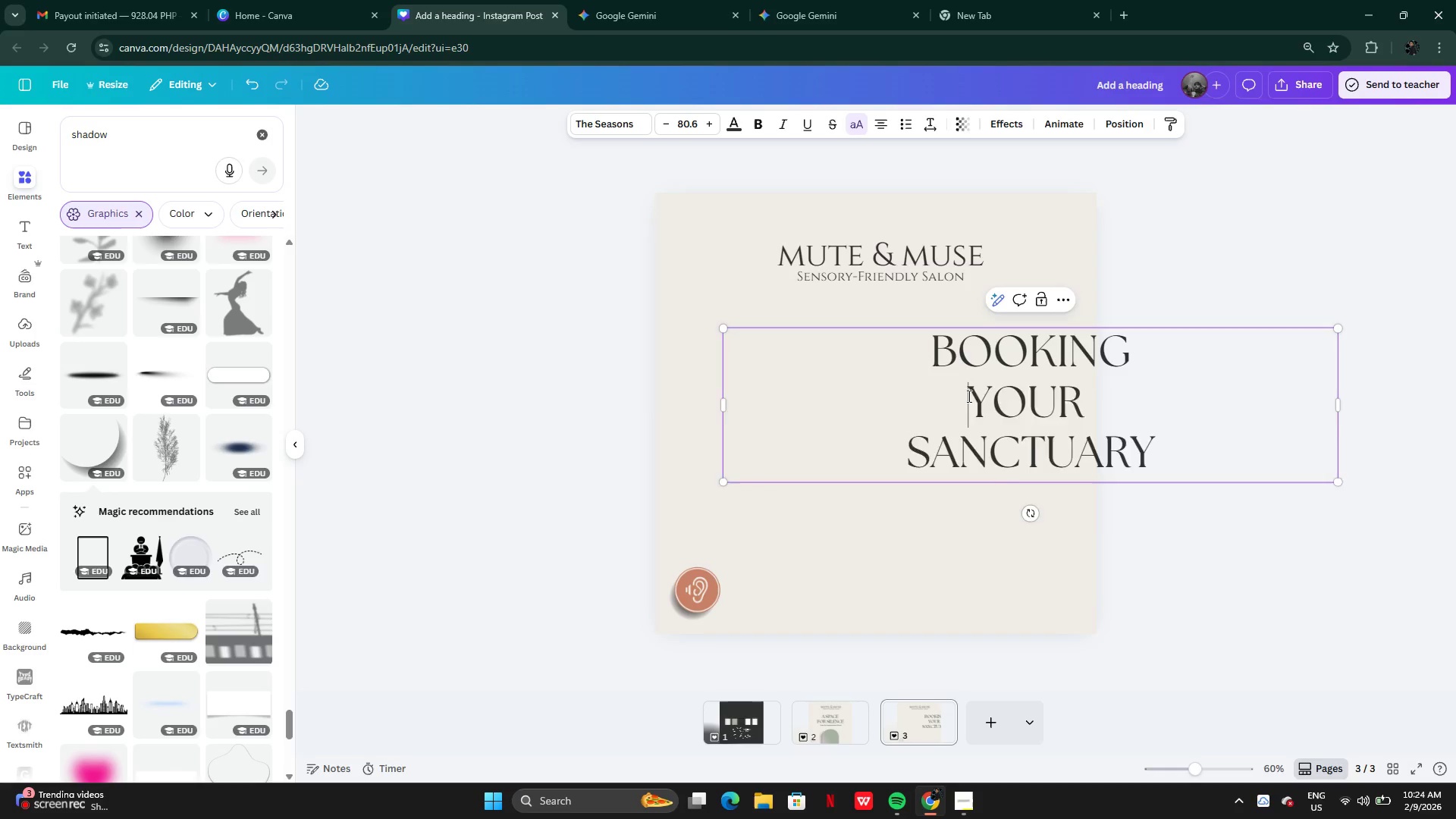 
key(Enter)
 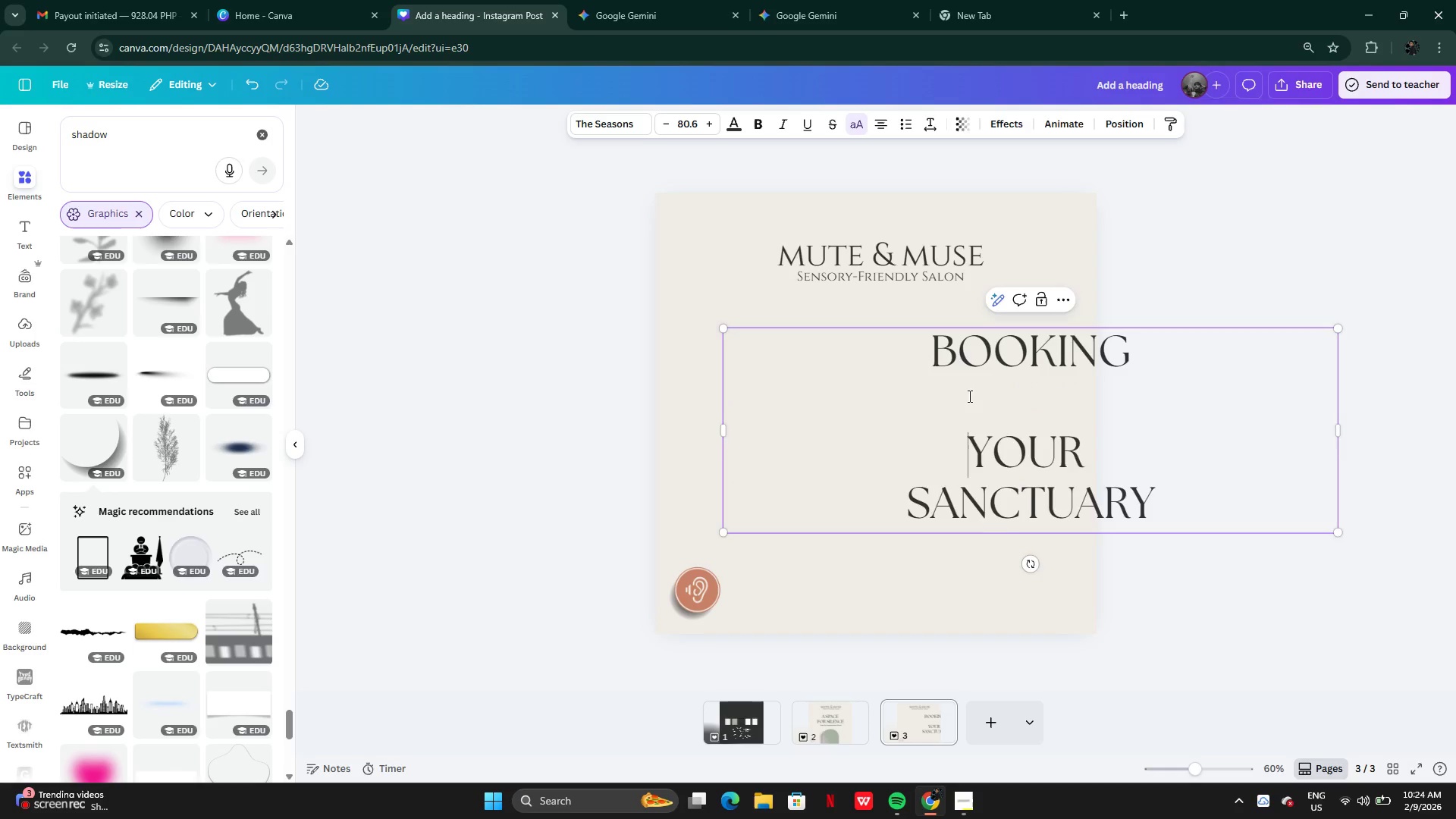 
key(Enter)
 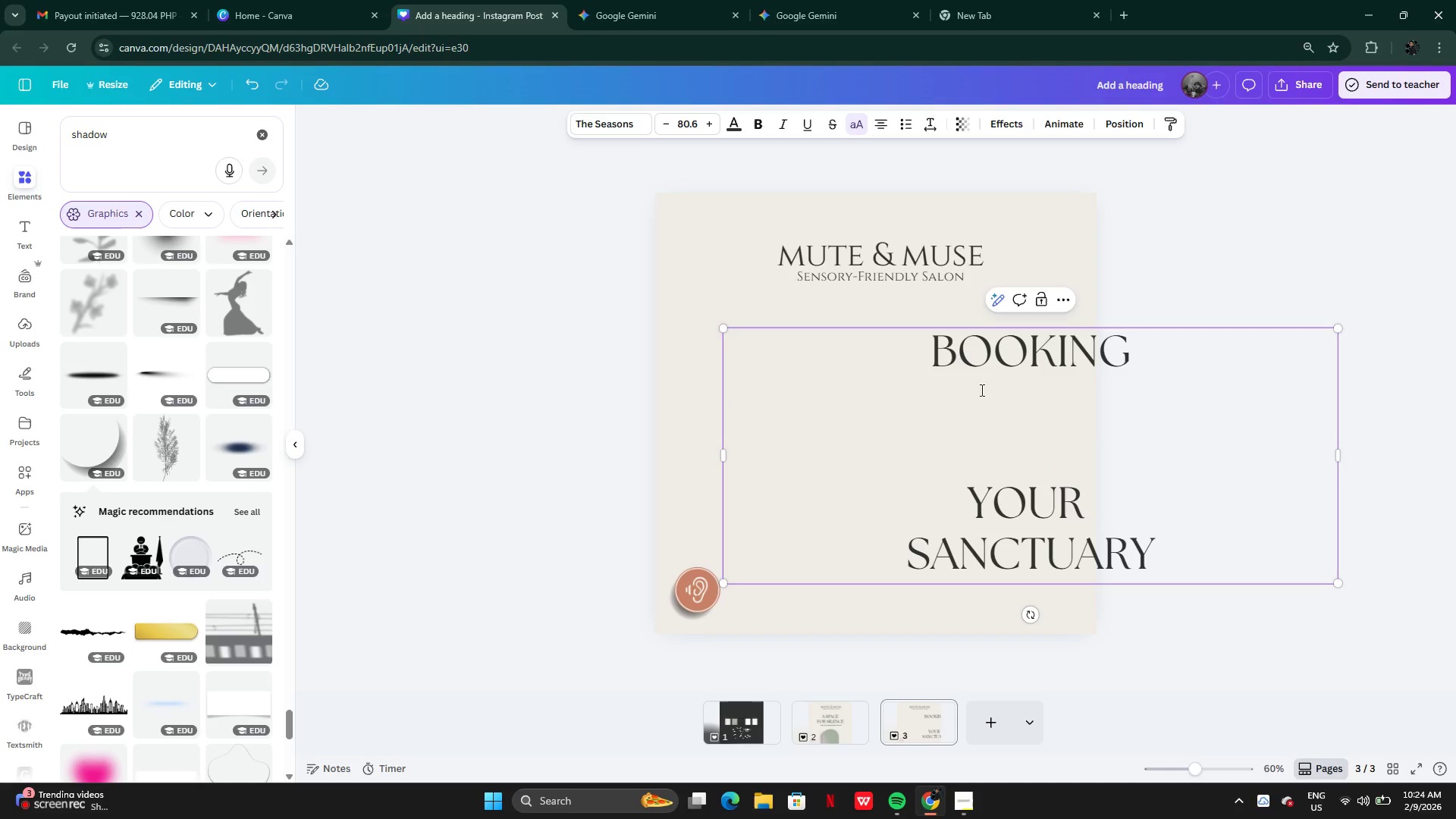 
key(Backspace)
 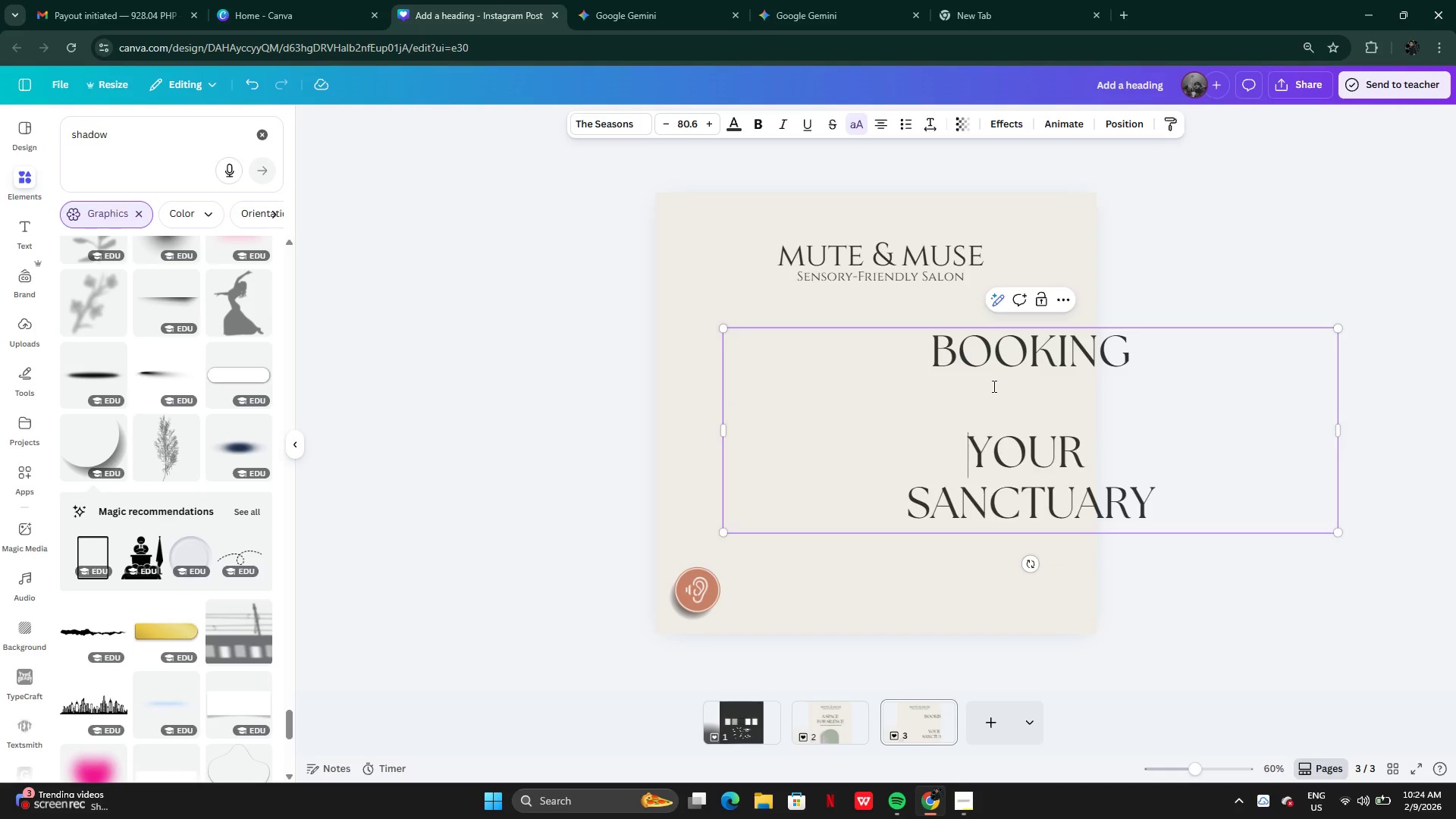 
key(Backspace)
 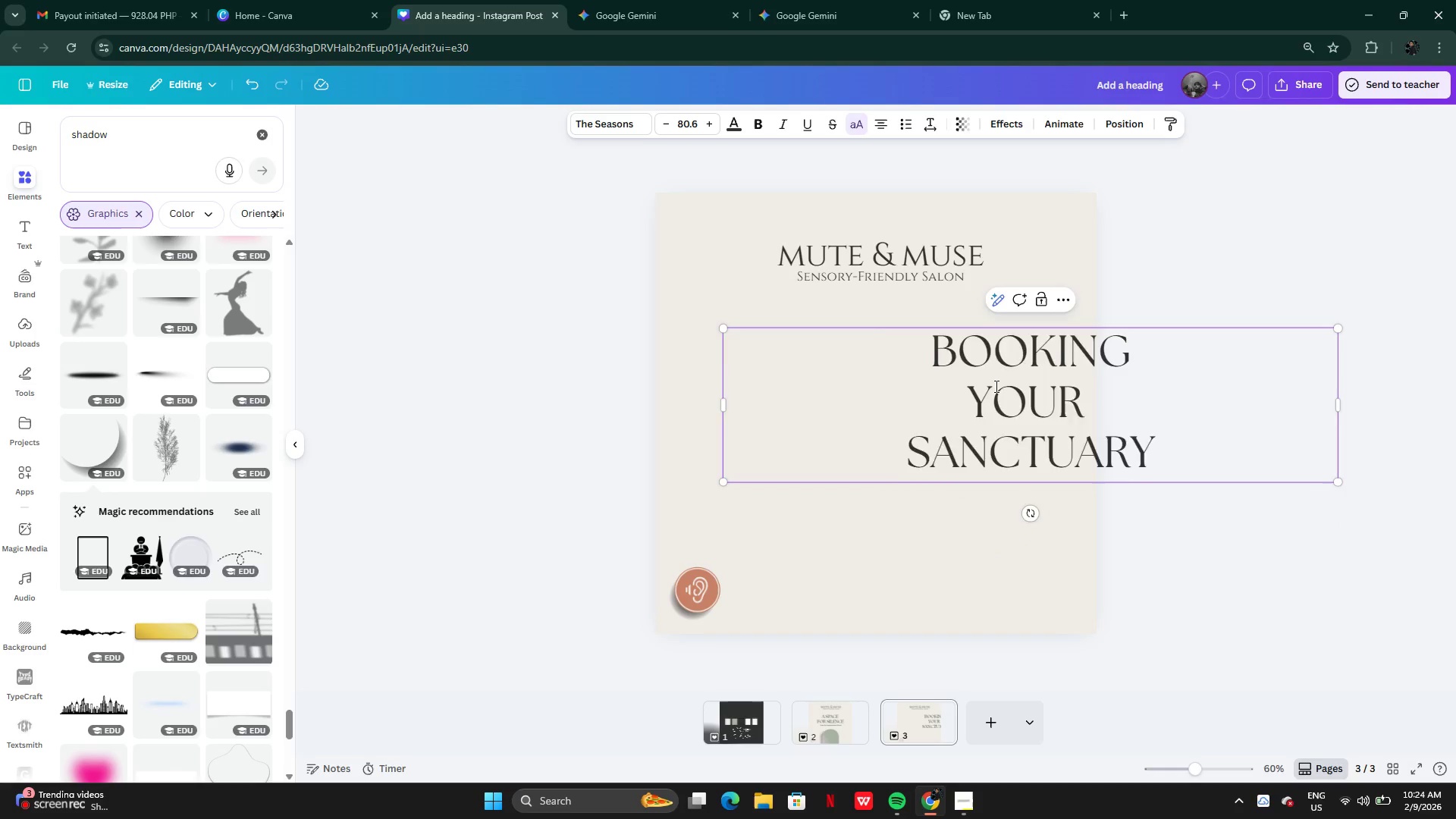 
key(Backspace)
 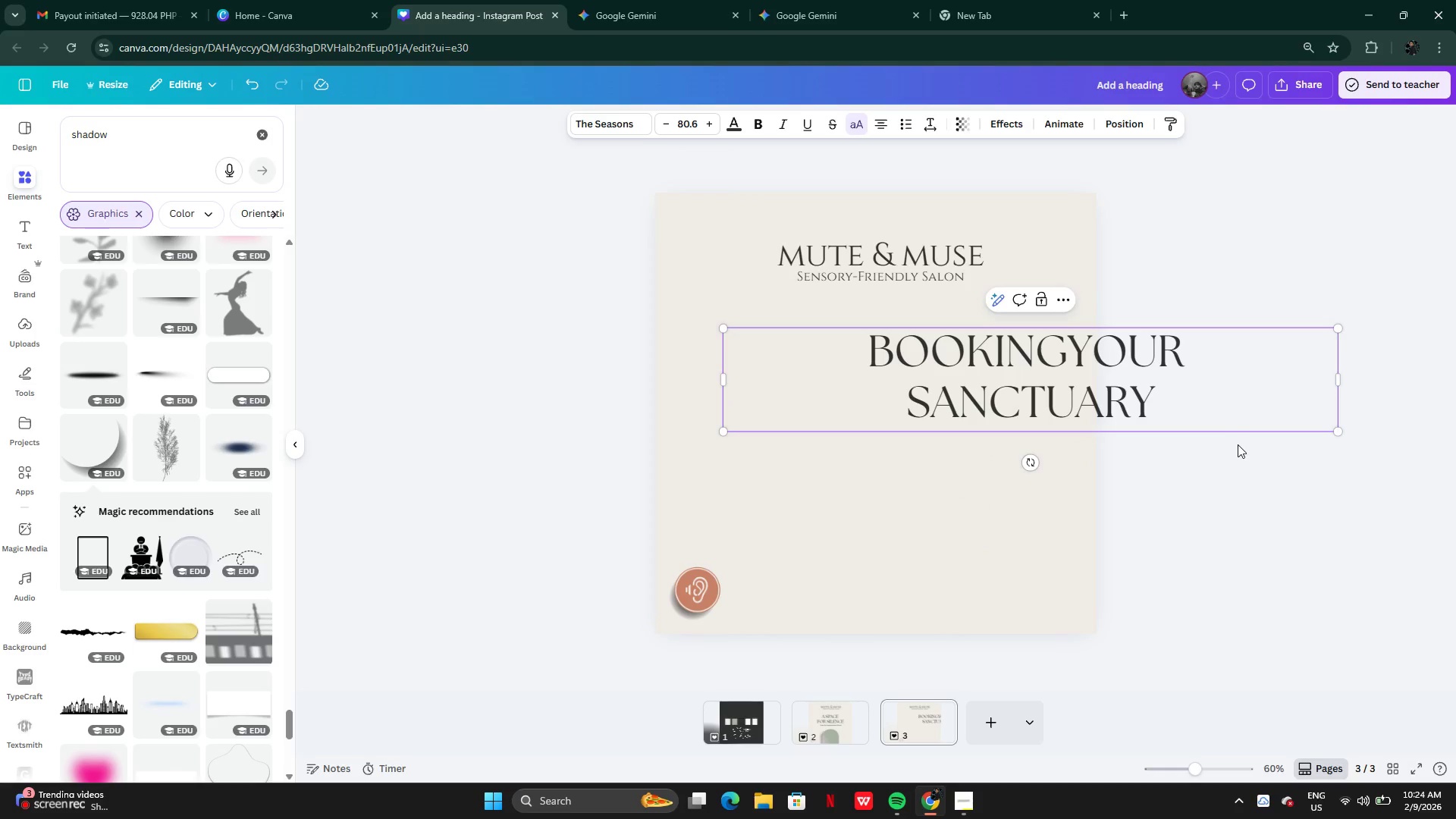 
key(Space)
 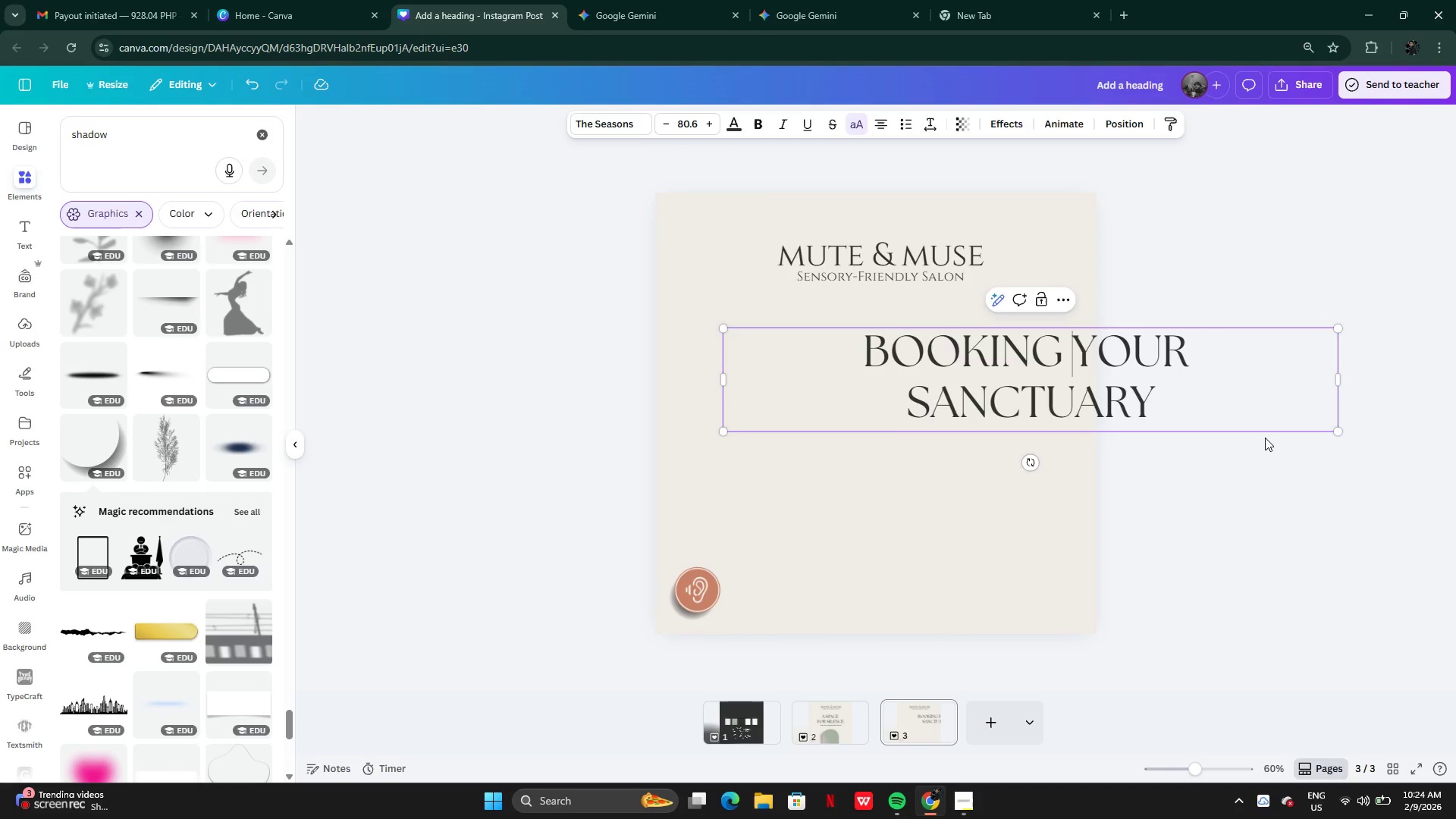 
left_click_drag(start_coordinate=[1265, 438], to_coordinate=[1131, 437])
 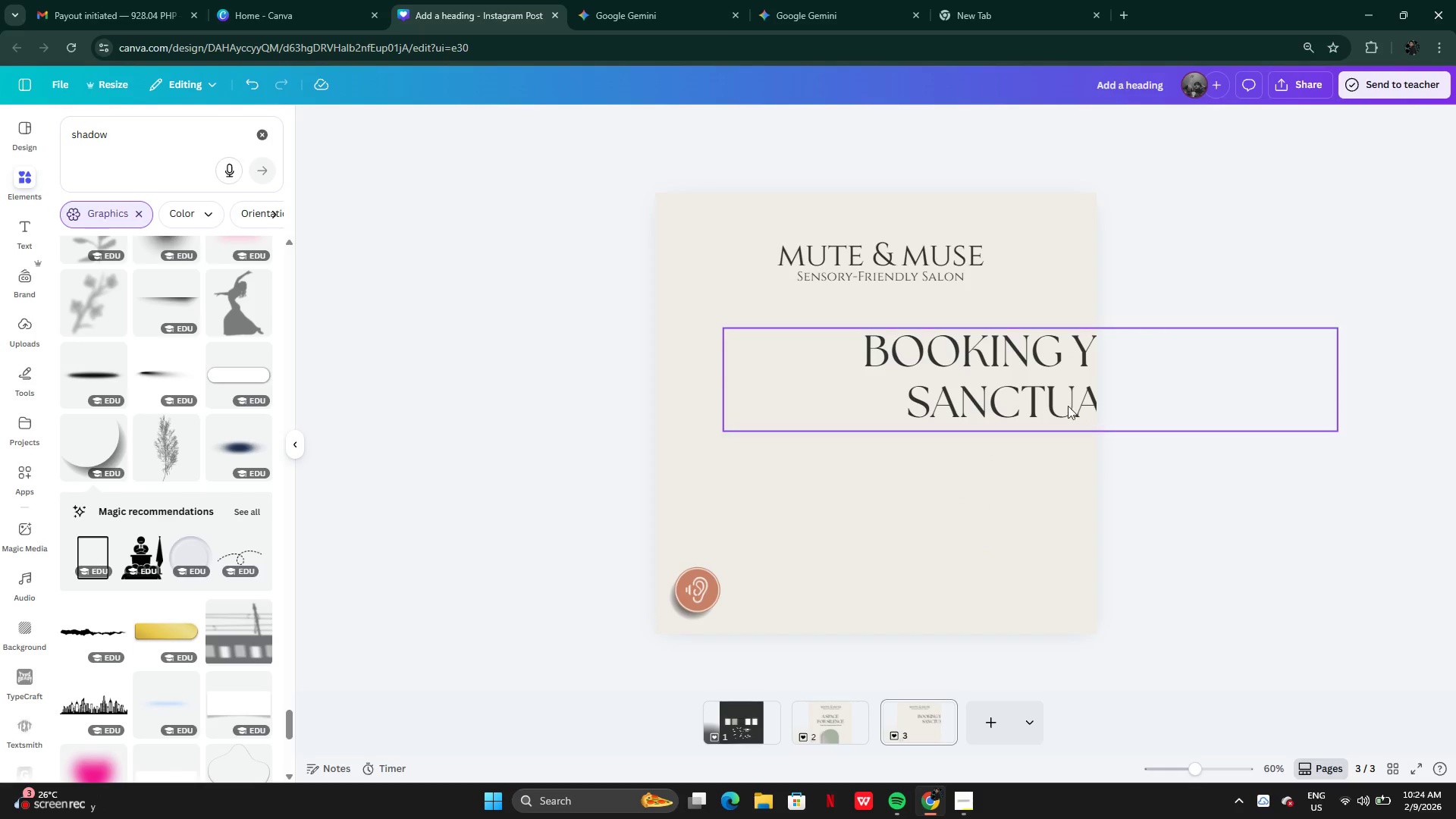 
left_click_drag(start_coordinate=[1056, 396], to_coordinate=[898, 397])
 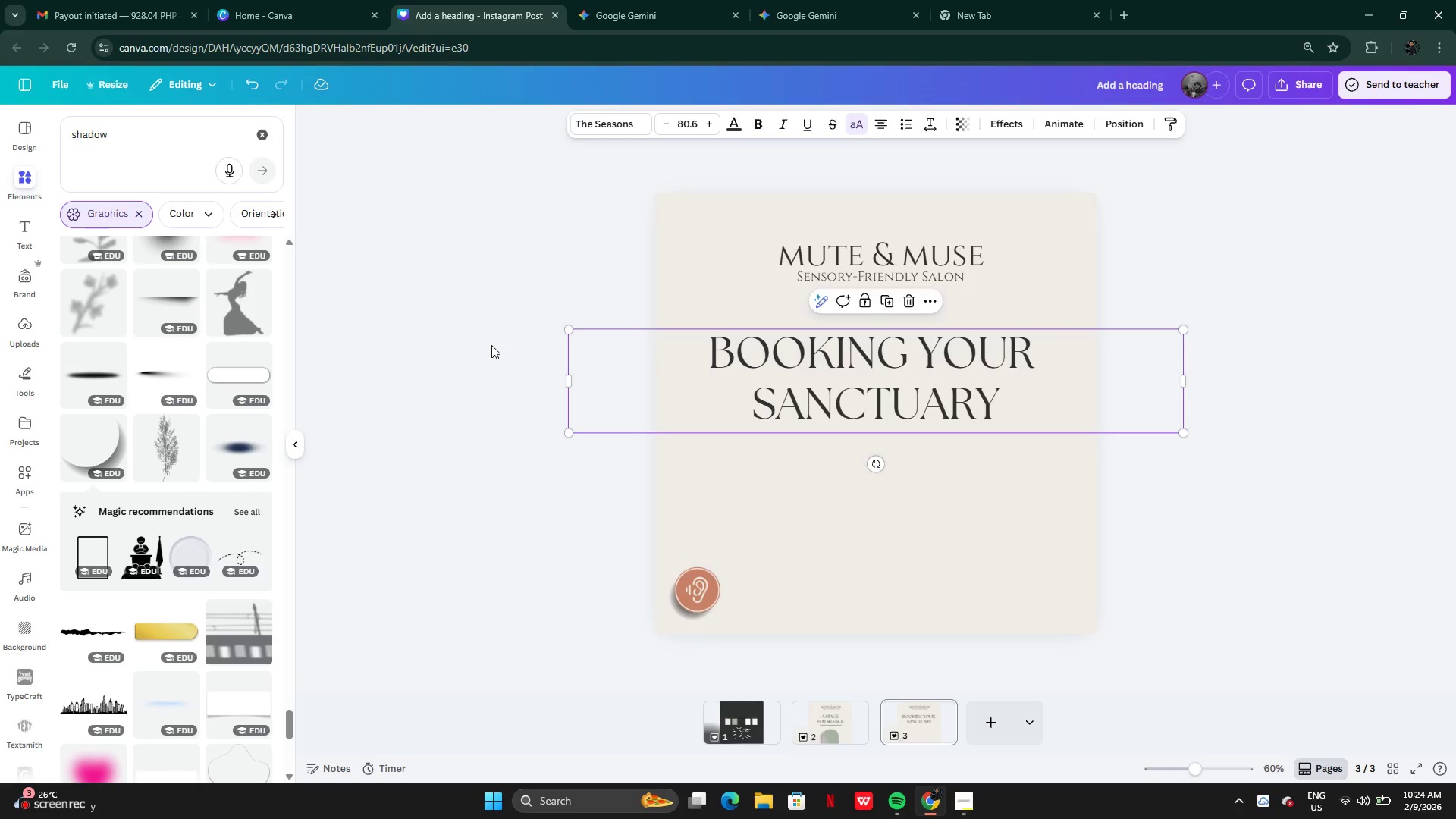 
left_click_drag(start_coordinate=[569, 328], to_coordinate=[599, 340])
 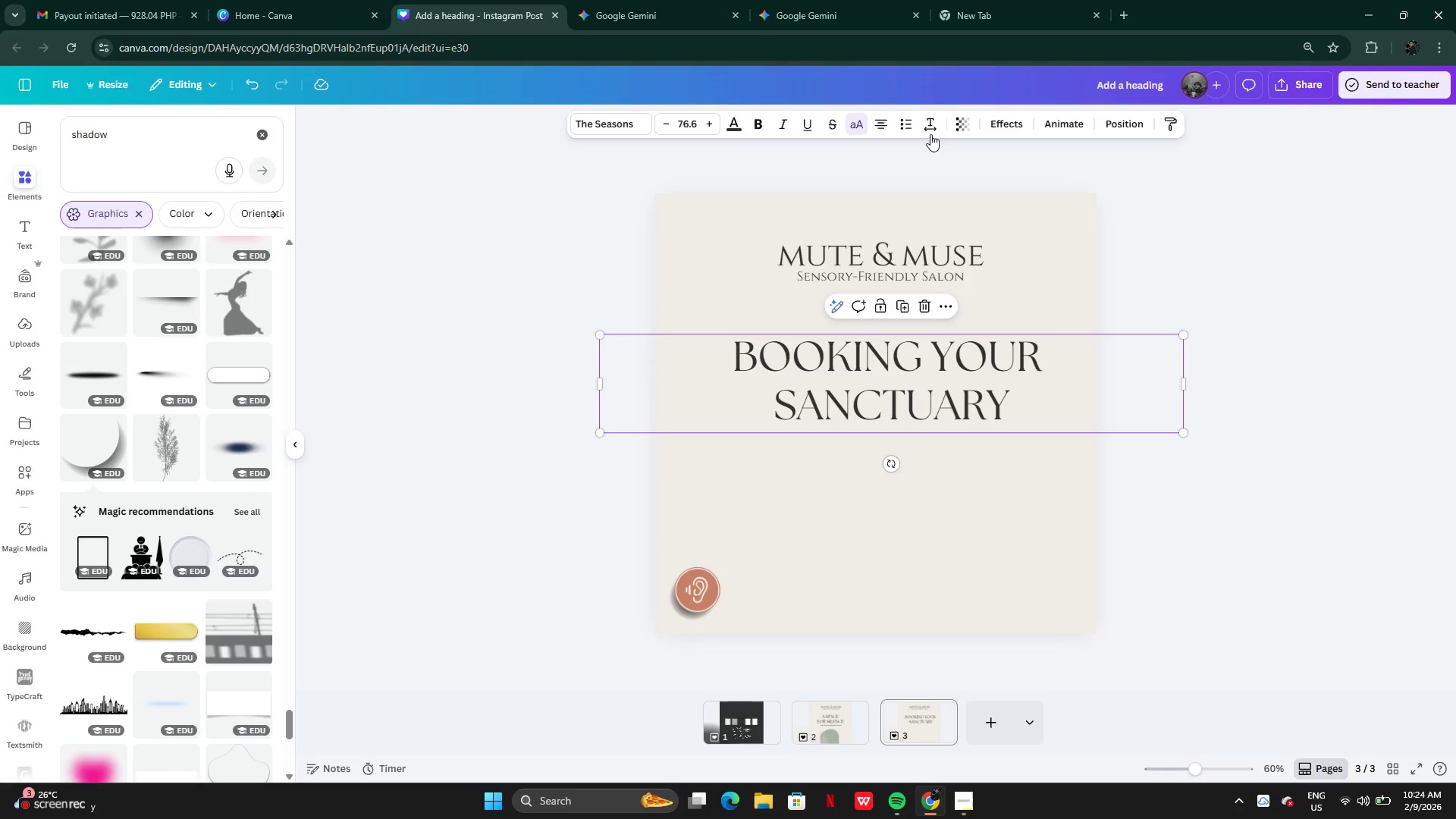 
left_click([927, 133])
 